 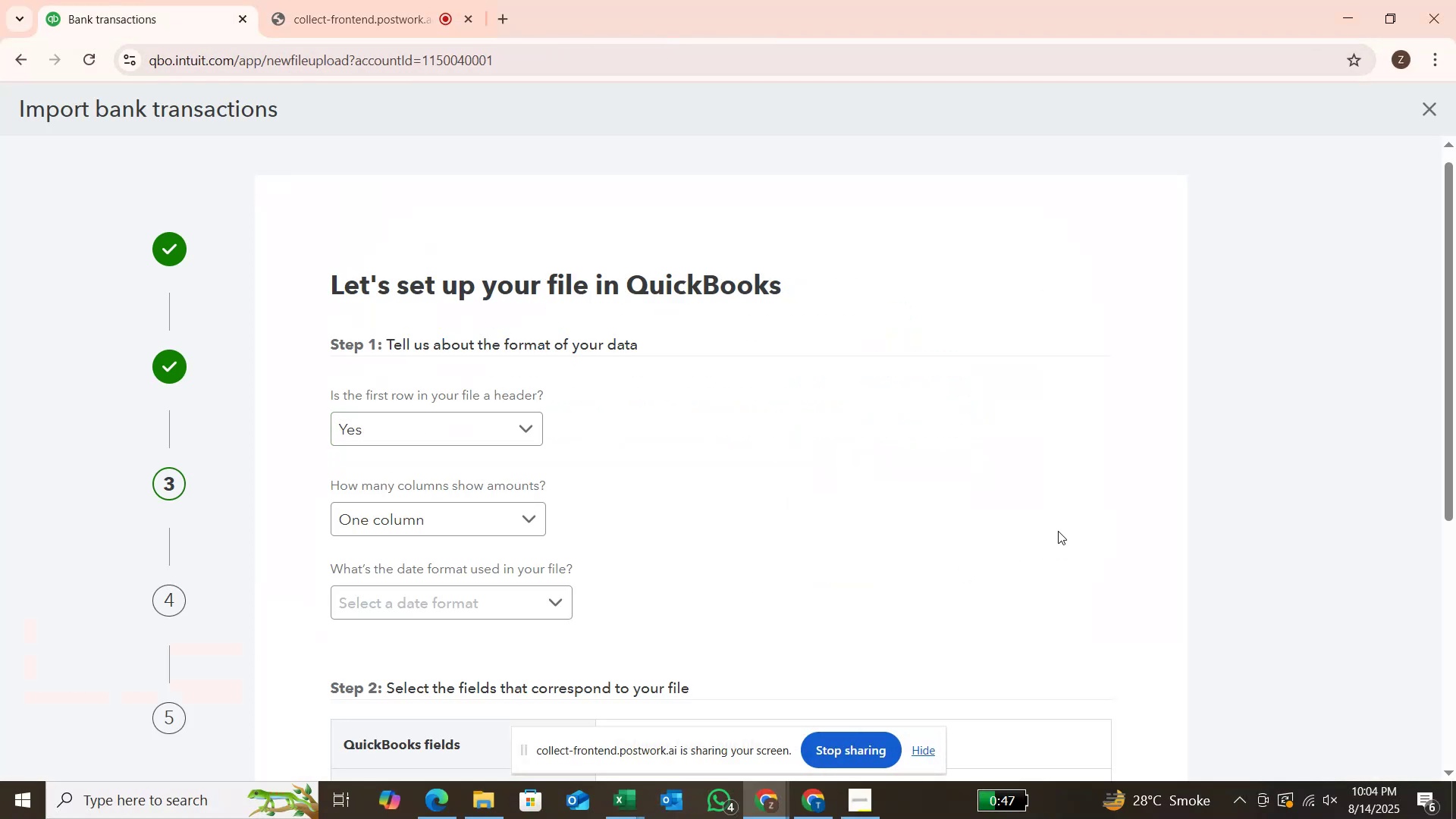 
scroll: coordinate [619, 545], scroll_direction: down, amount: 1.0
 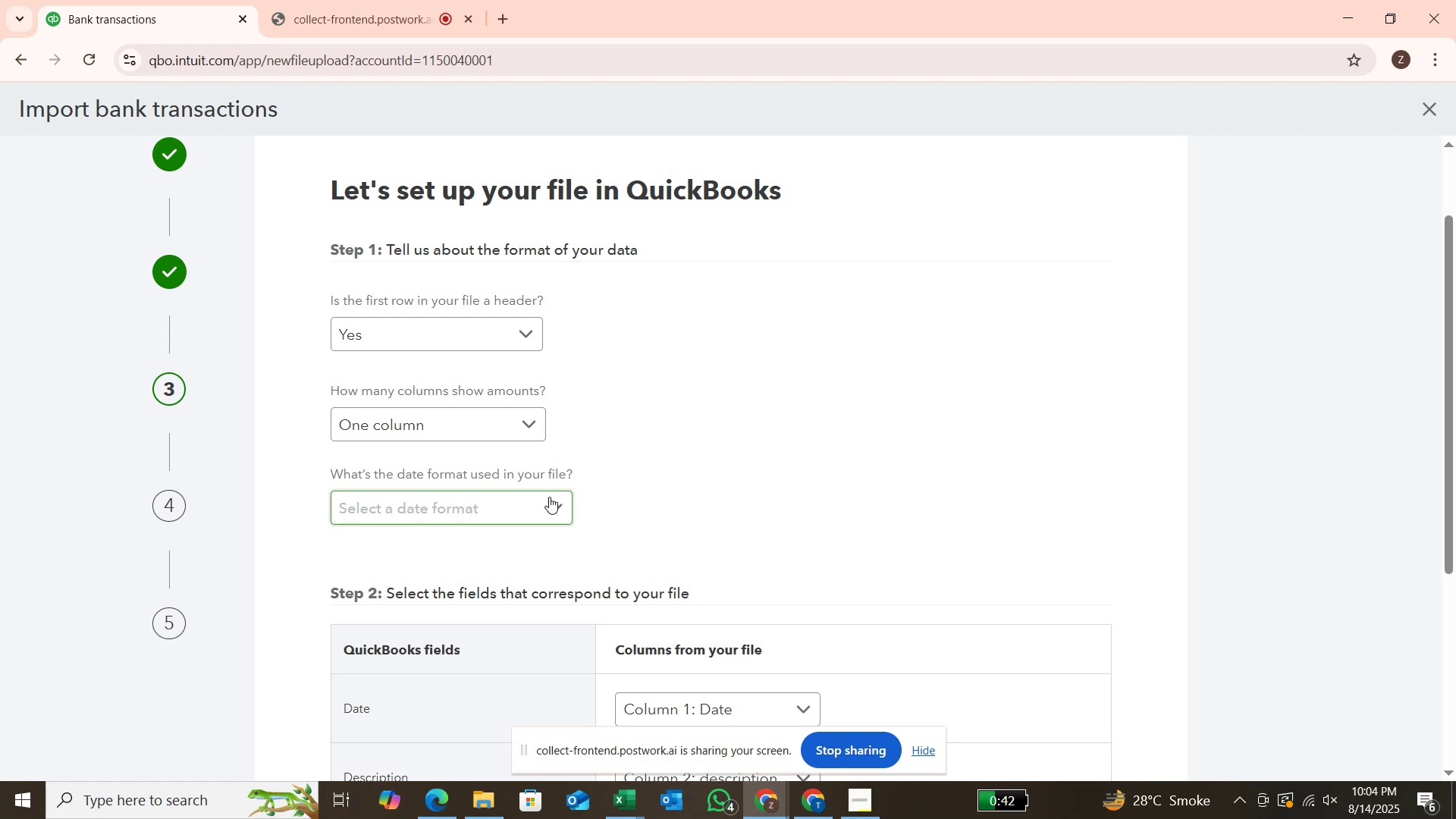 
left_click([550, 509])
 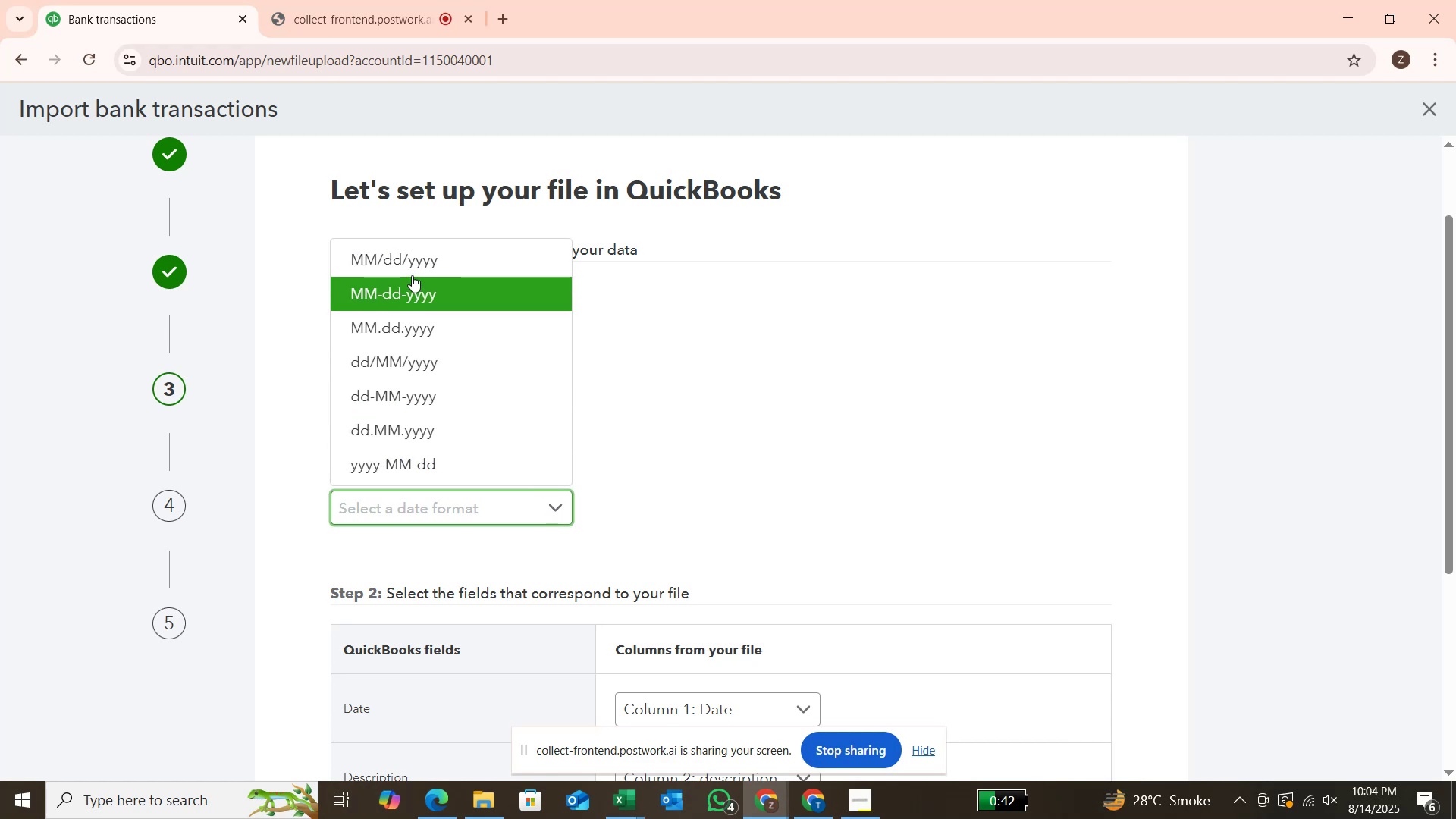 
left_click([415, 267])
 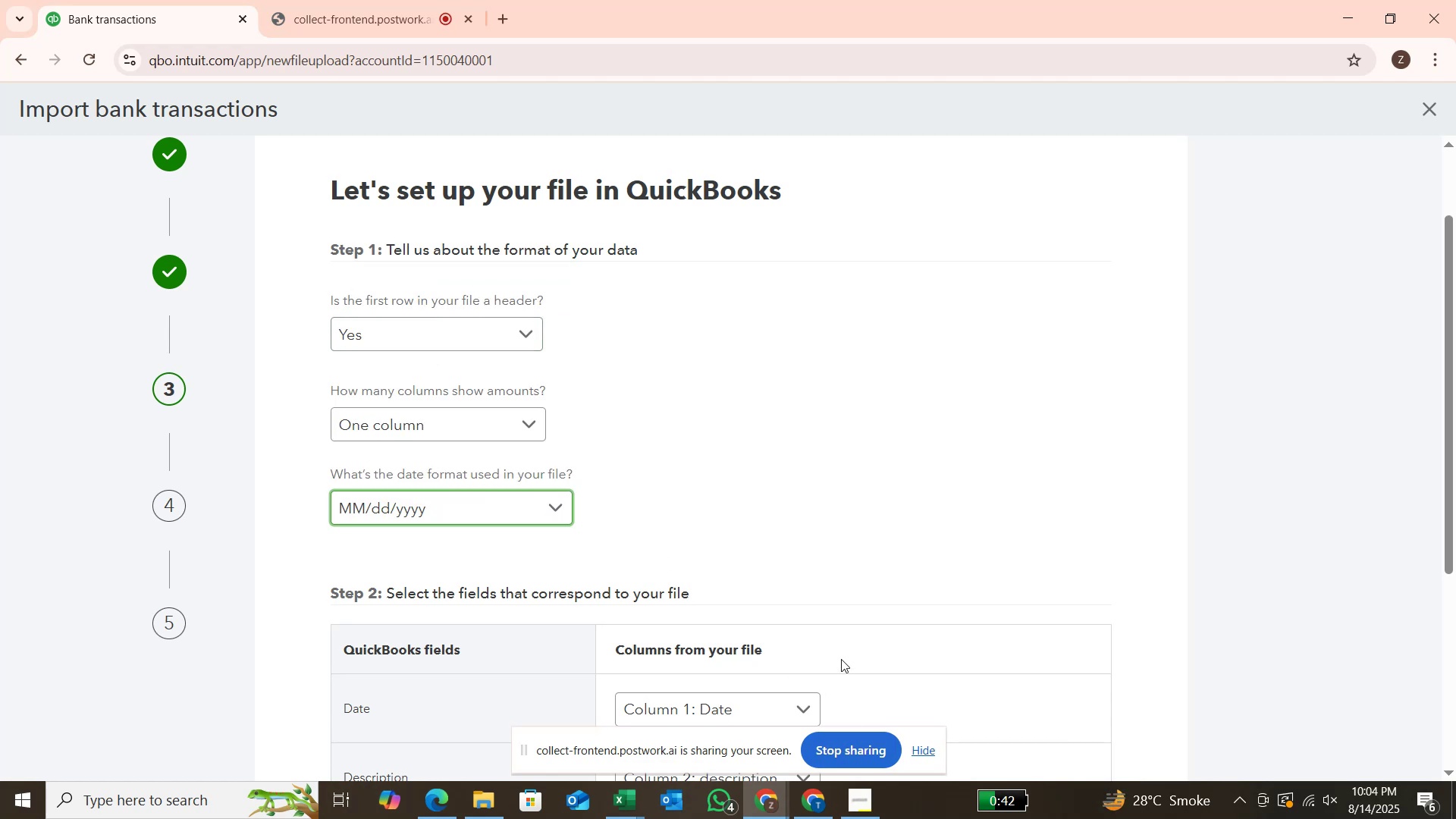 
scroll: coordinate [841, 637], scroll_direction: down, amount: 5.0
 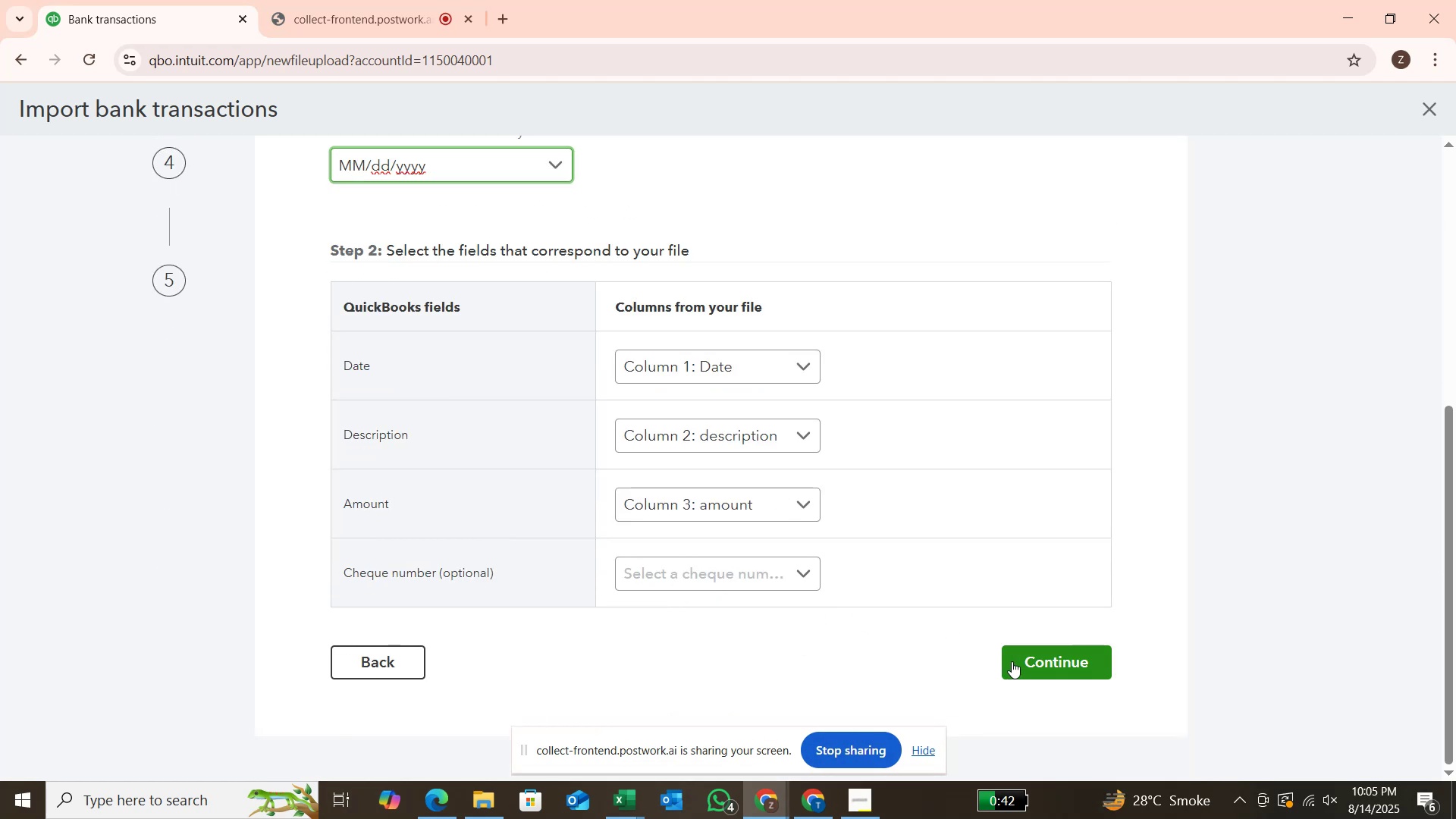 
left_click([1017, 661])
 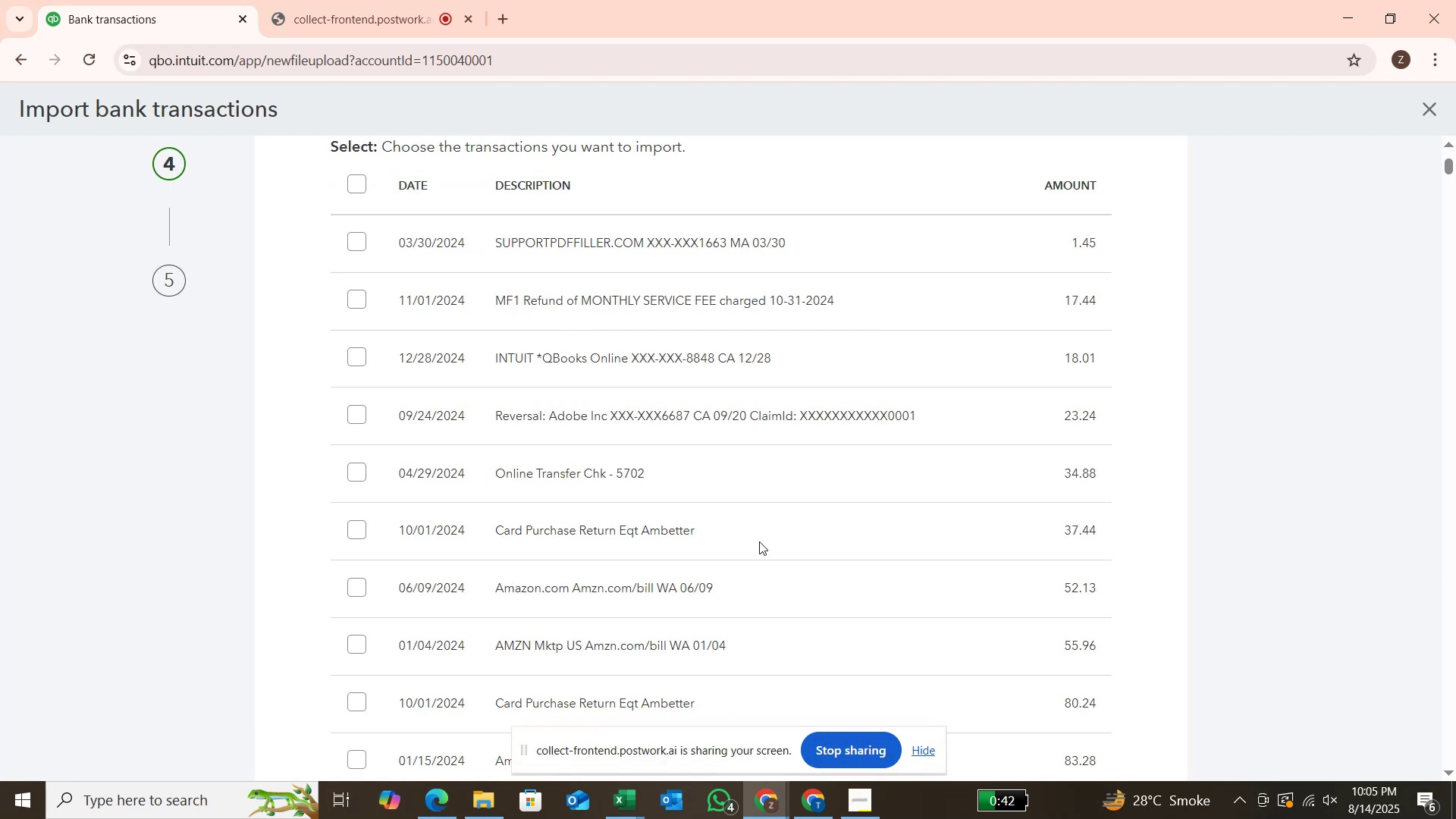 
scroll: coordinate [759, 541], scroll_direction: up, amount: 4.0
 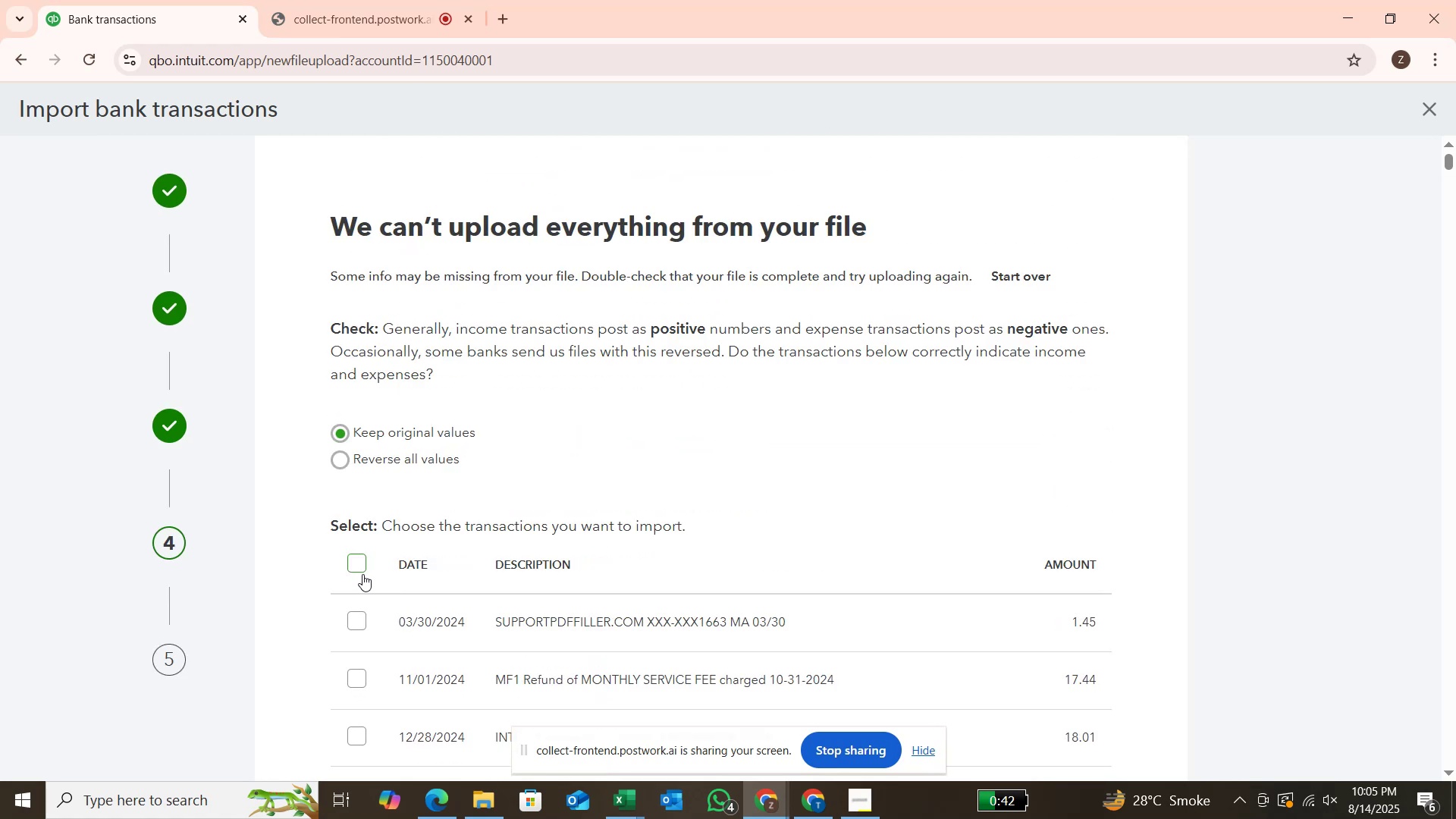 
left_click([353, 560])
 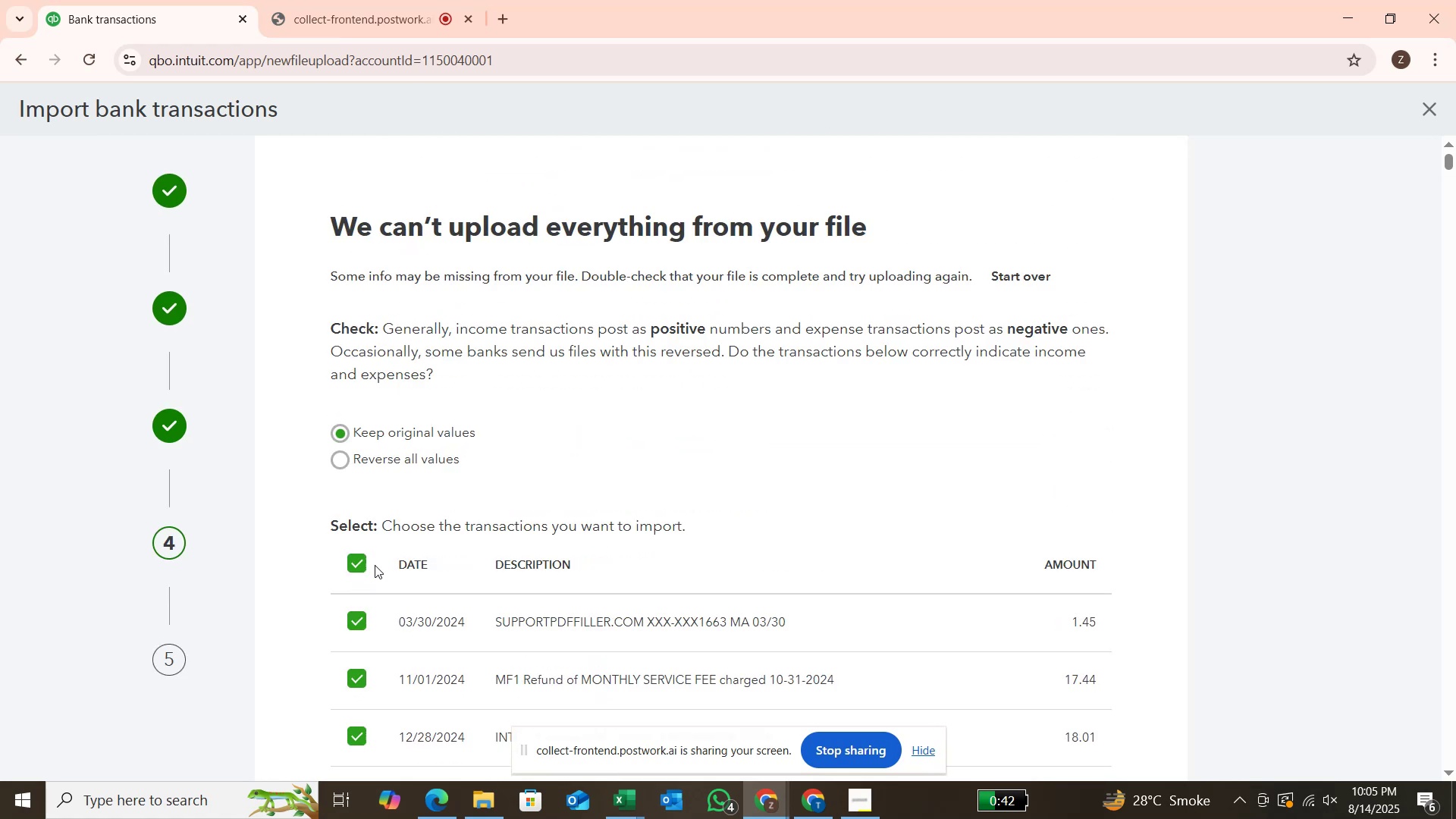 
scroll: coordinate [423, 505], scroll_direction: down, amount: 298.0
 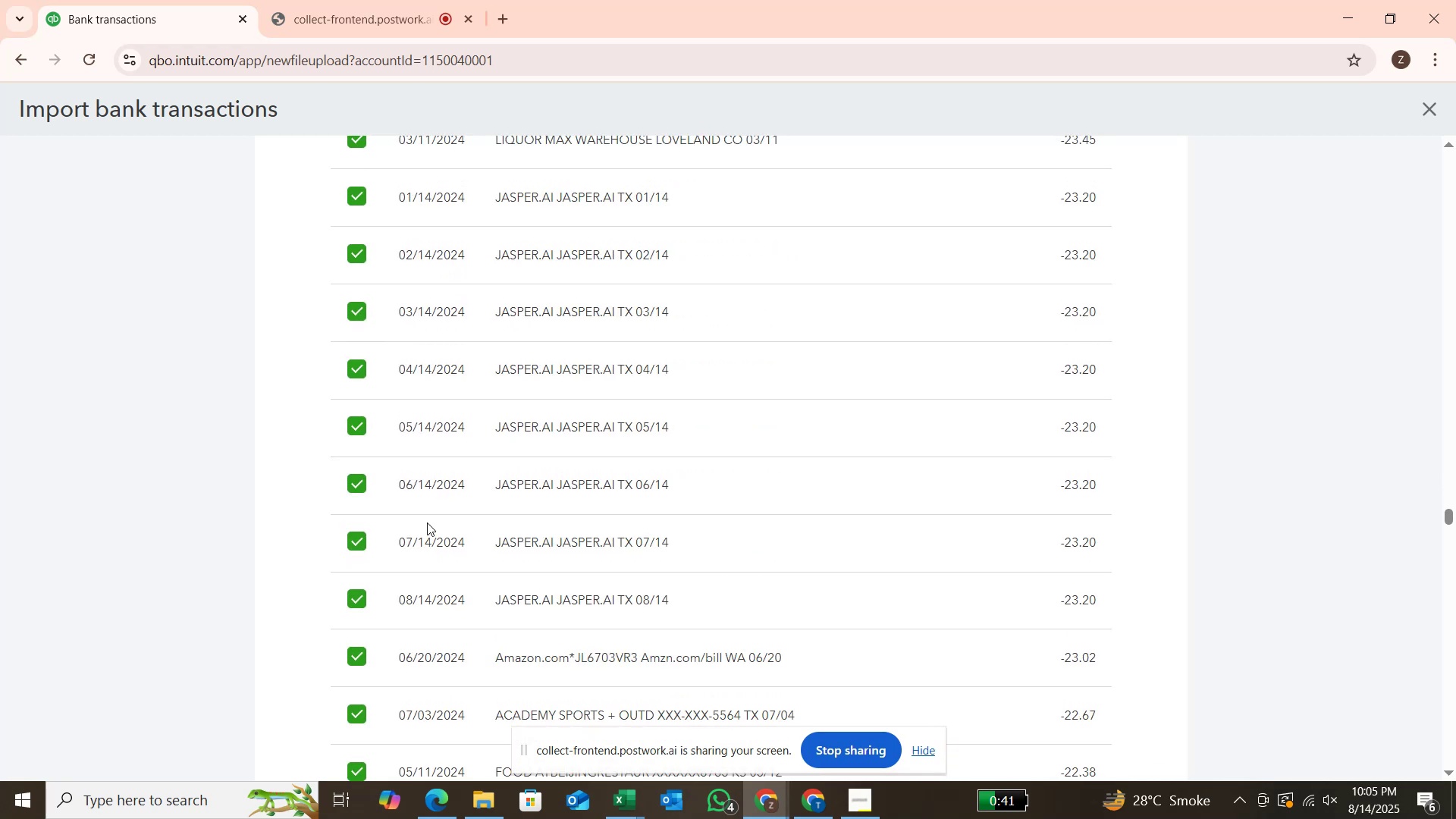 
wait(11.57)
 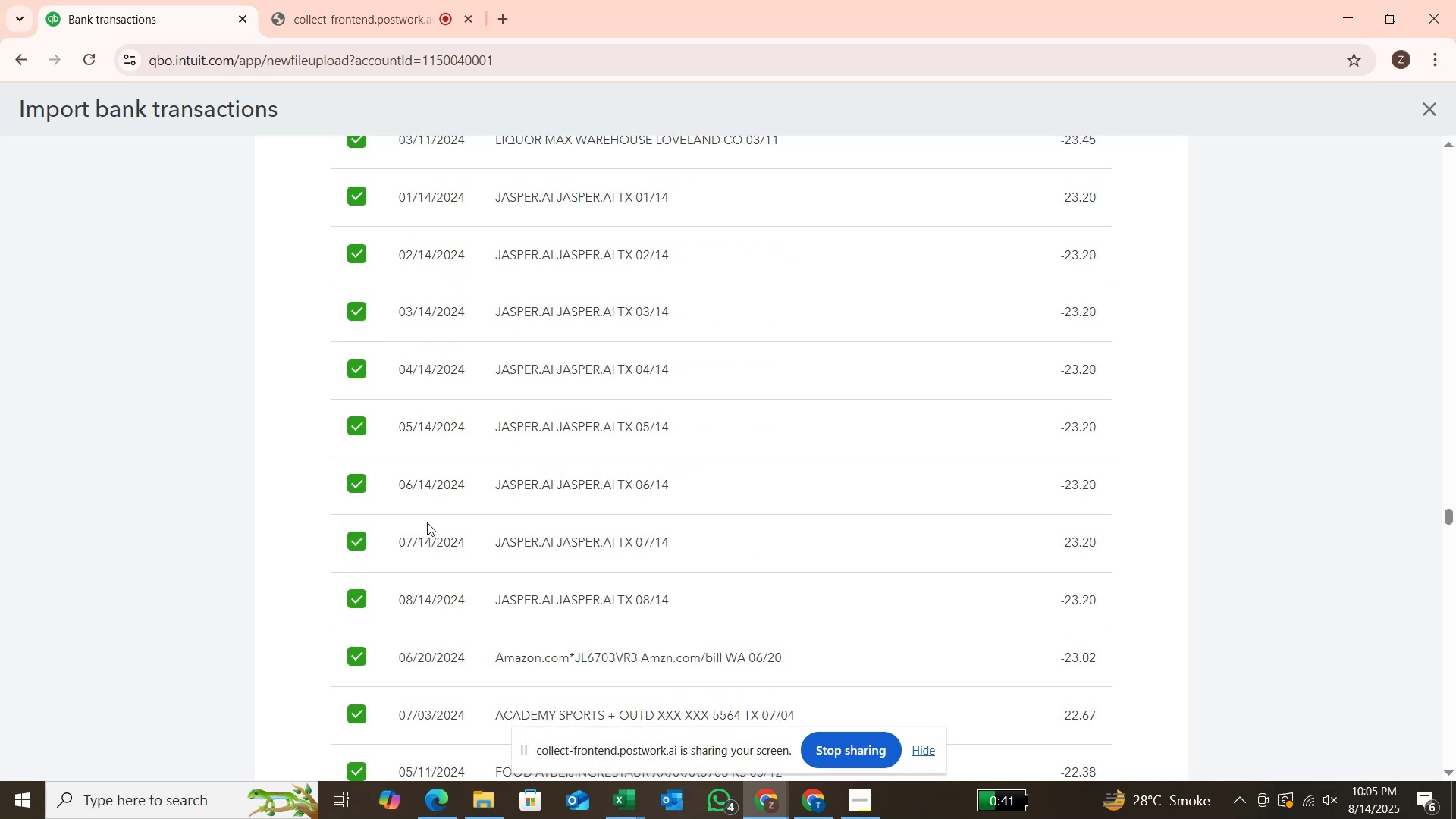 
scroll: coordinate [1212, 575], scroll_direction: down, amount: 236.0
 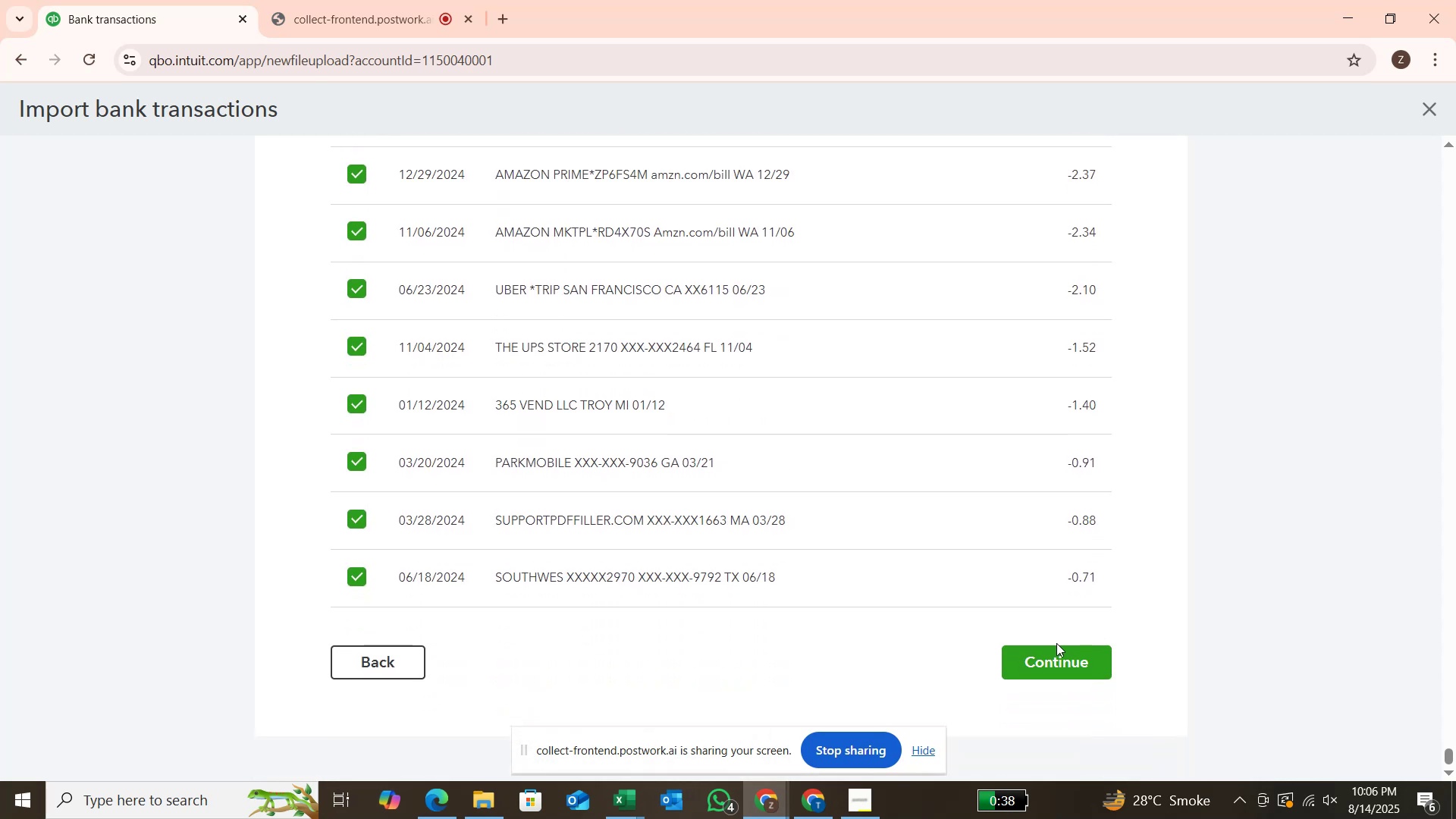 
left_click([1047, 651])
 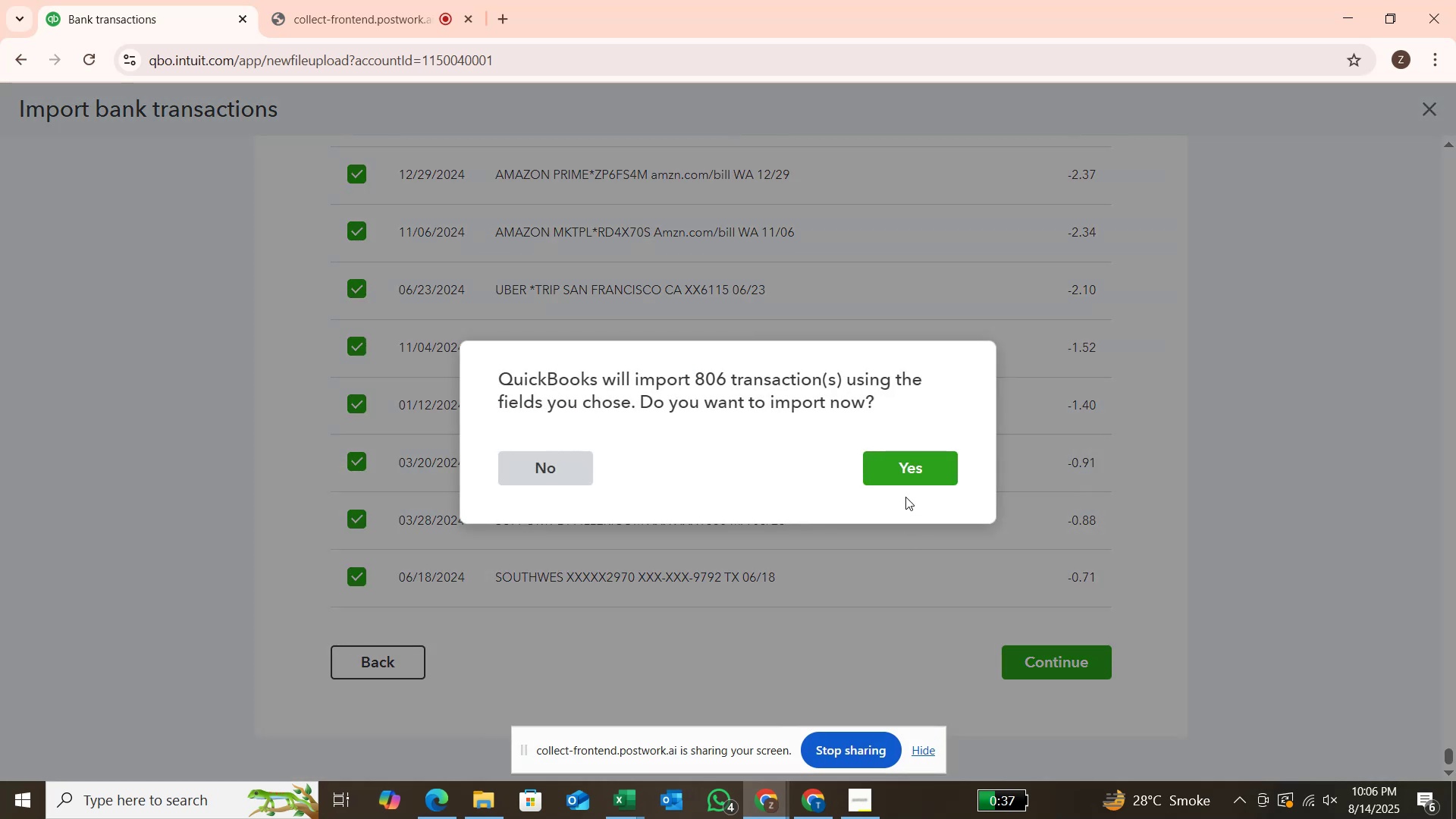 
left_click([908, 475])
 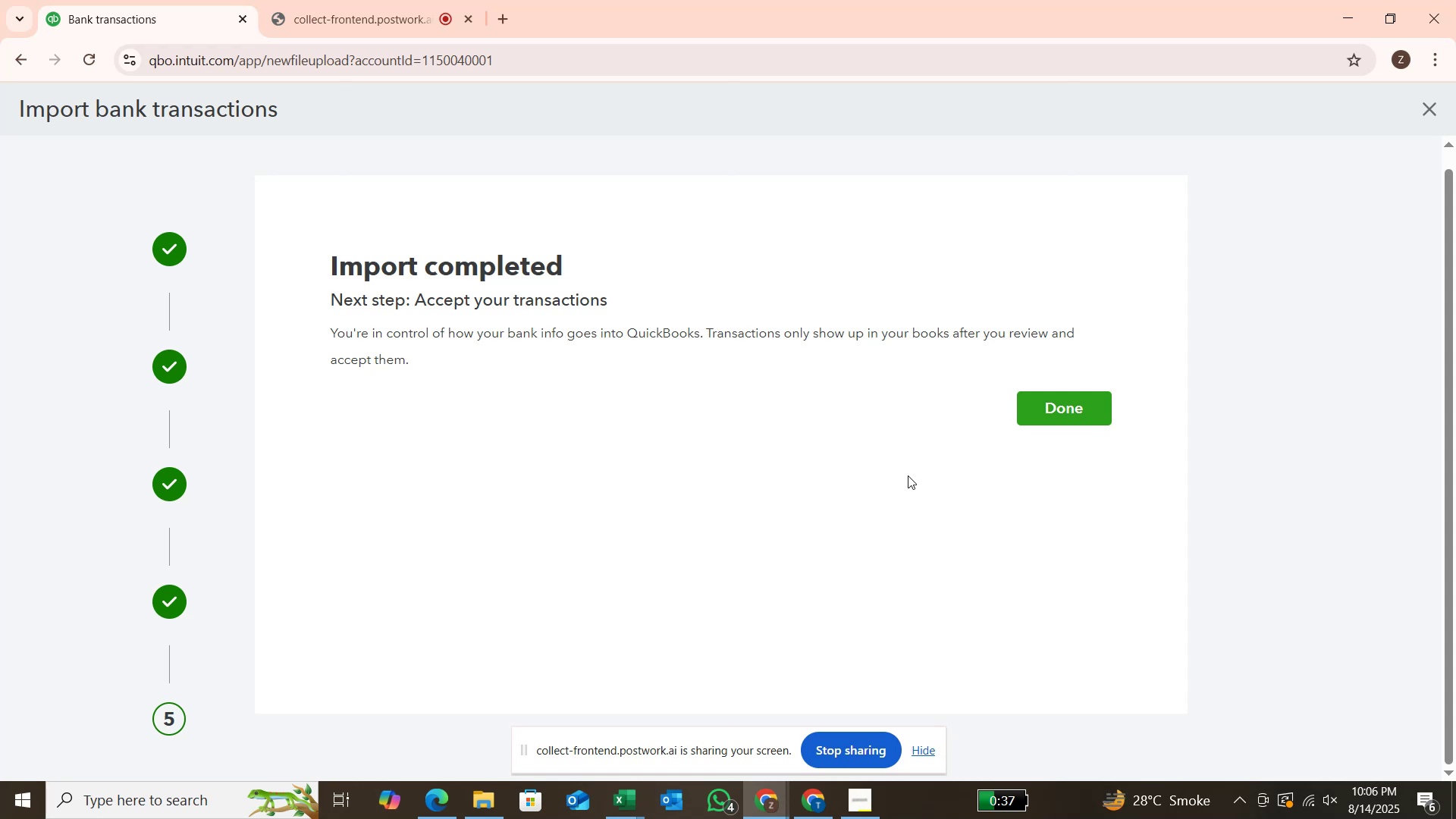 
wait(32.83)
 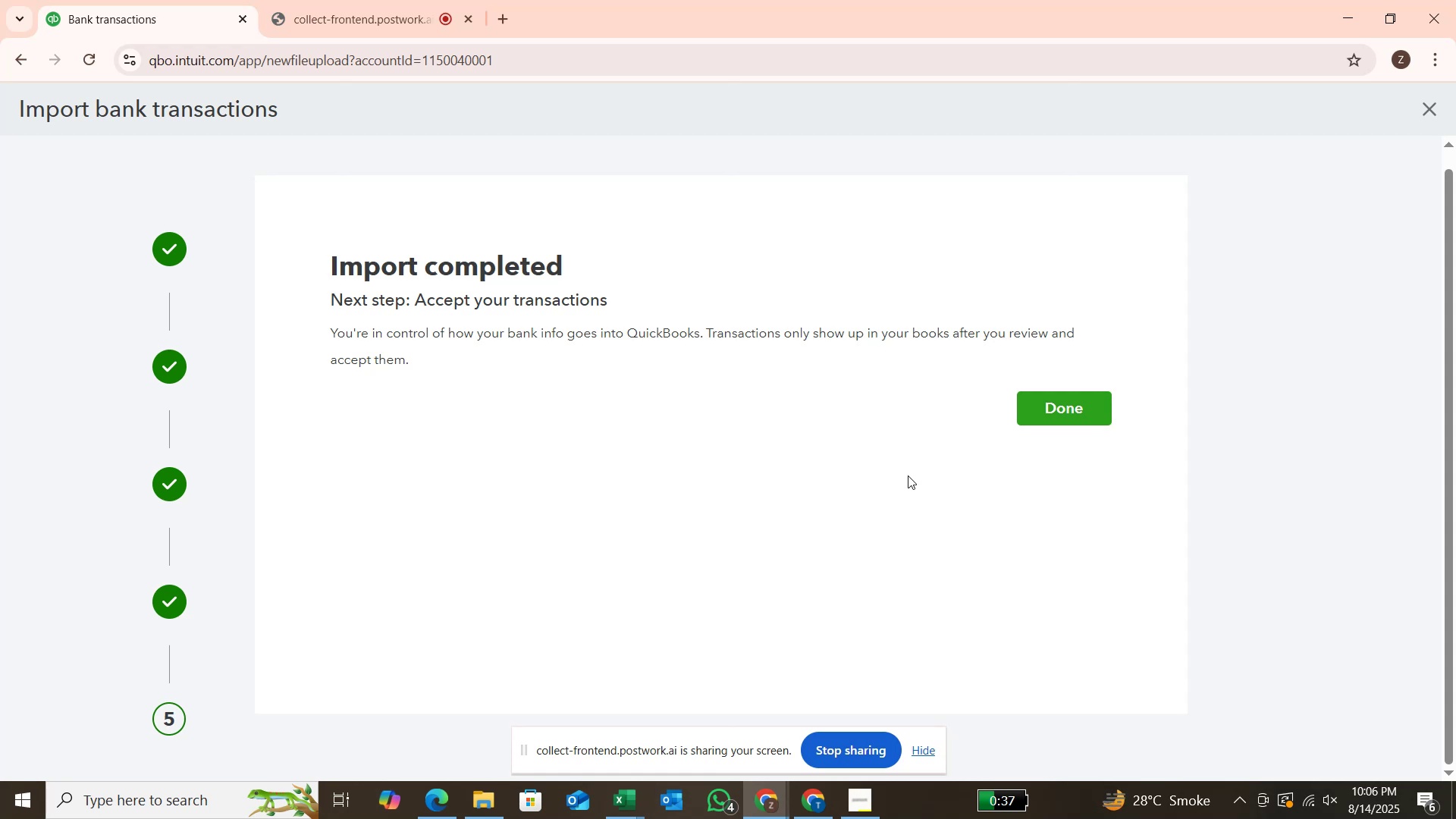 
left_click([1065, 406])
 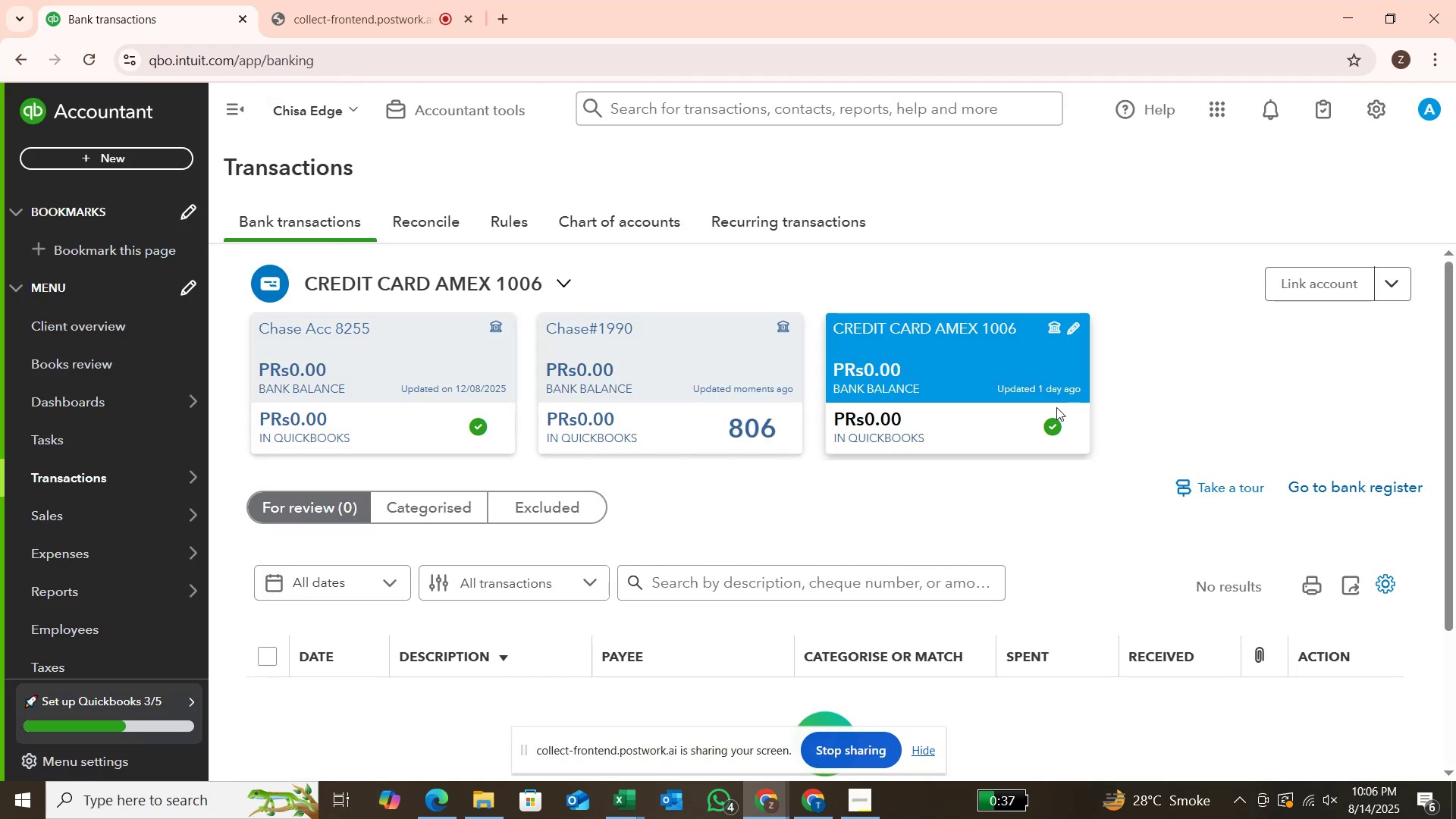 
wait(5.14)
 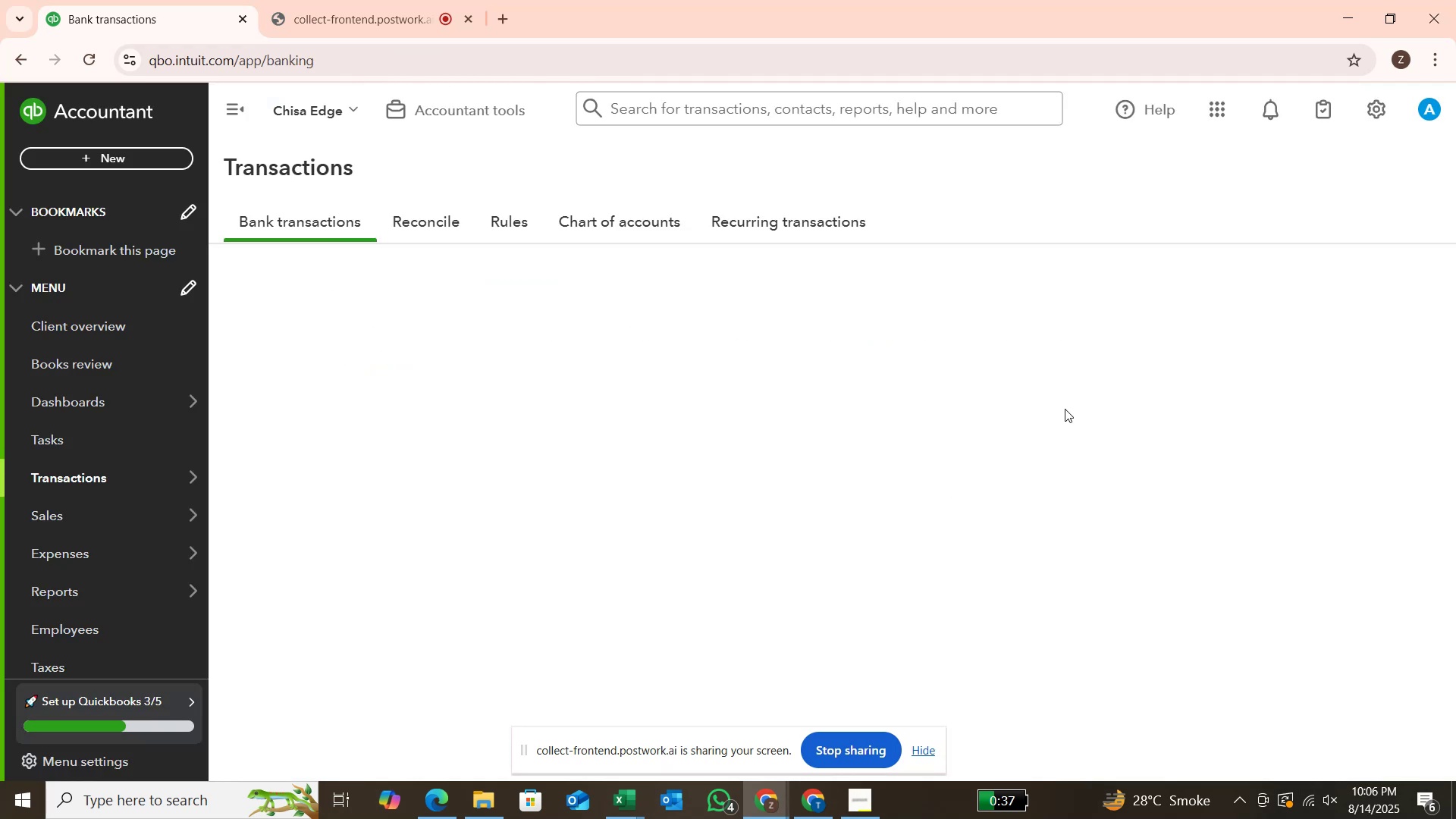 
left_click([739, 402])
 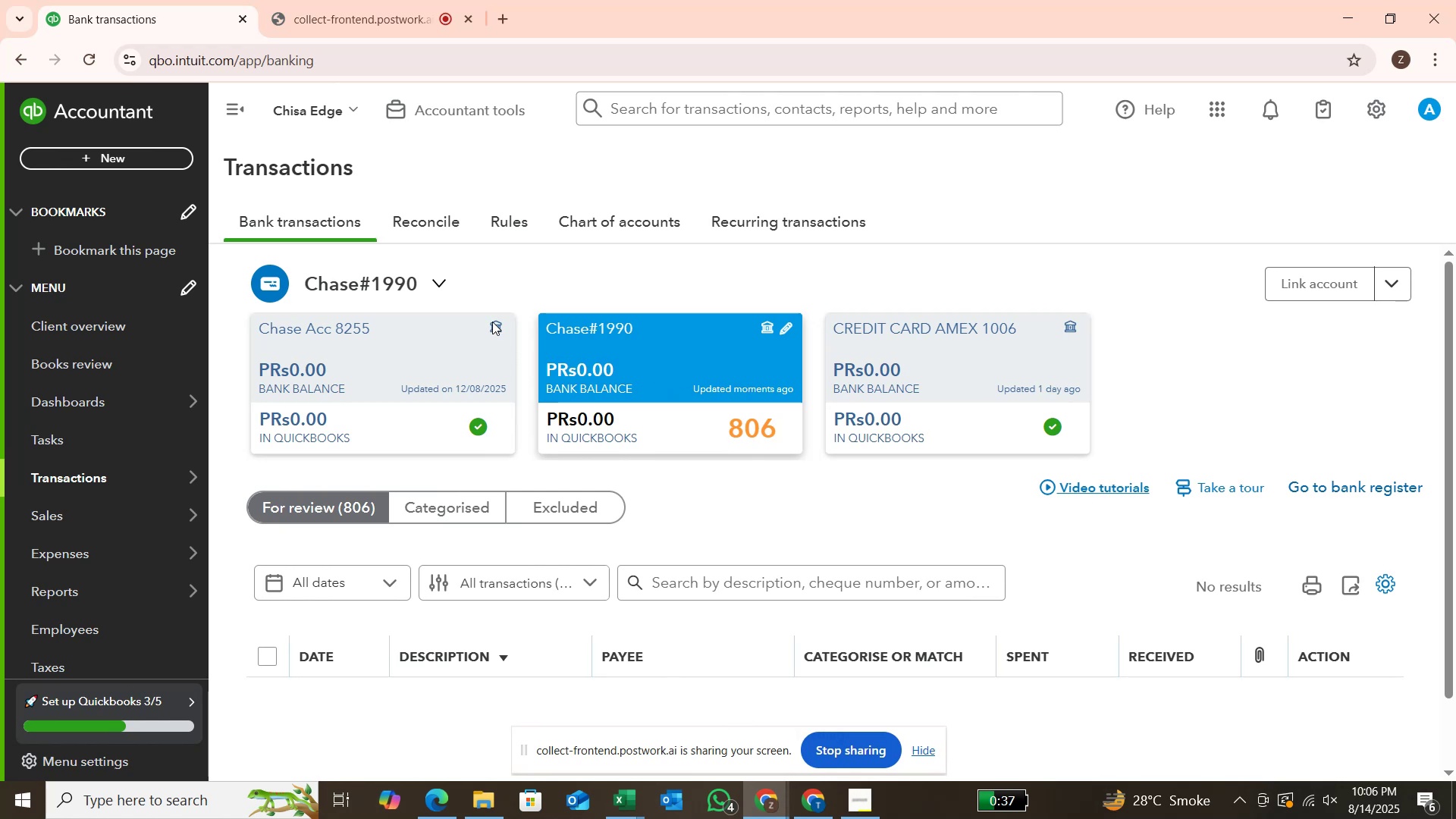 
right_click([500, 328])
 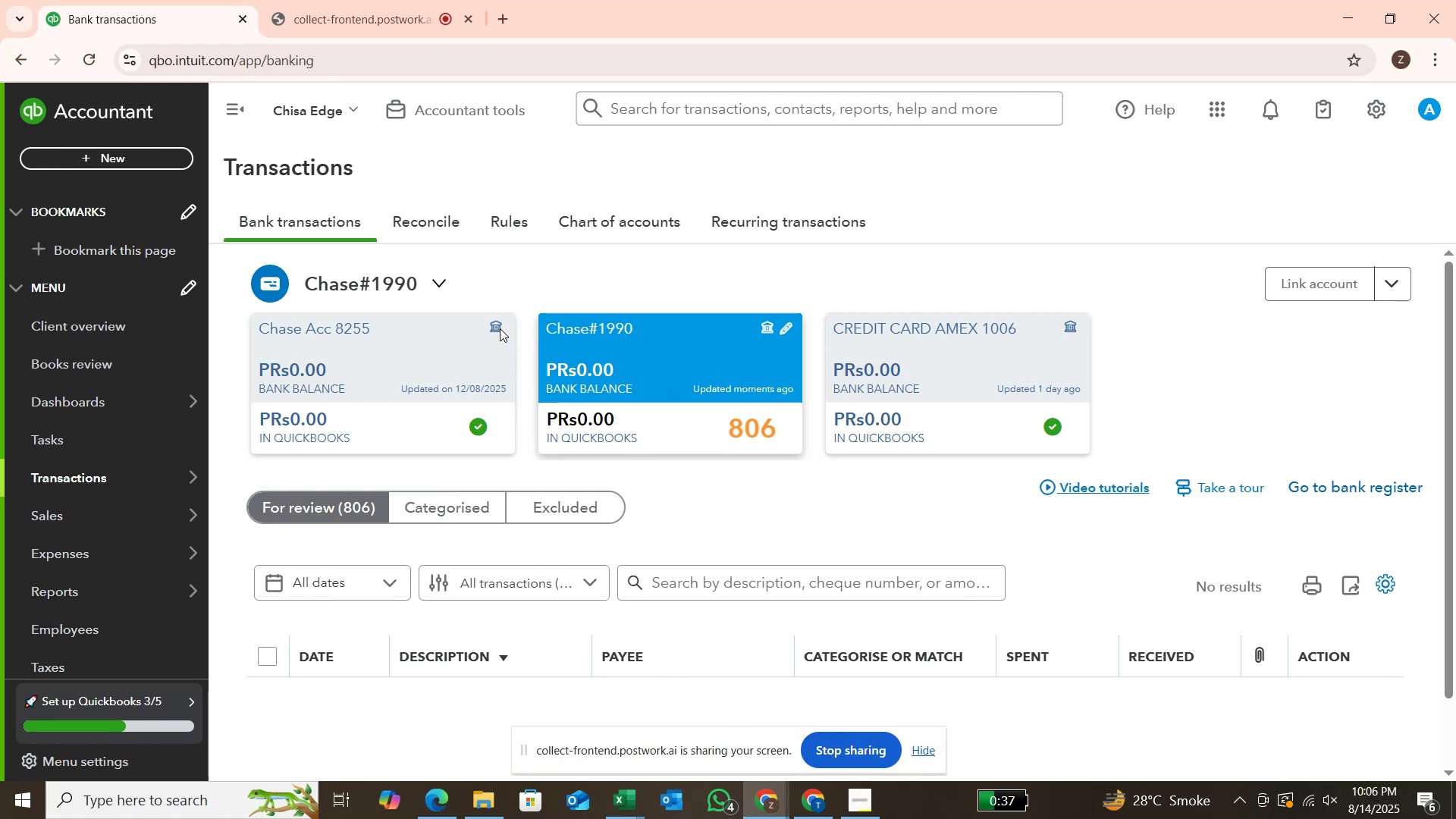 
left_click_drag(start_coordinate=[499, 328], to_coordinate=[488, 336])
 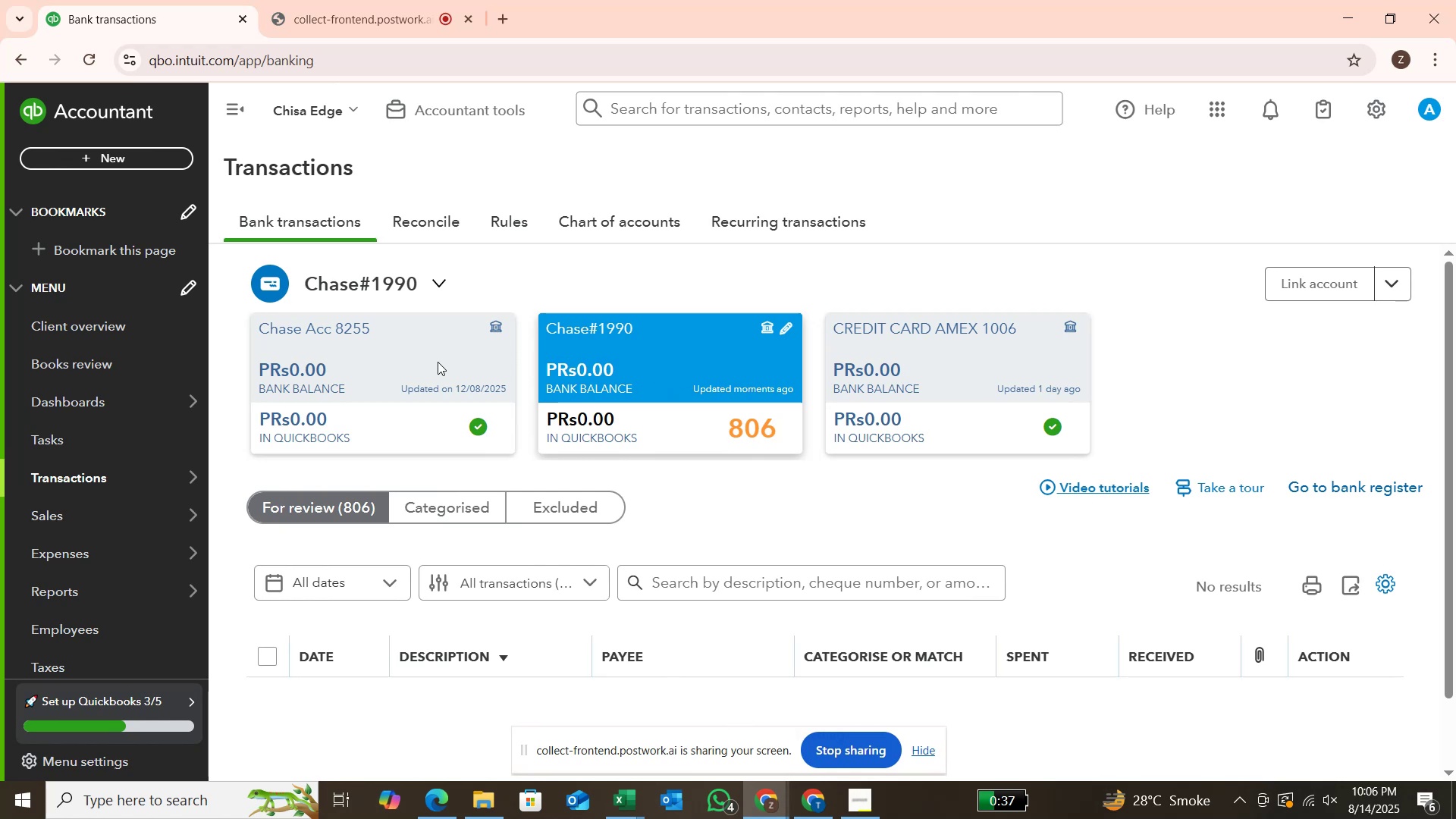 
left_click([438, 362])
 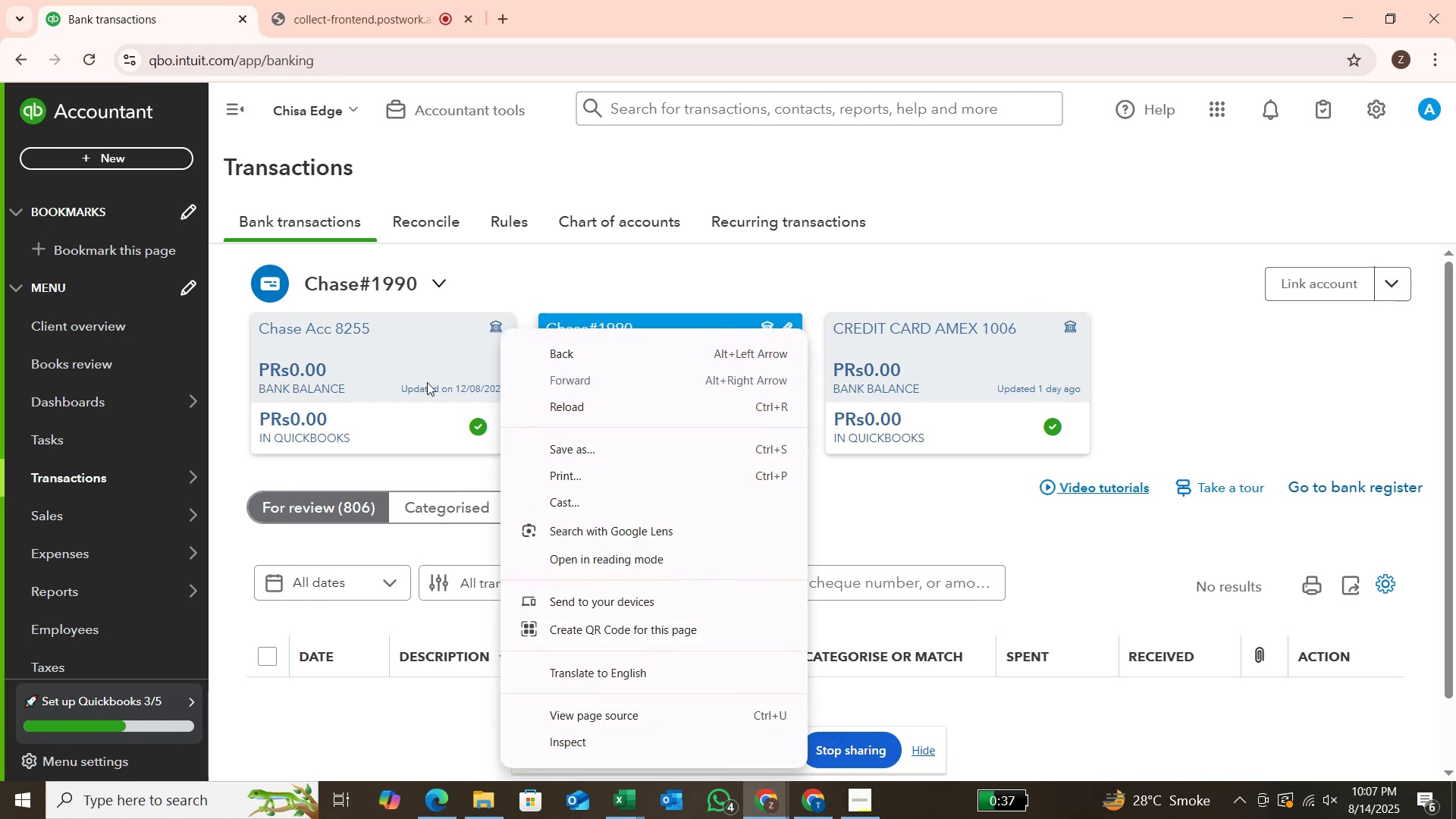 
double_click([427, 383])
 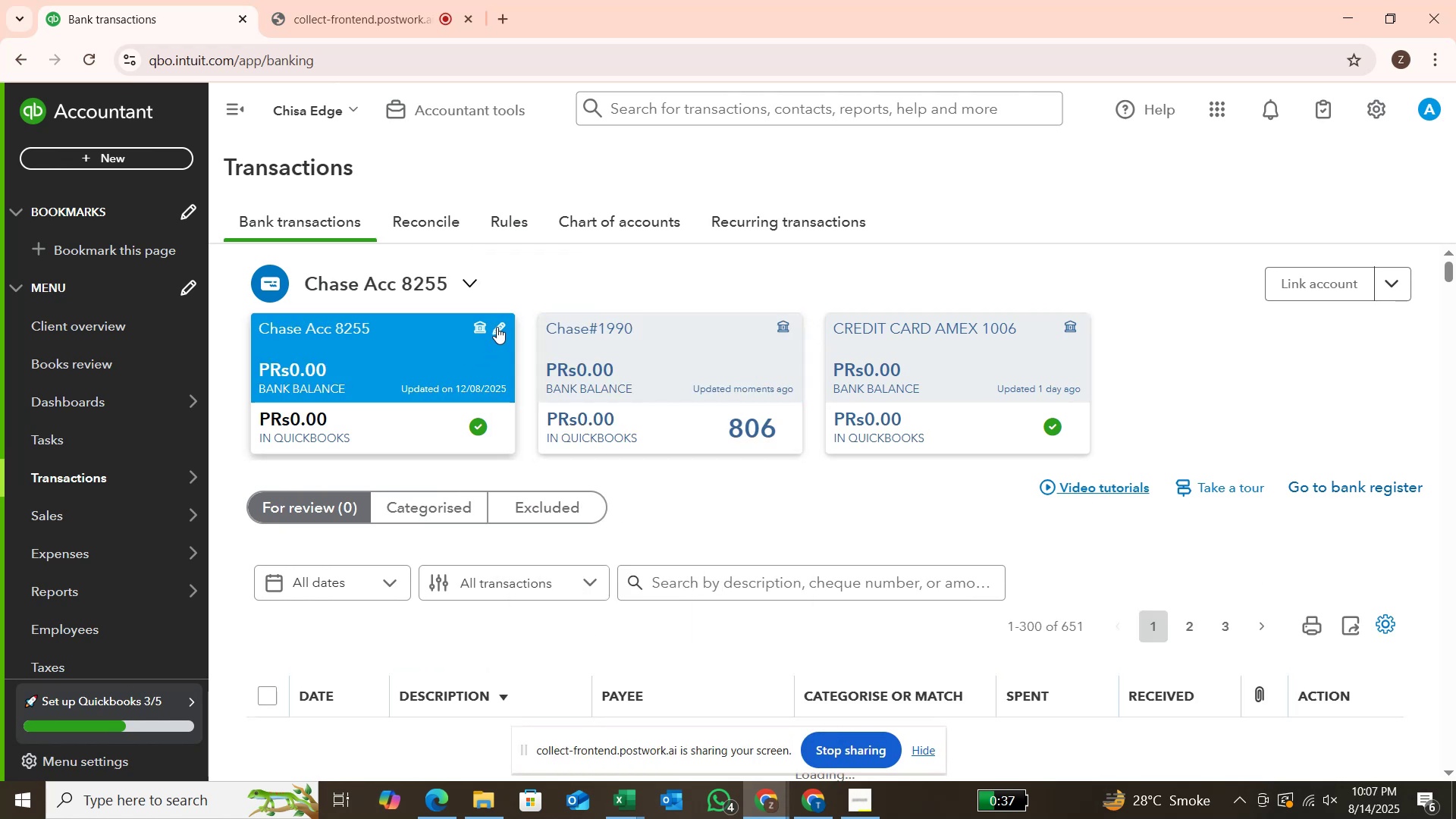 
right_click([497, 327])
 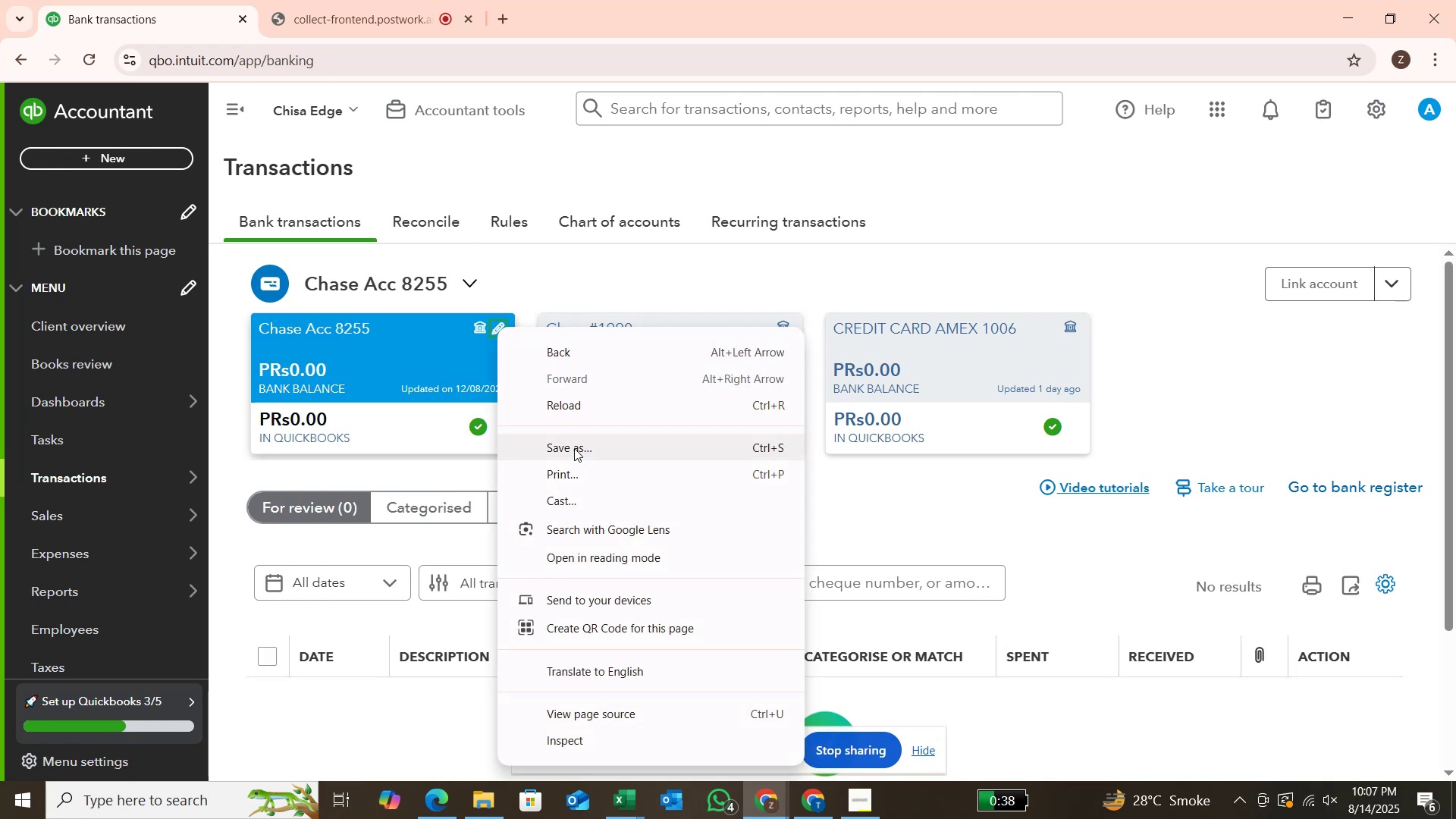 
scroll: coordinate [579, 466], scroll_direction: down, amount: 1.0
 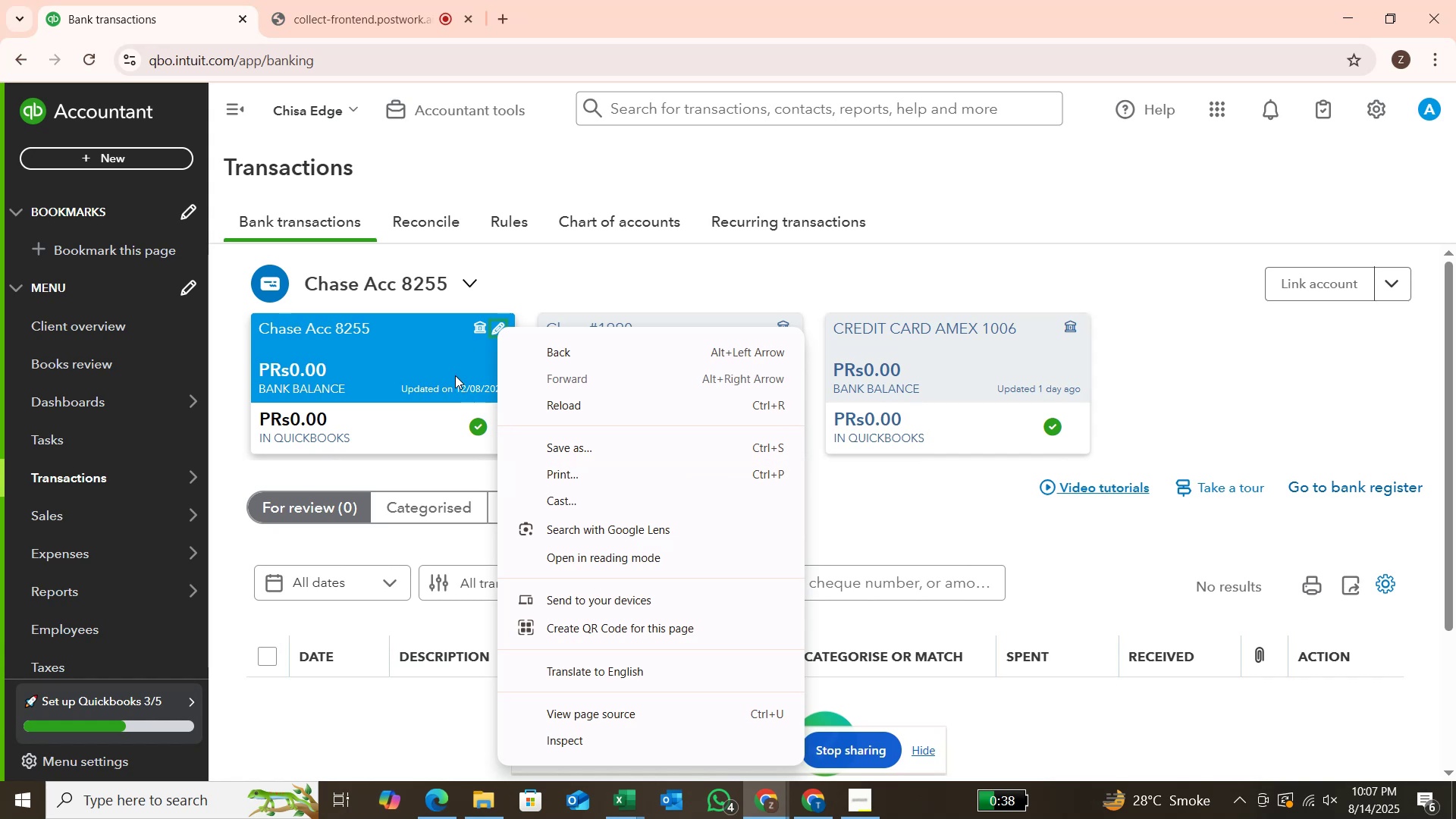 
left_click([455, 375])
 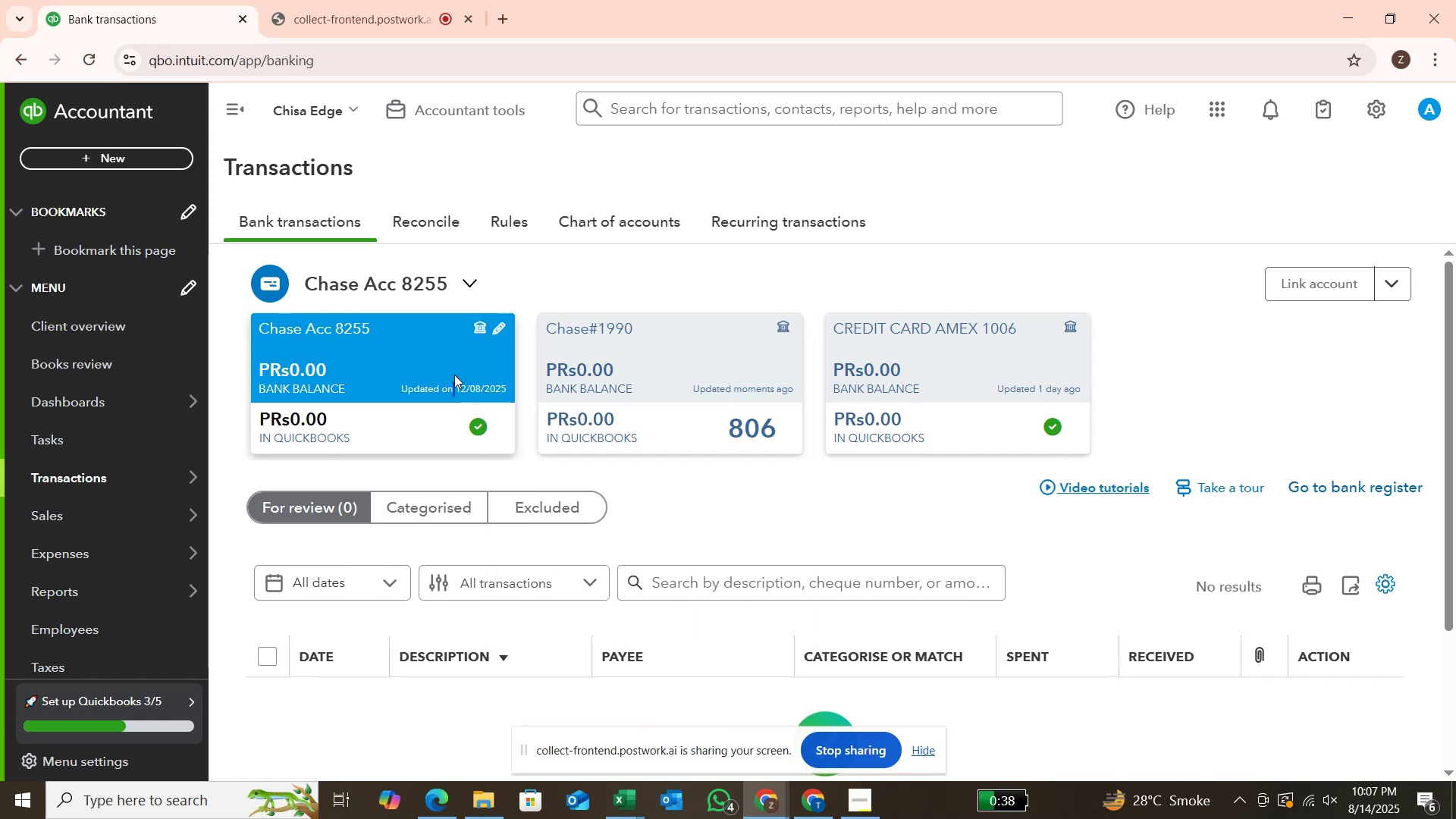 
right_click([454, 375])
 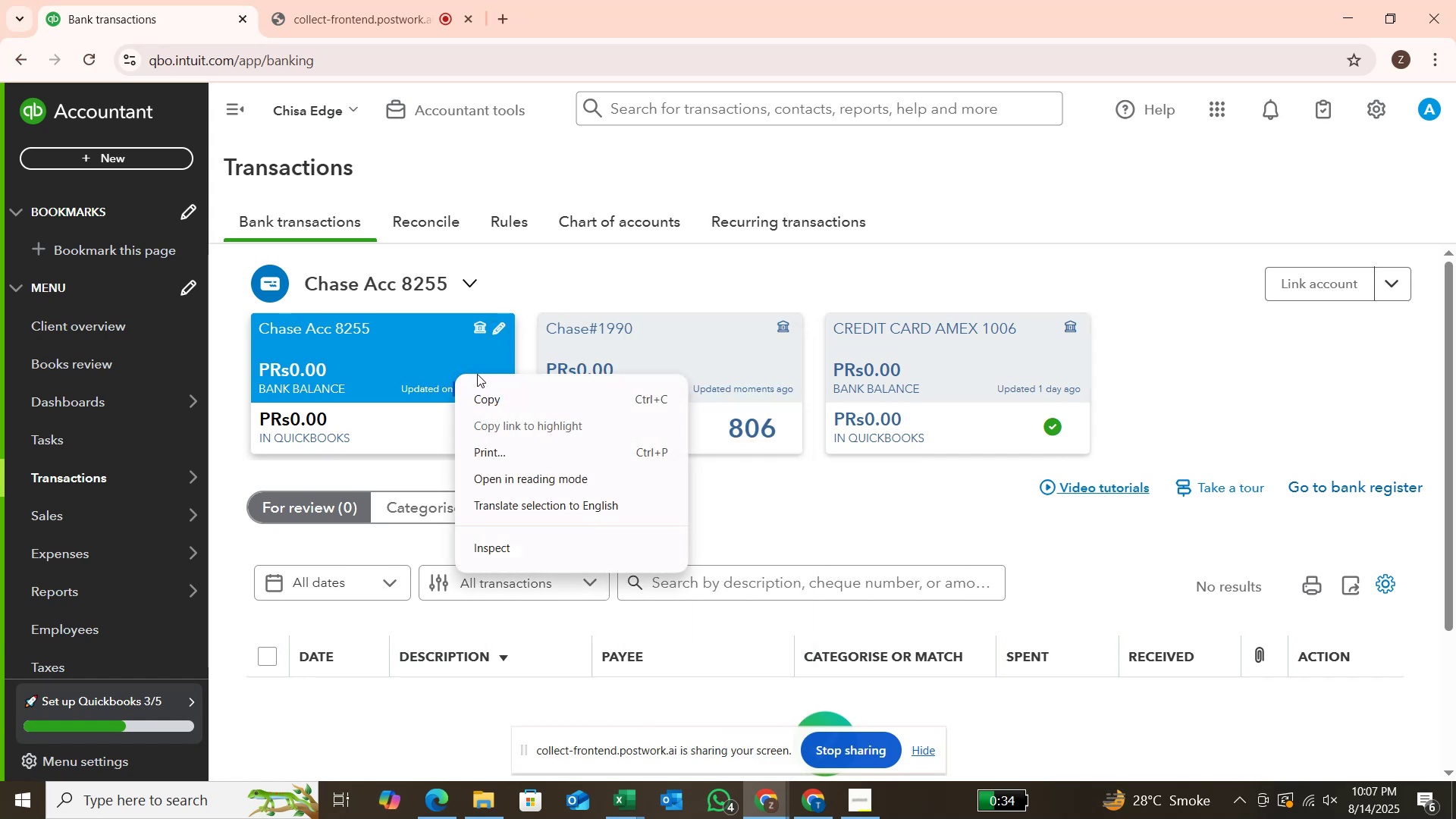 
wait(8.54)
 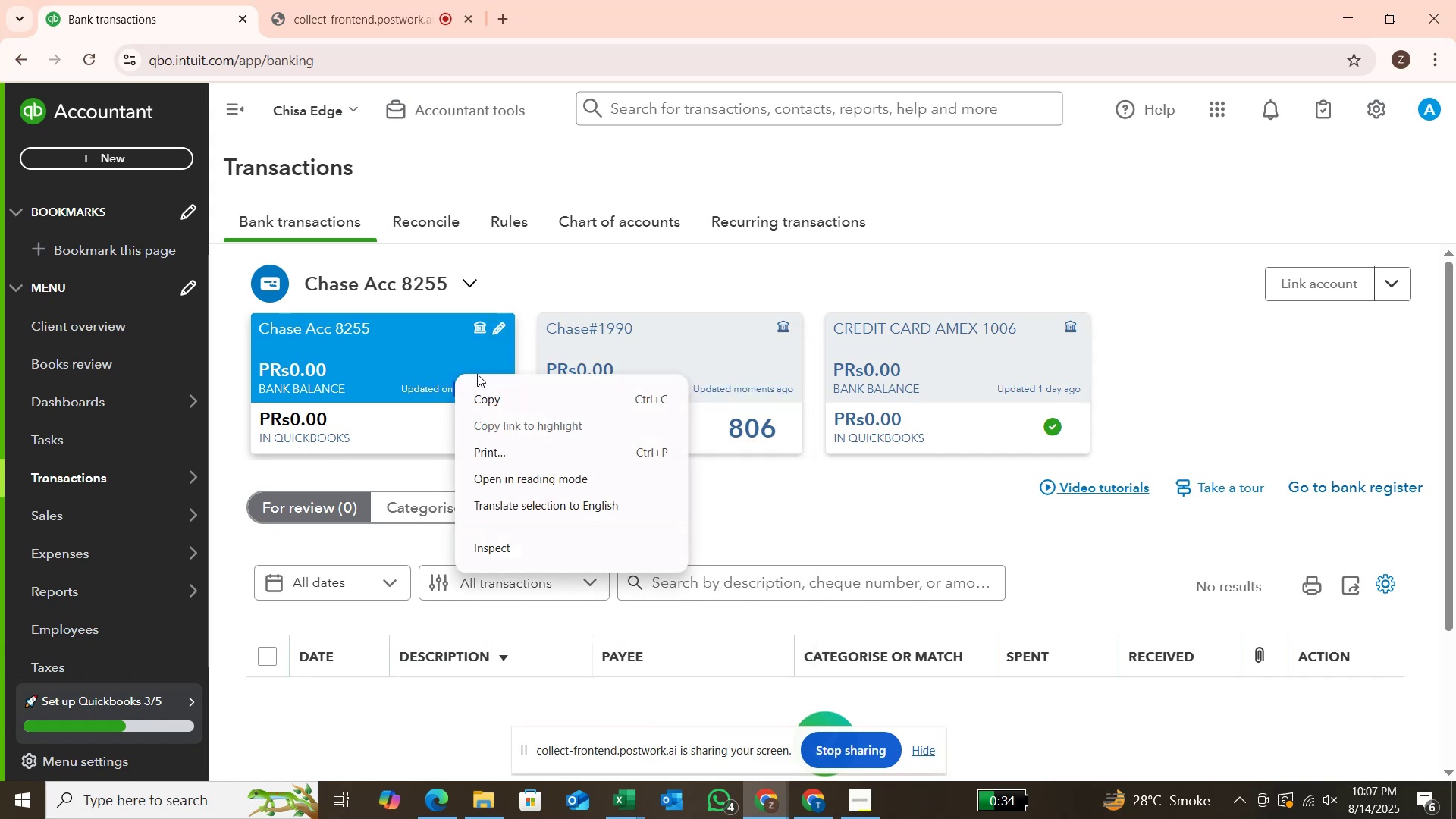 
left_click([468, 284])
 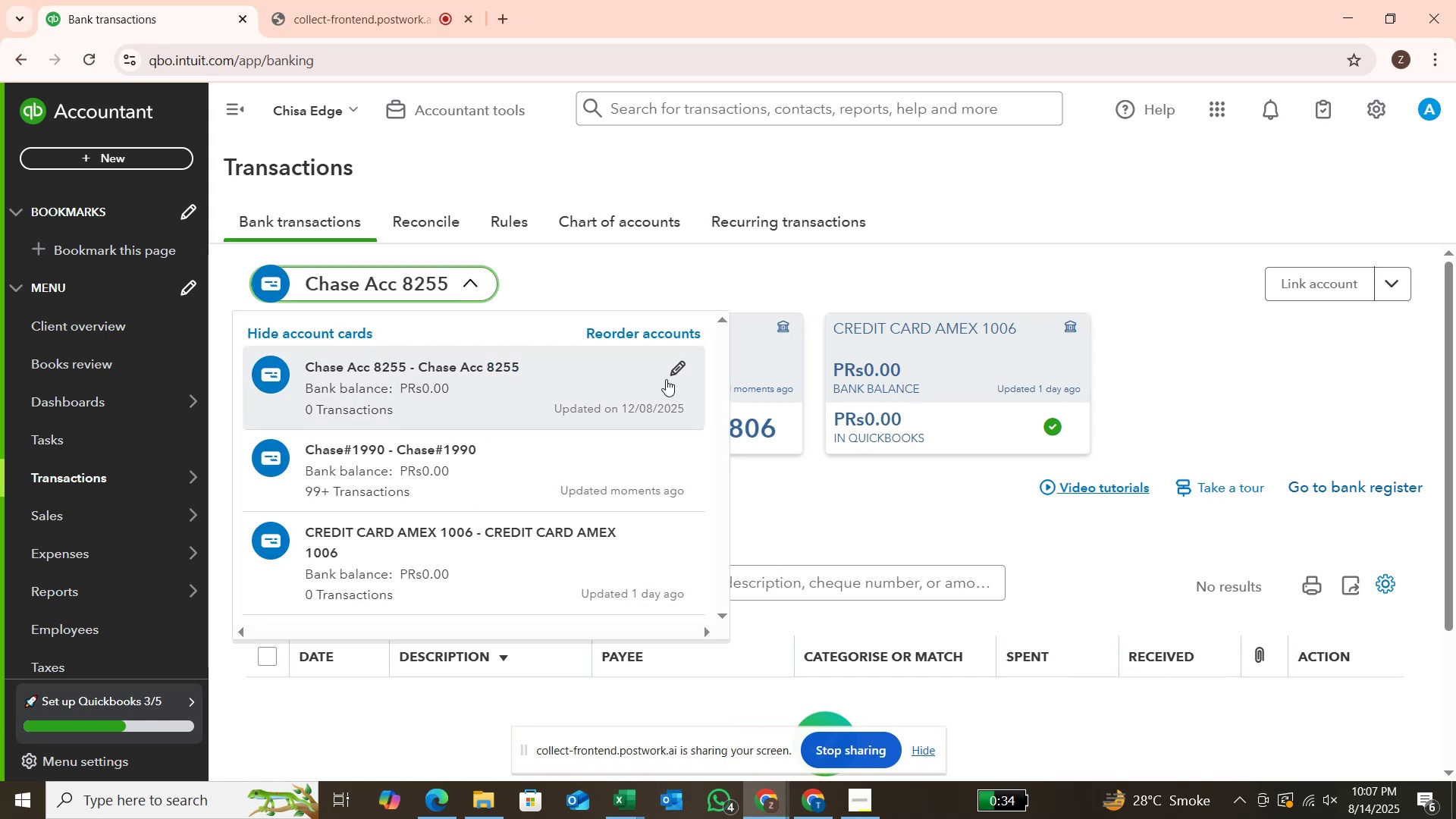 
right_click([679, 366])
 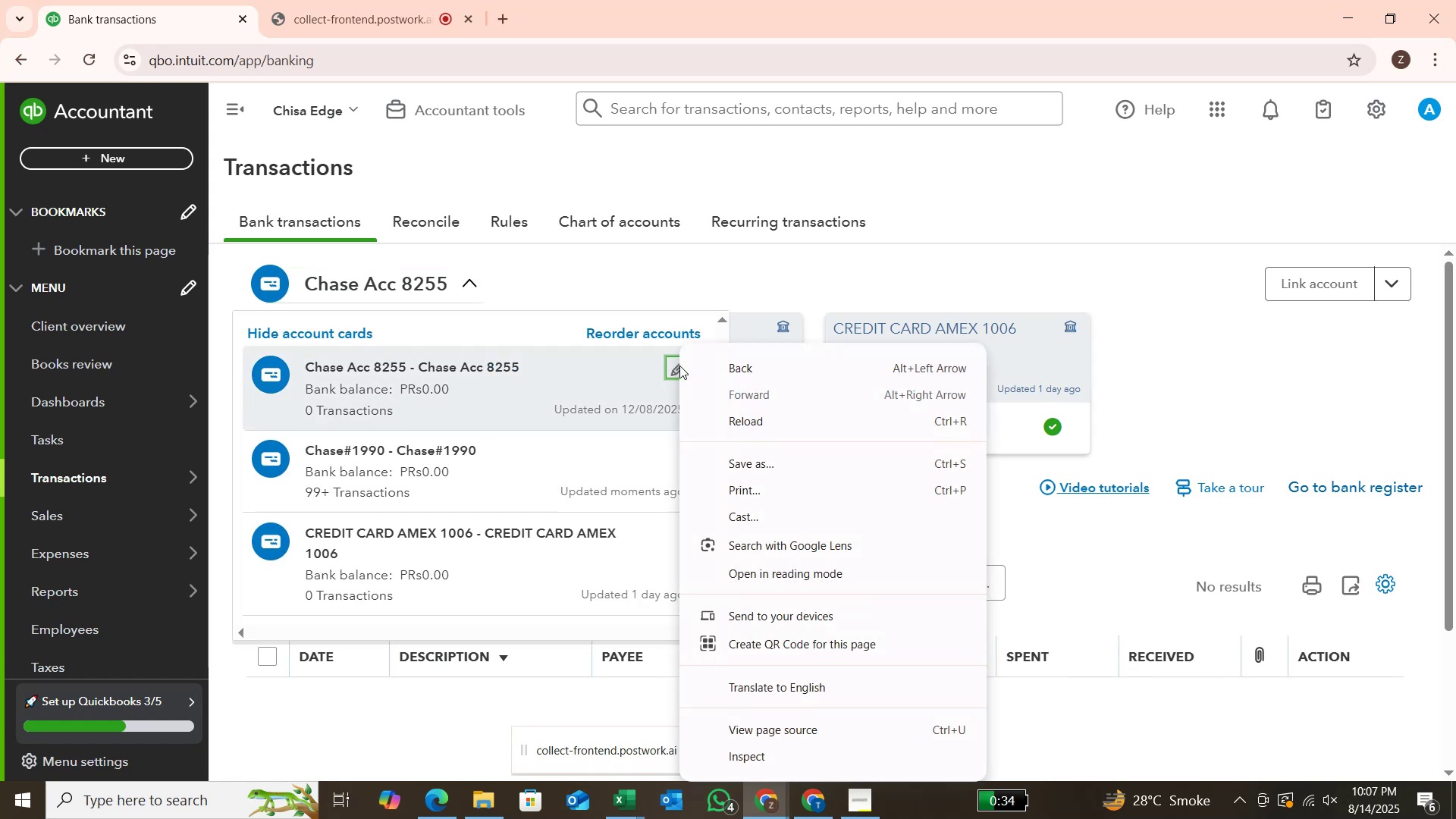 
left_click([679, 366])
 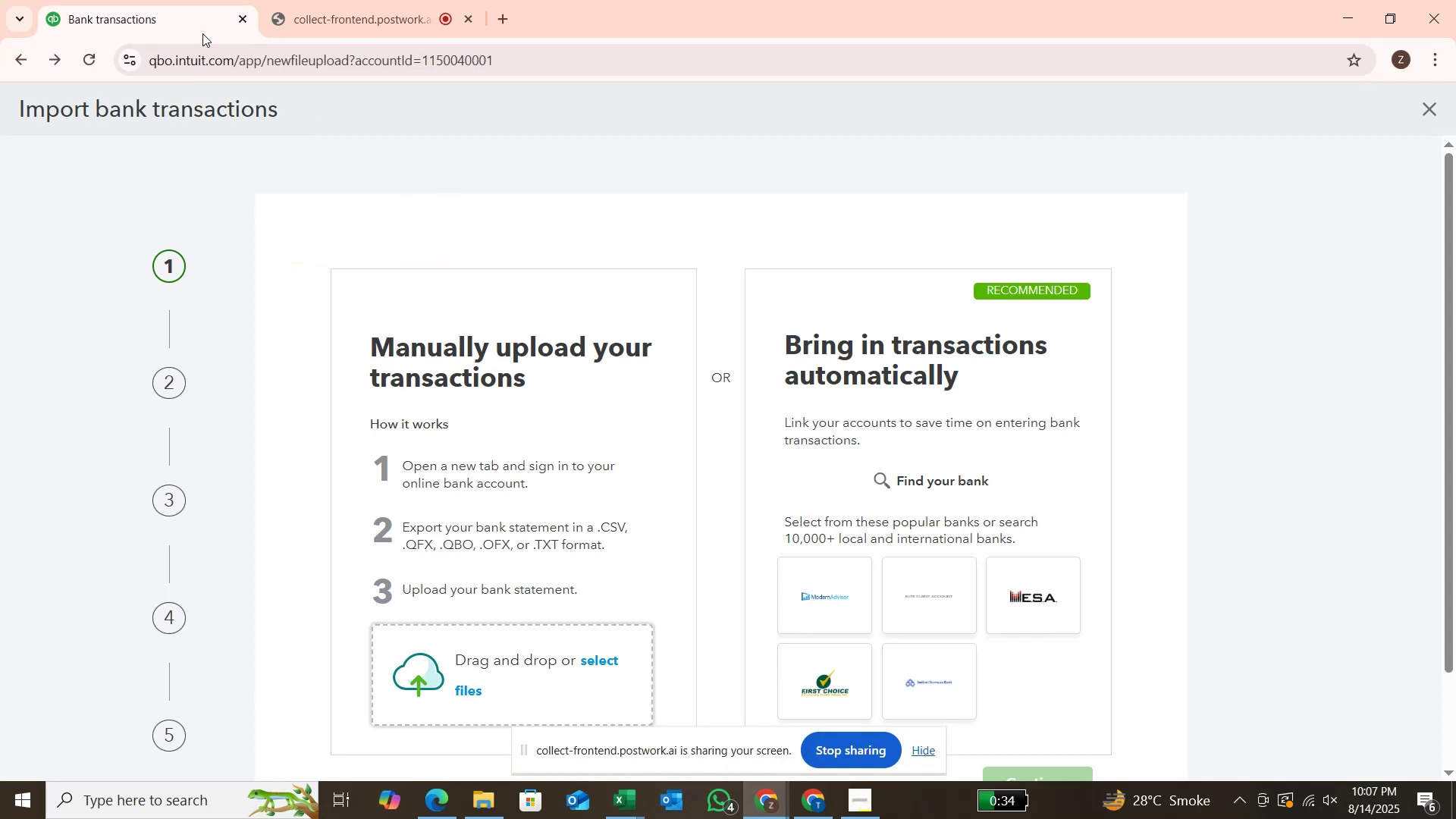 
left_click([130, 28])
 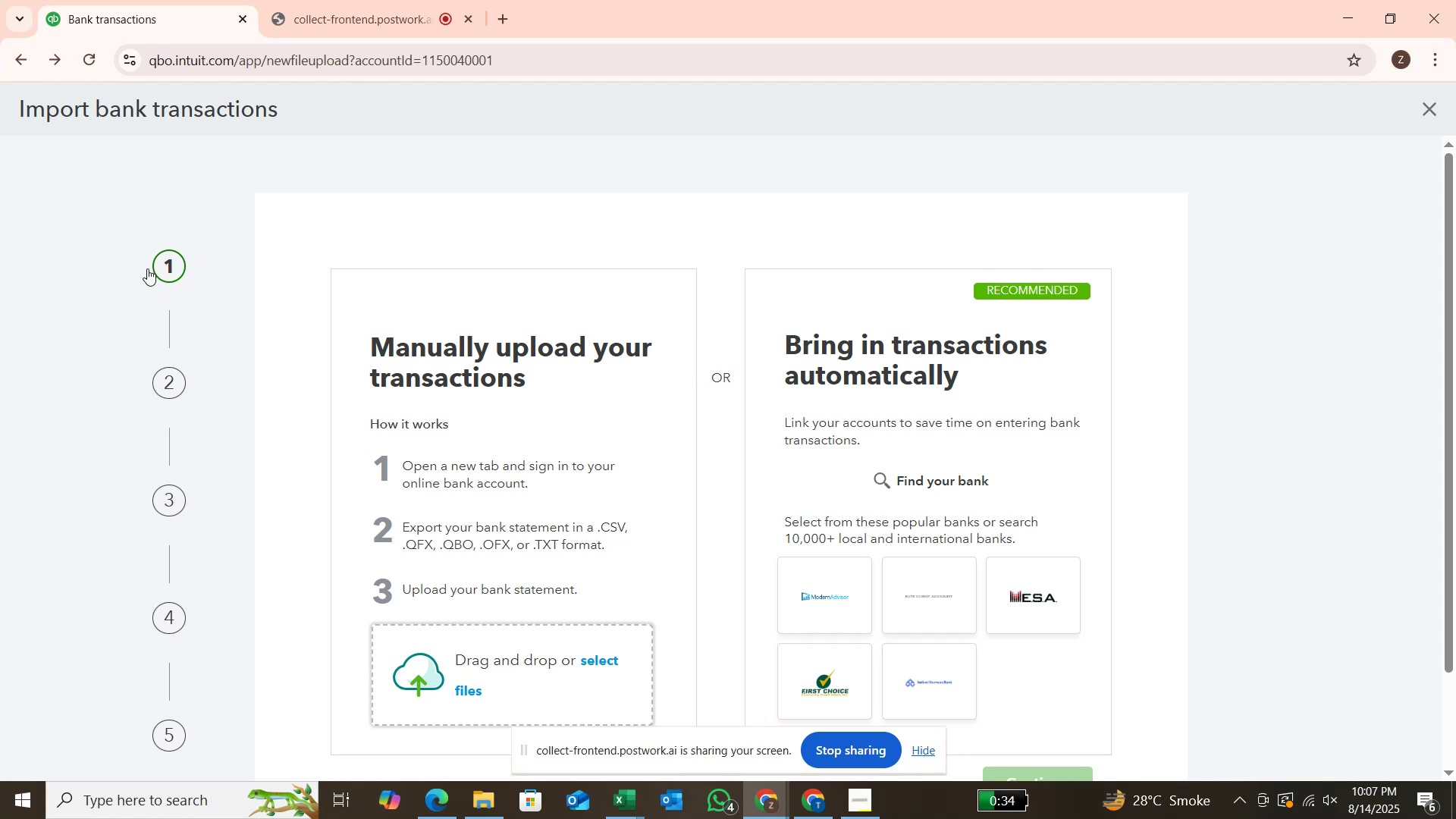 
scroll: coordinate [254, 428], scroll_direction: down, amount: 4.0
 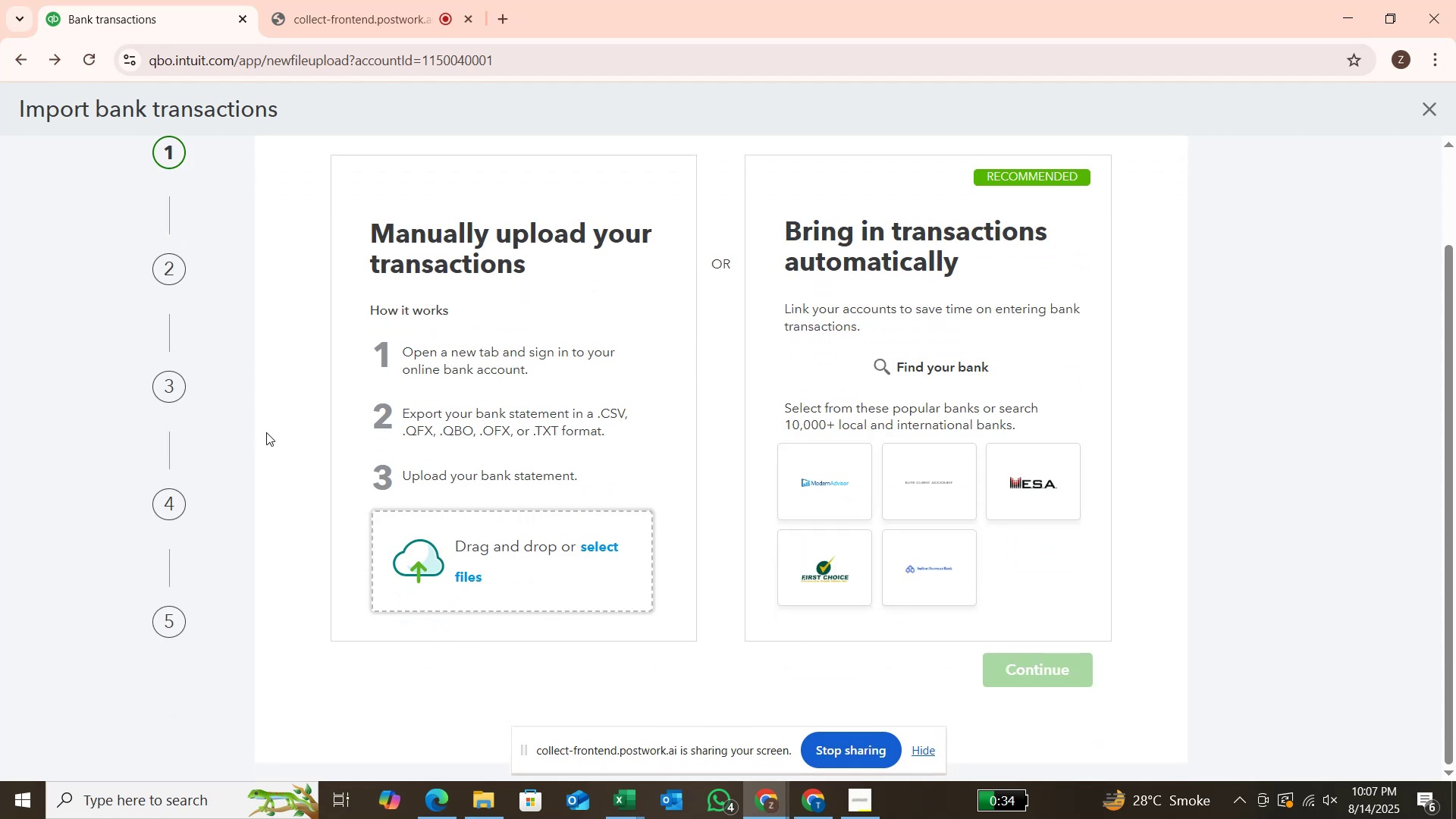 
scroll: coordinate [266, 432], scroll_direction: up, amount: 3.0
 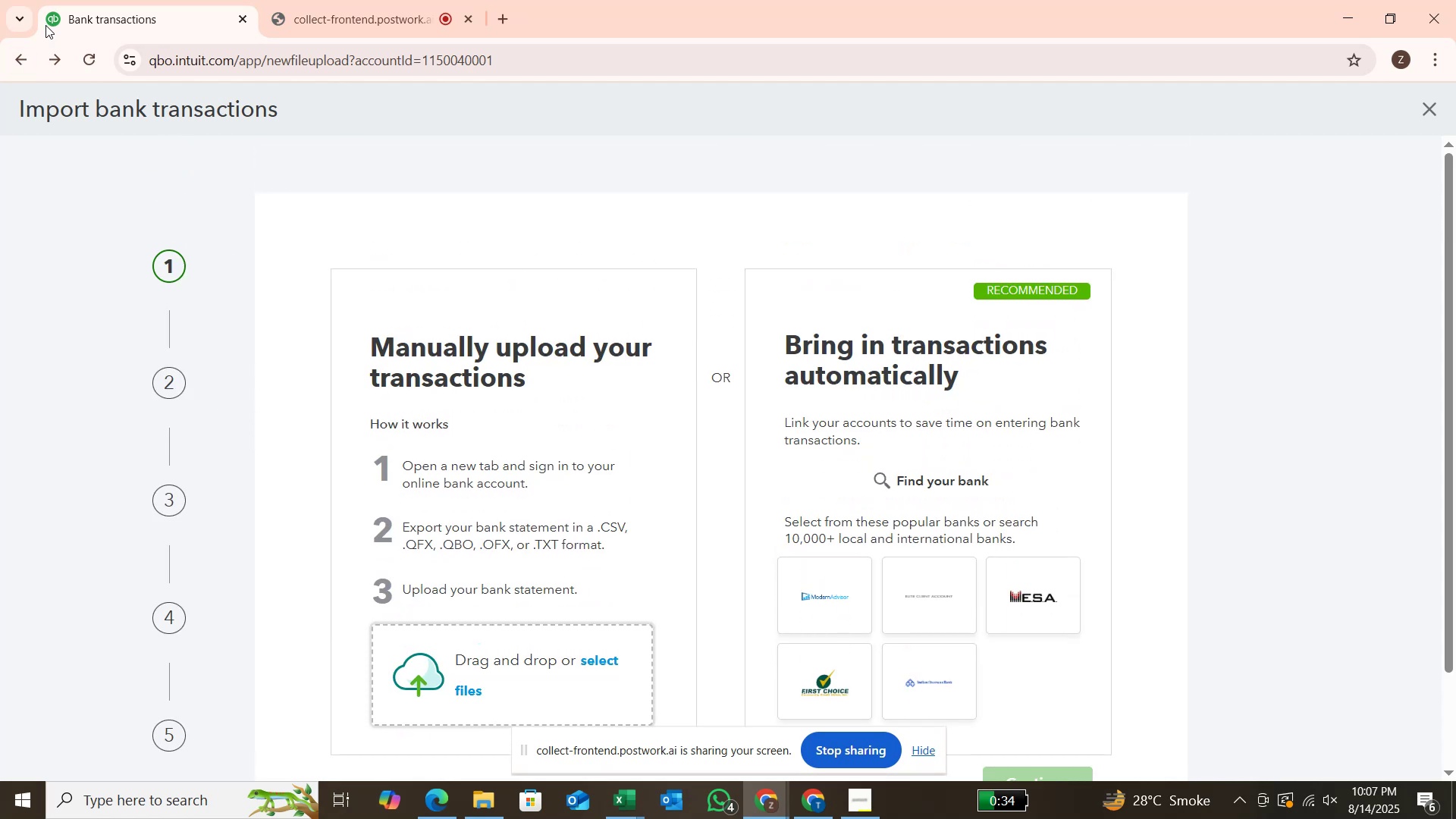 
left_click([30, 65])
 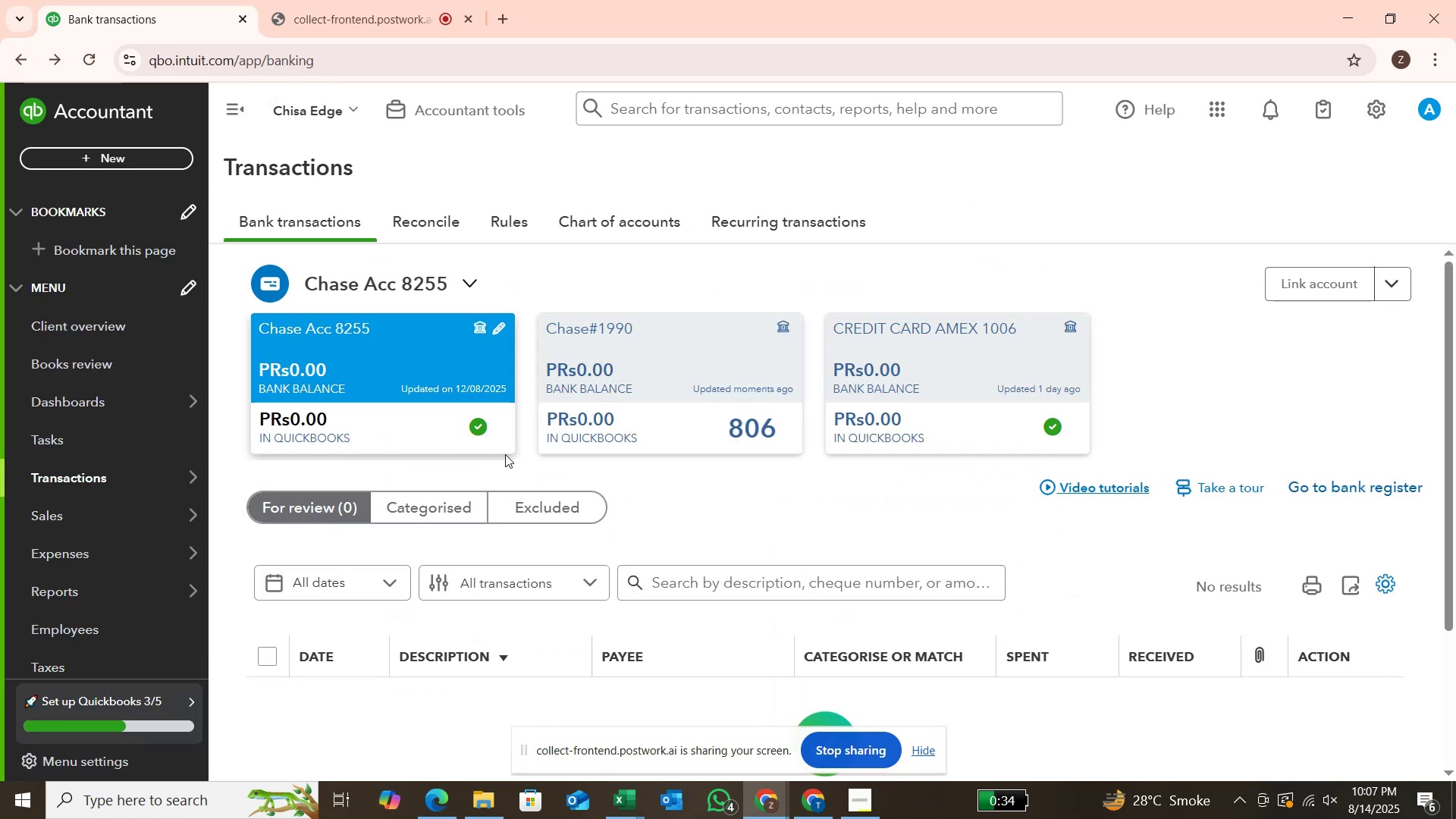 
left_click([585, 422])
 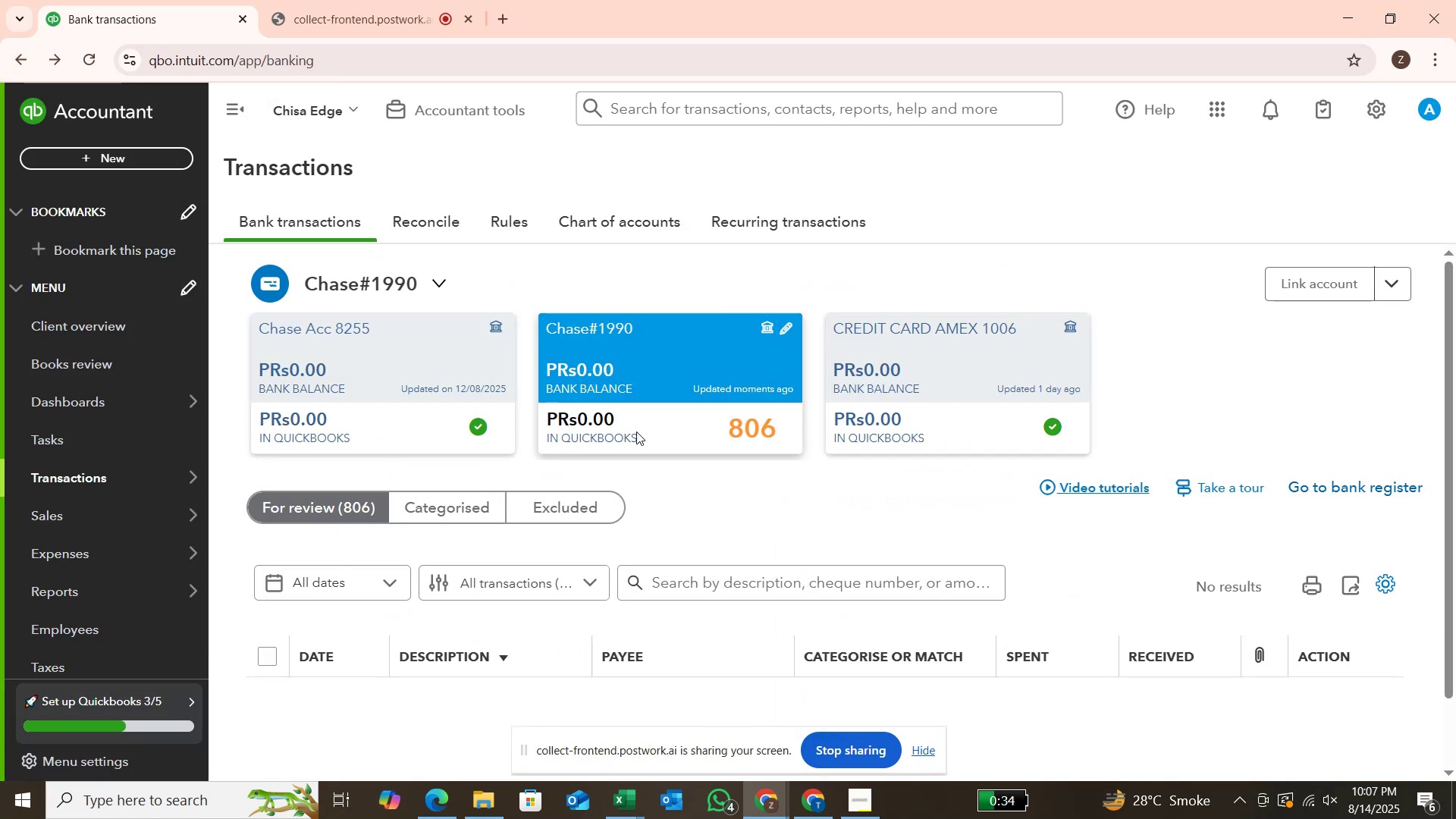 
scroll: coordinate [636, 435], scroll_direction: down, amount: 2.0
 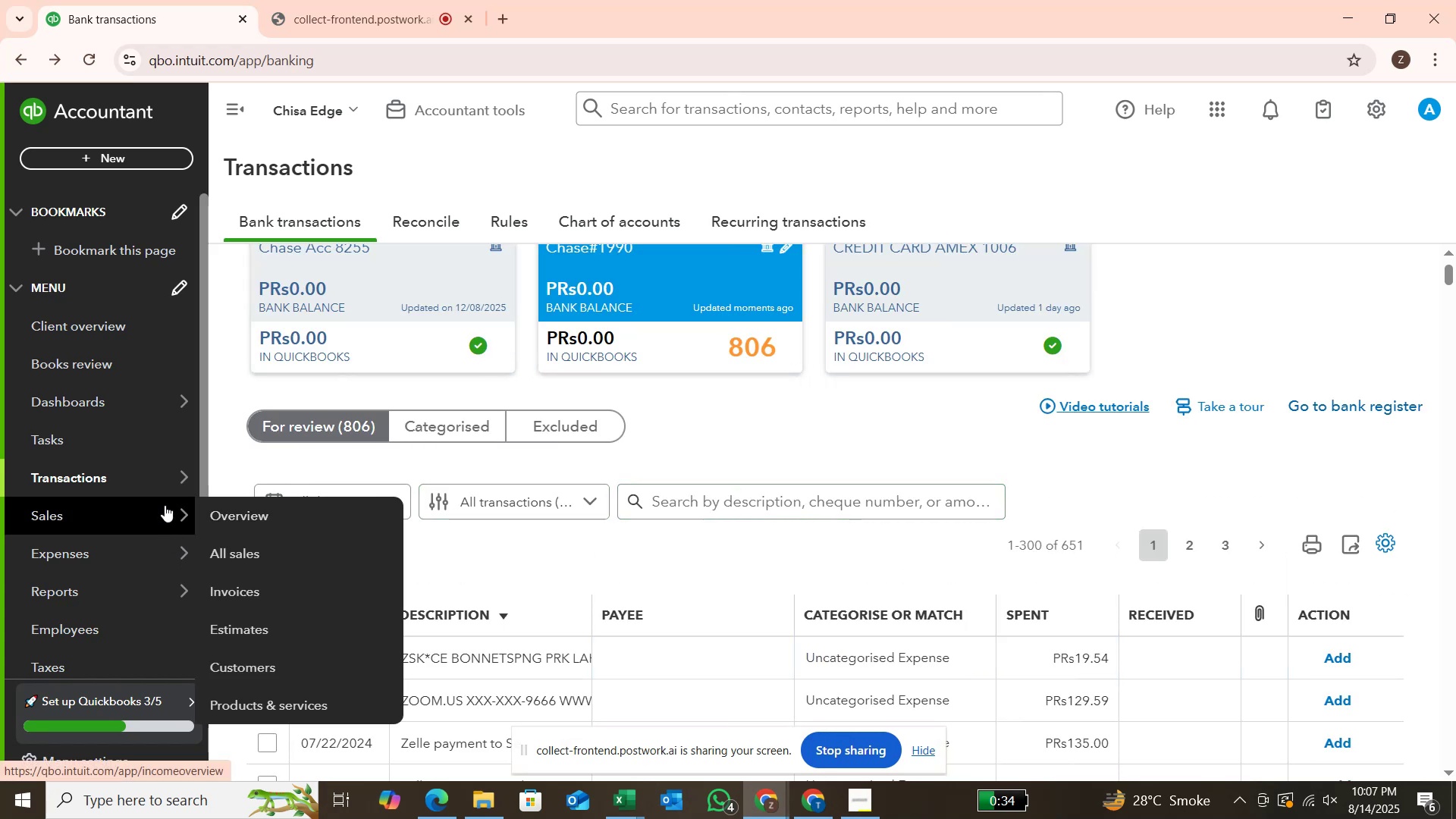 
wait(6.14)
 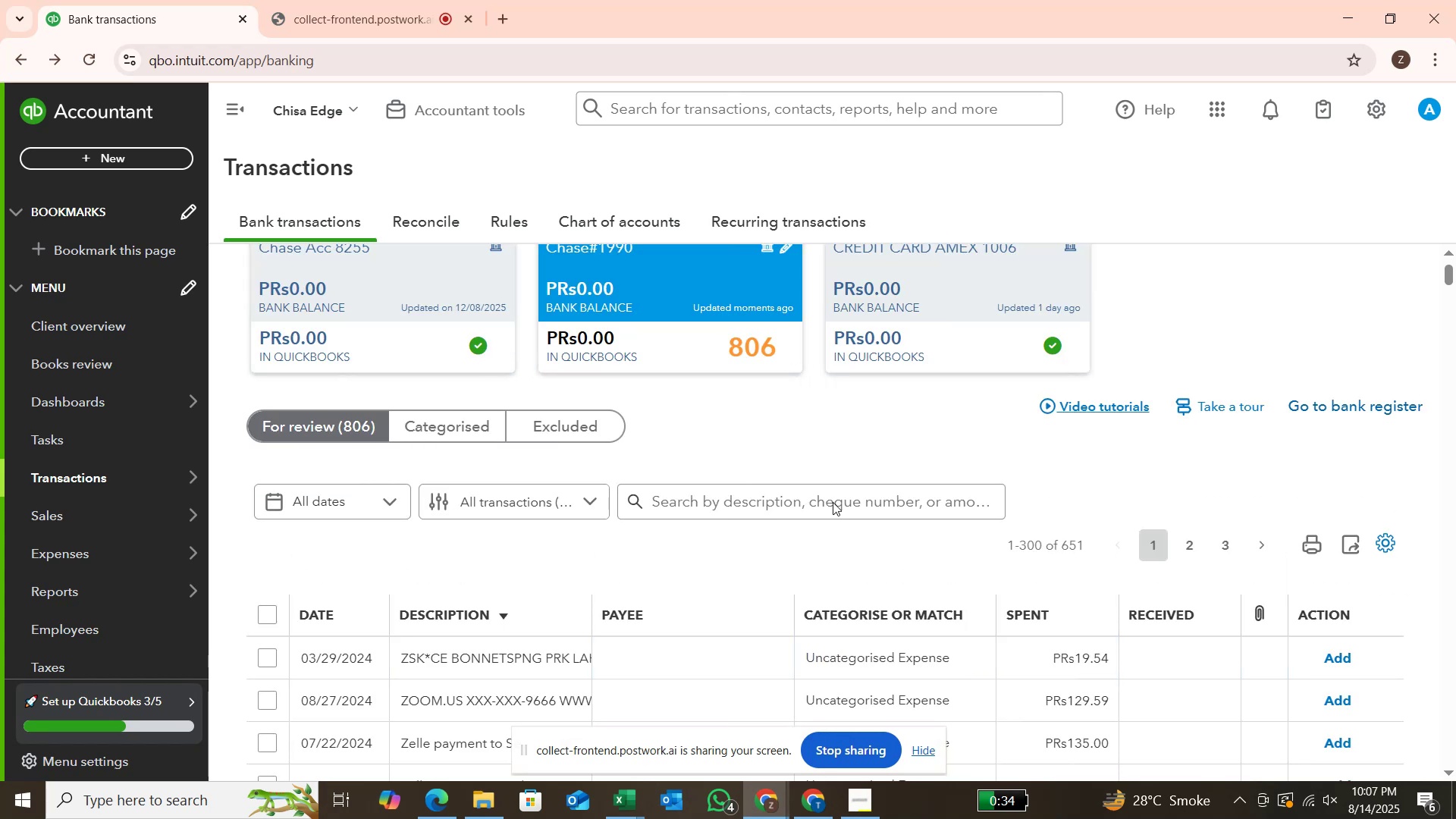 
left_click([262, 588])
 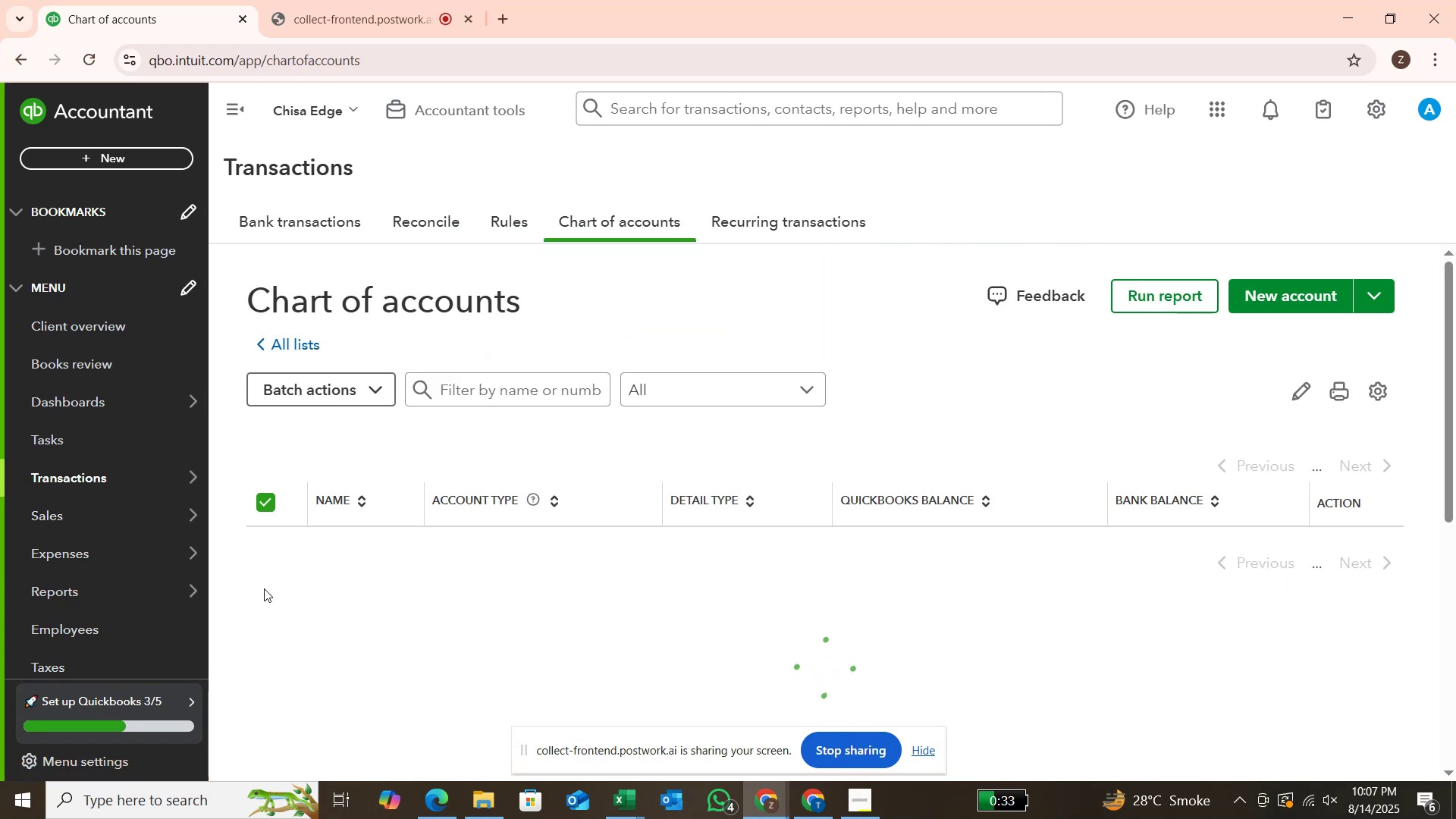 
wait(8.38)
 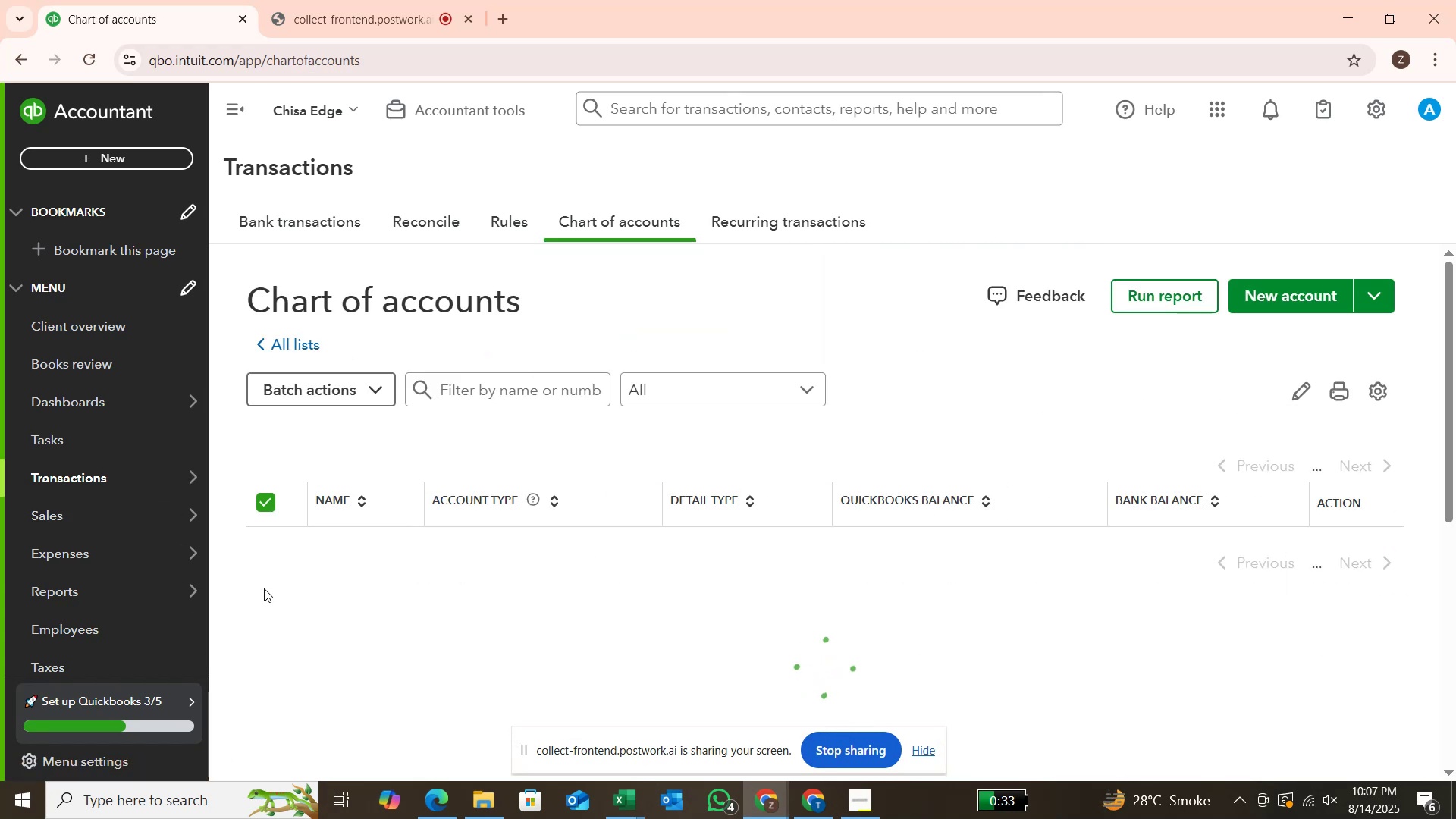 
left_click([265, 439])
 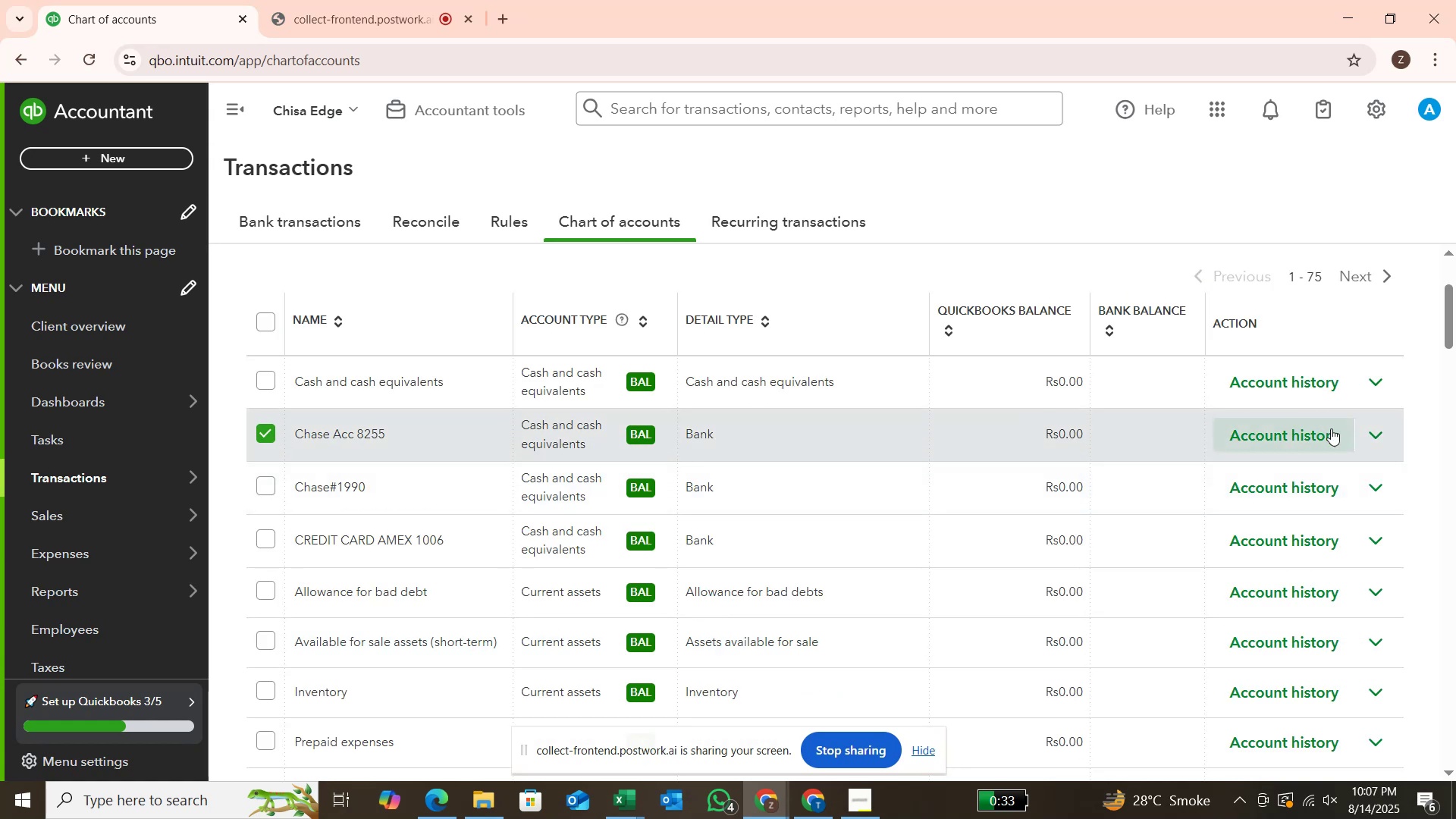 
right_click([1382, 434])
 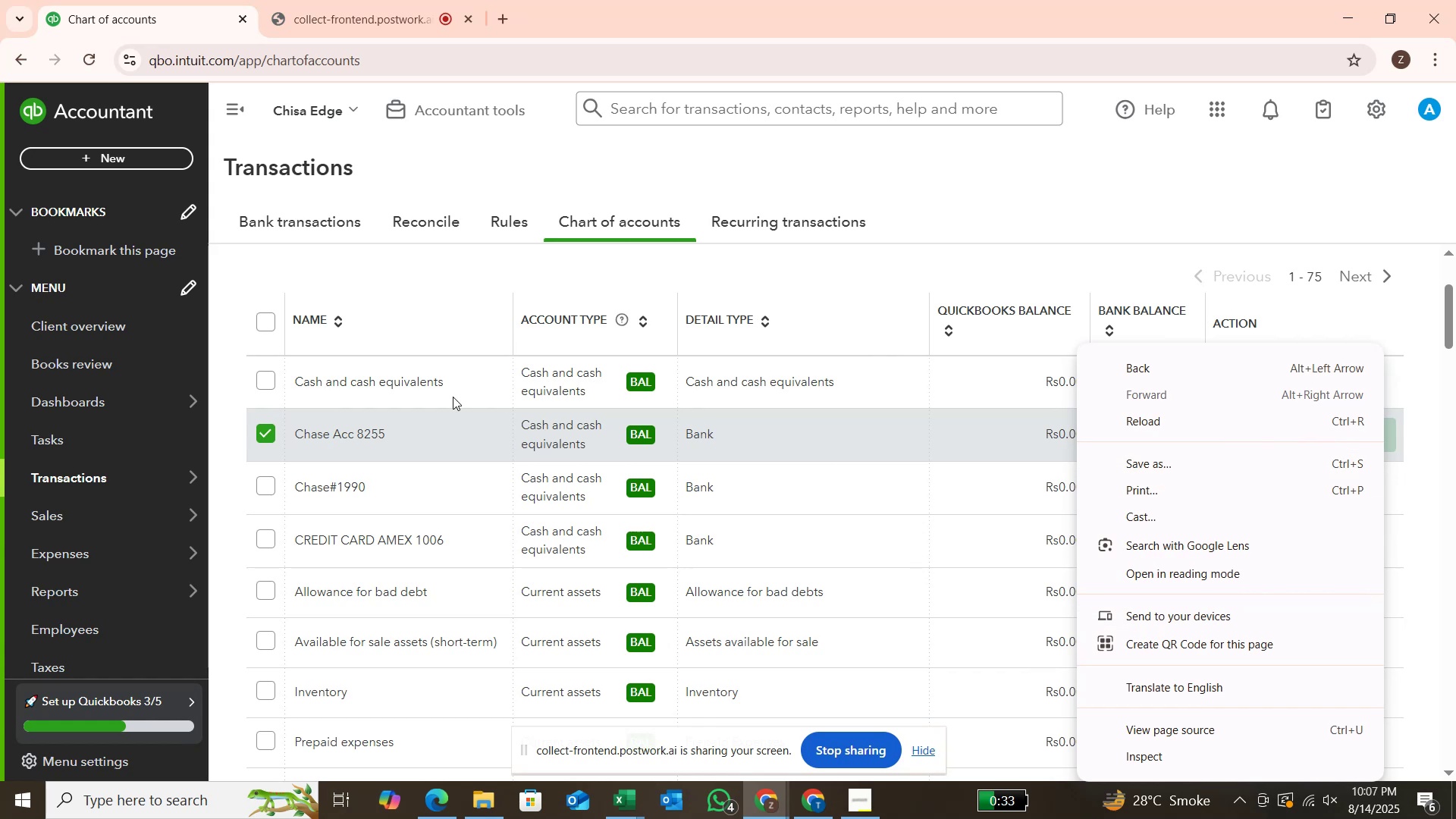 
left_click([262, 437])
 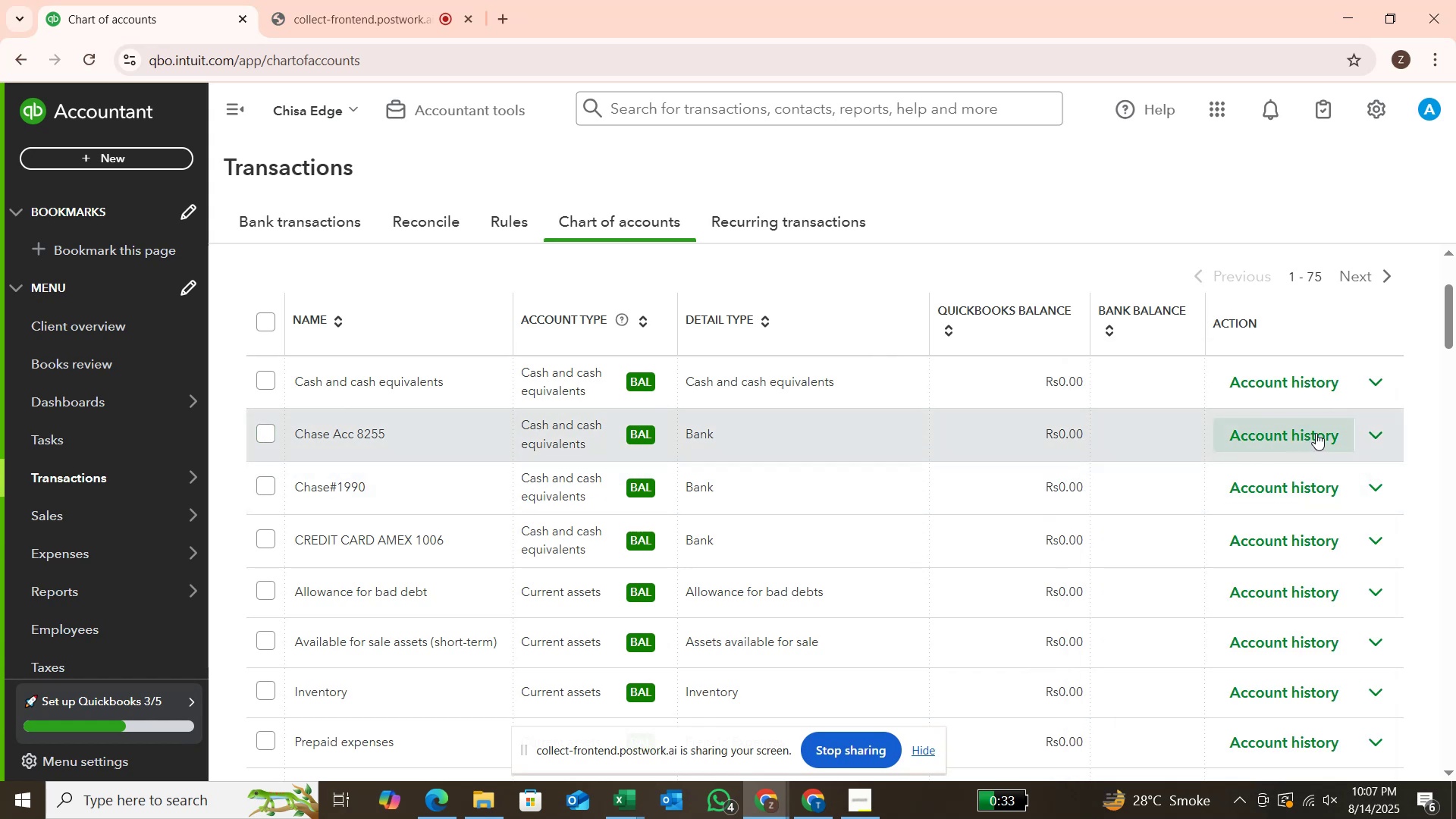 
left_click([1314, 438])
 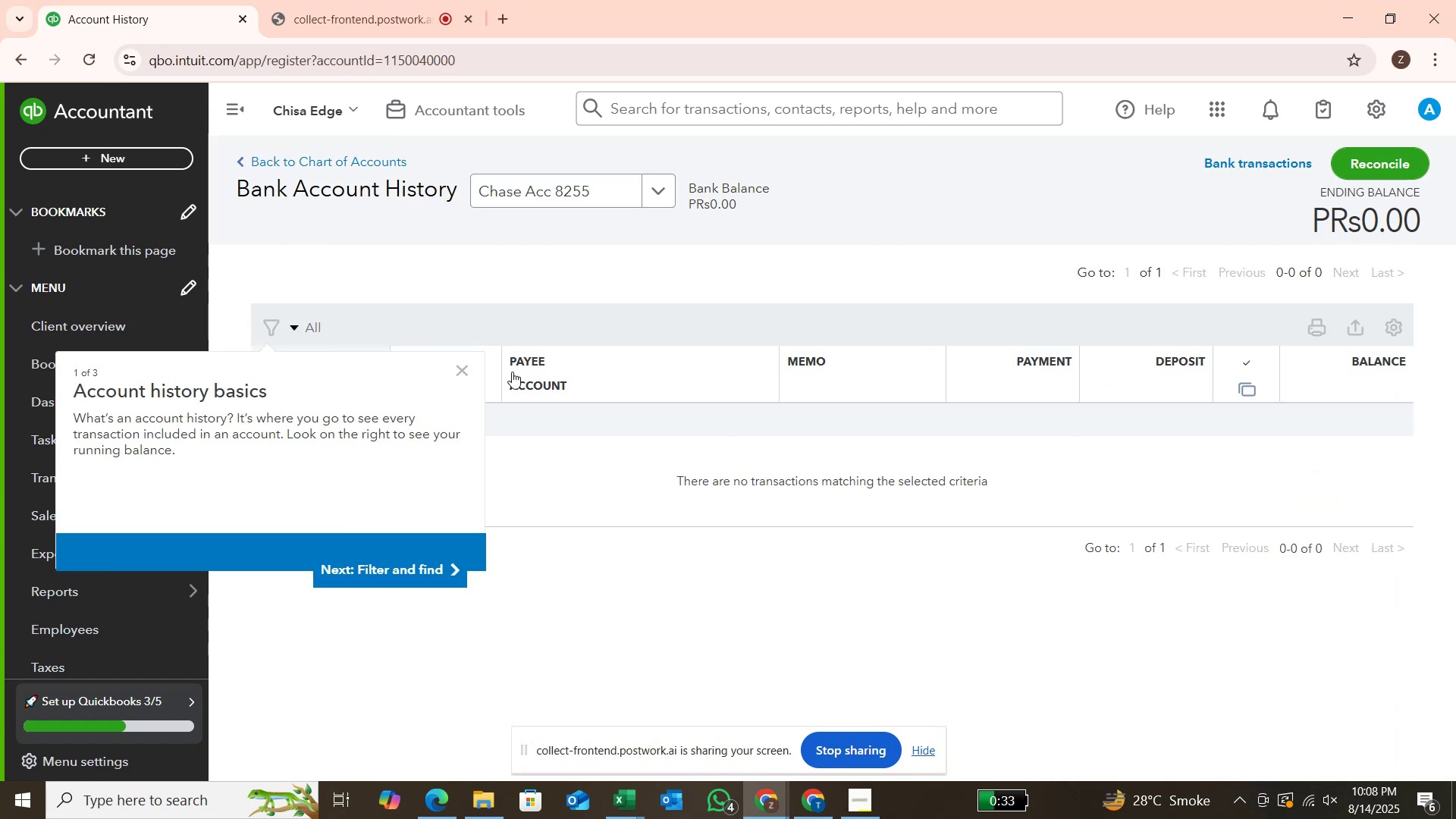 
wait(5.02)
 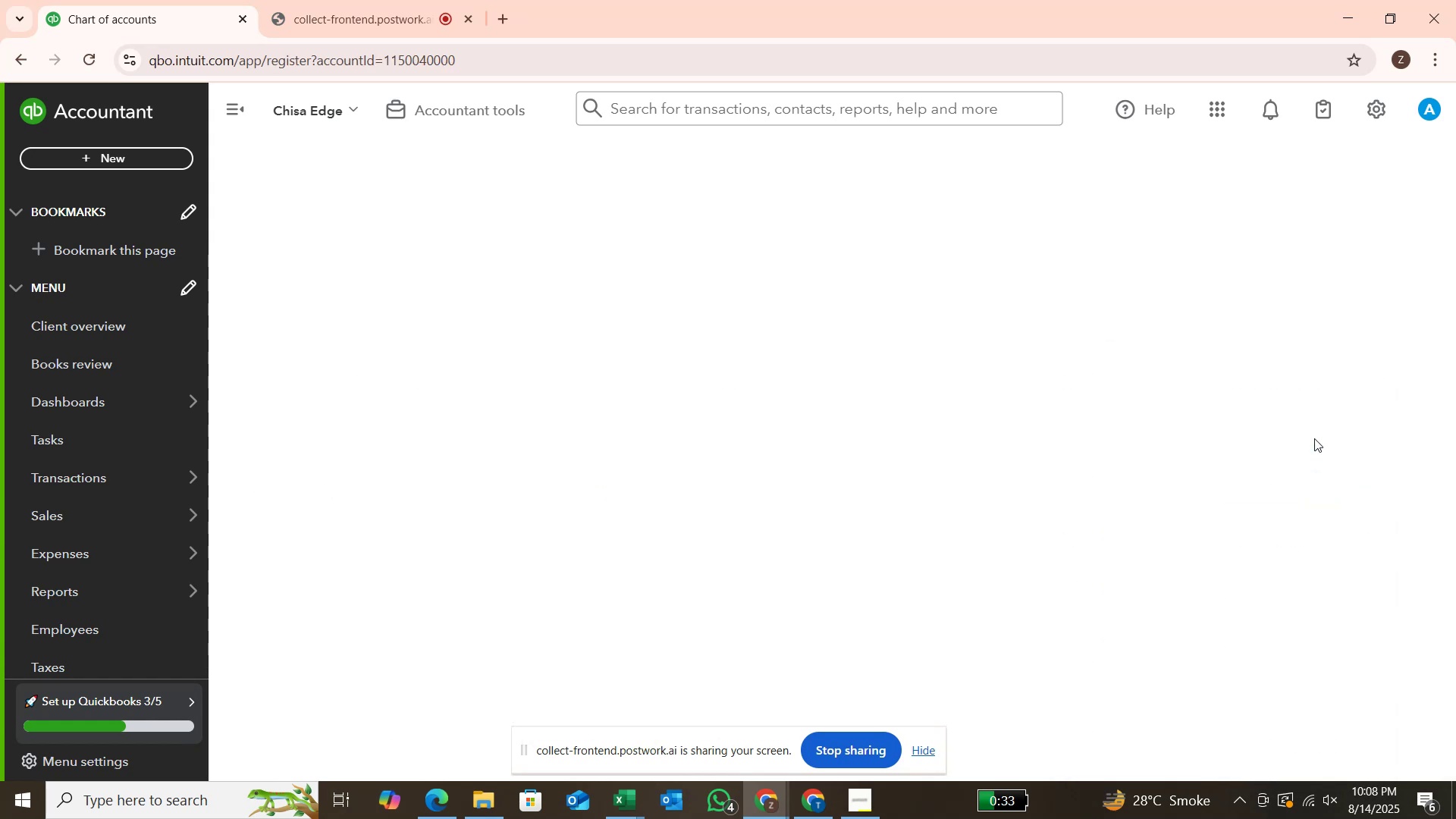 
left_click([463, 369])
 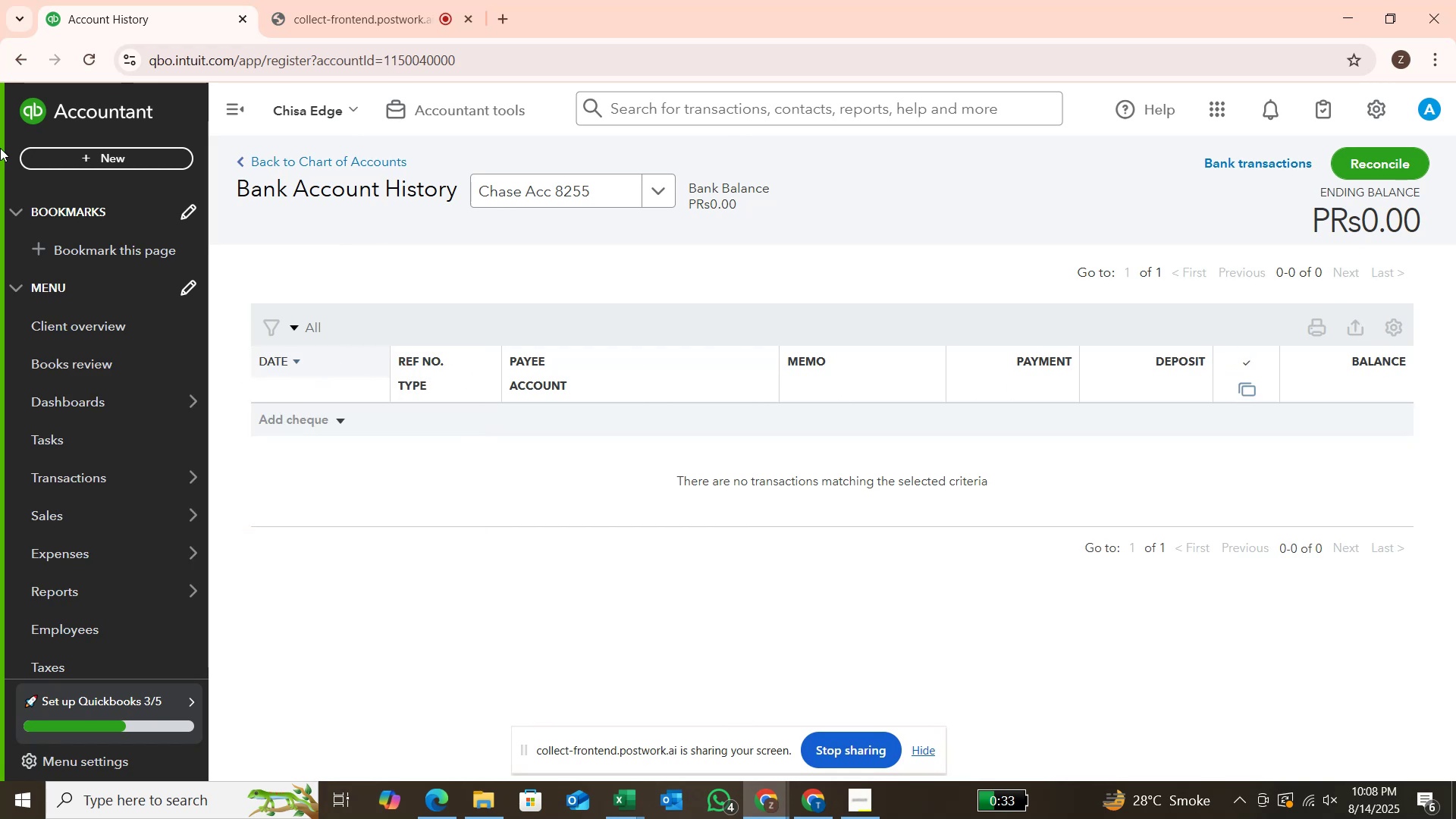 
wait(7.02)
 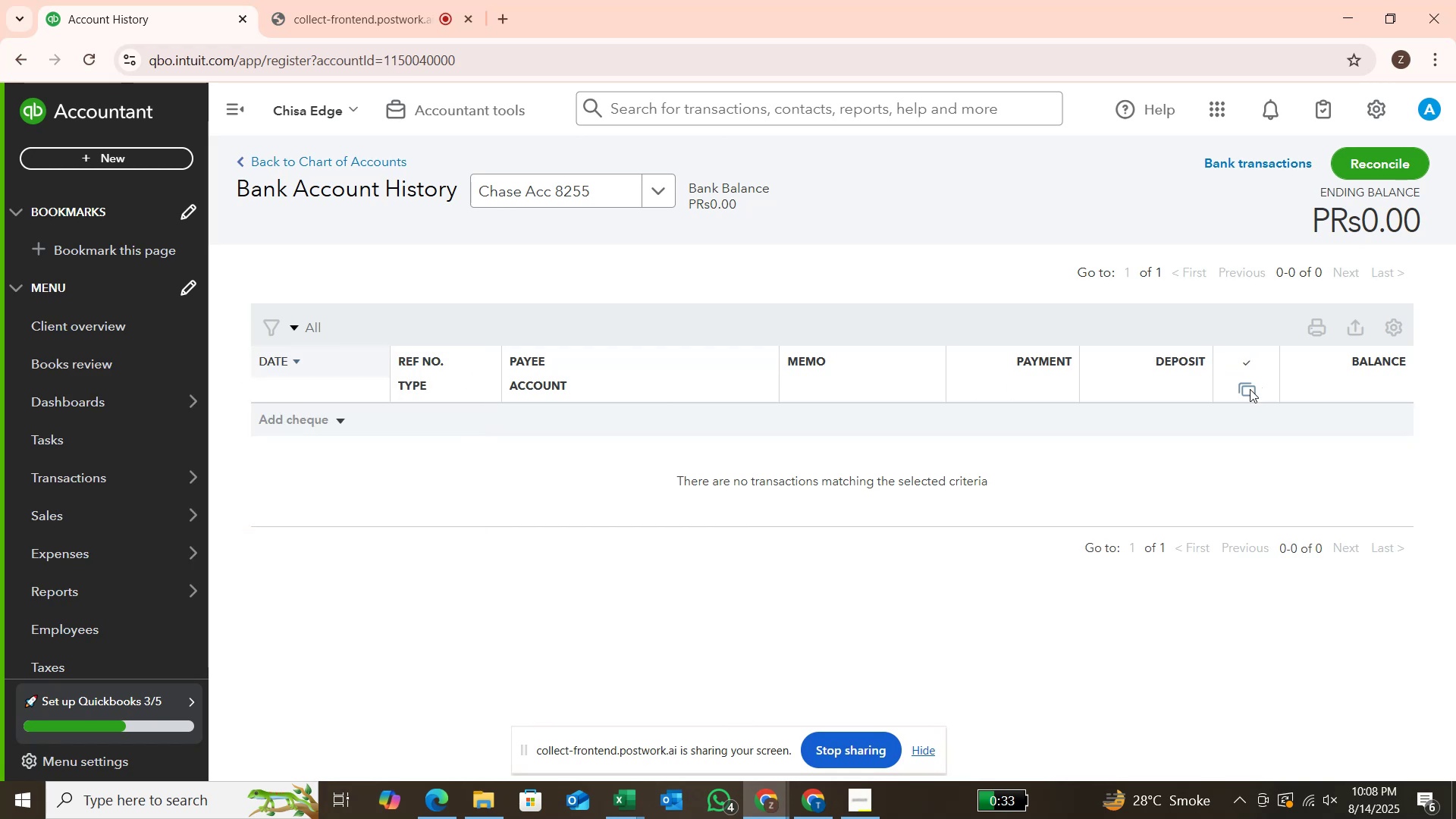 
left_click([25, 58])
 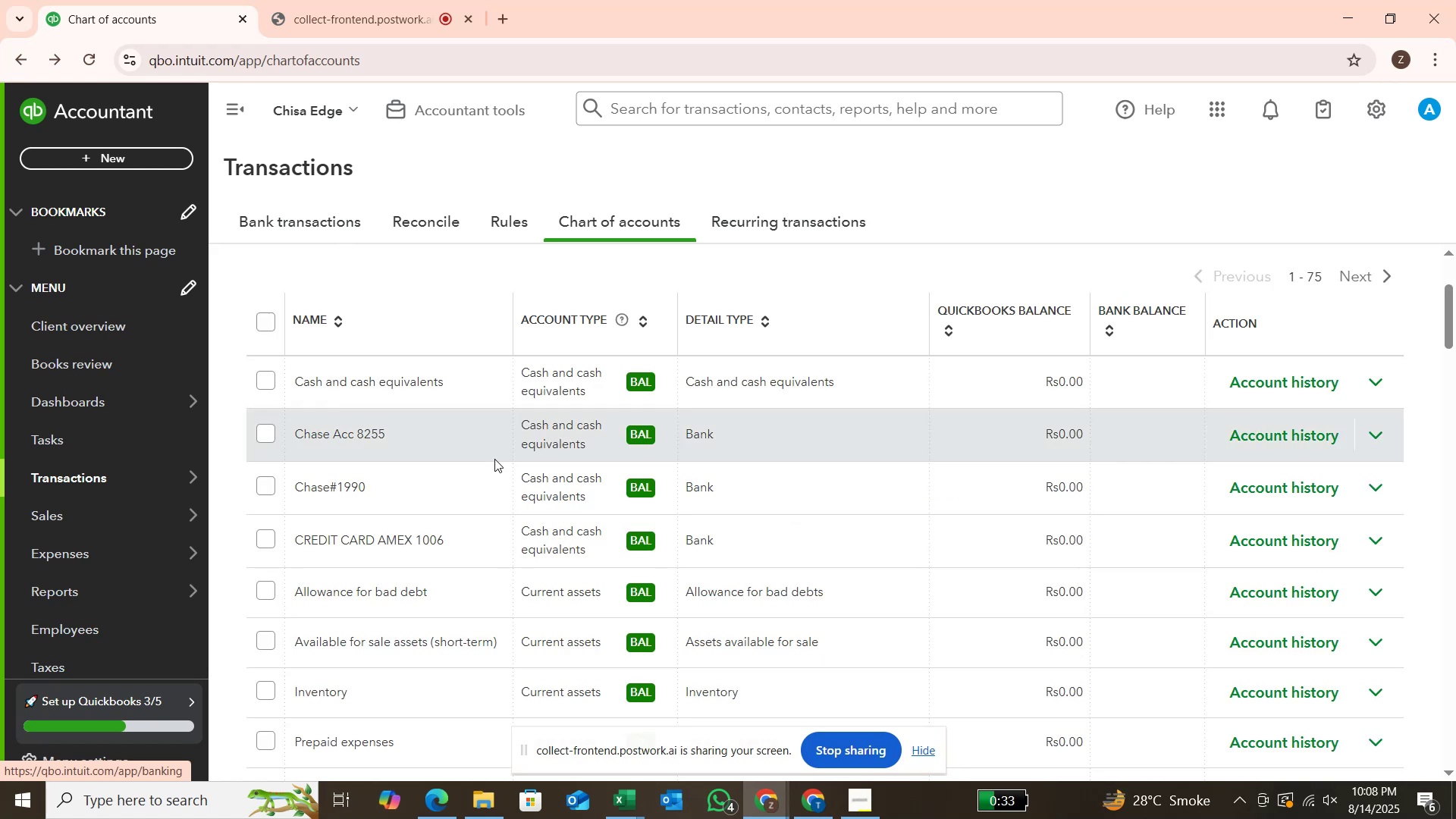 
wait(10.54)
 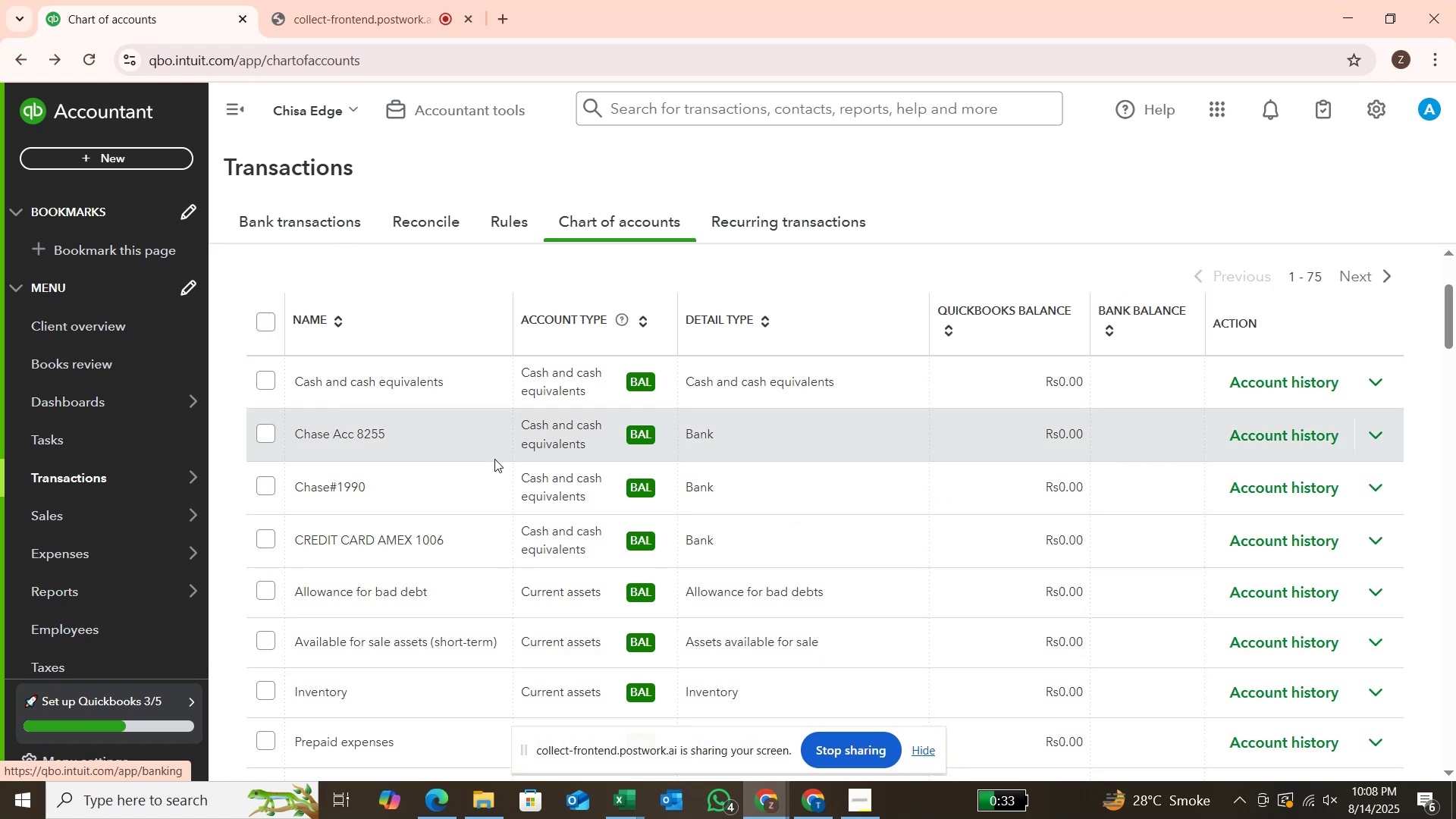 
scroll: coordinate [1136, 422], scroll_direction: down, amount: 2.0
 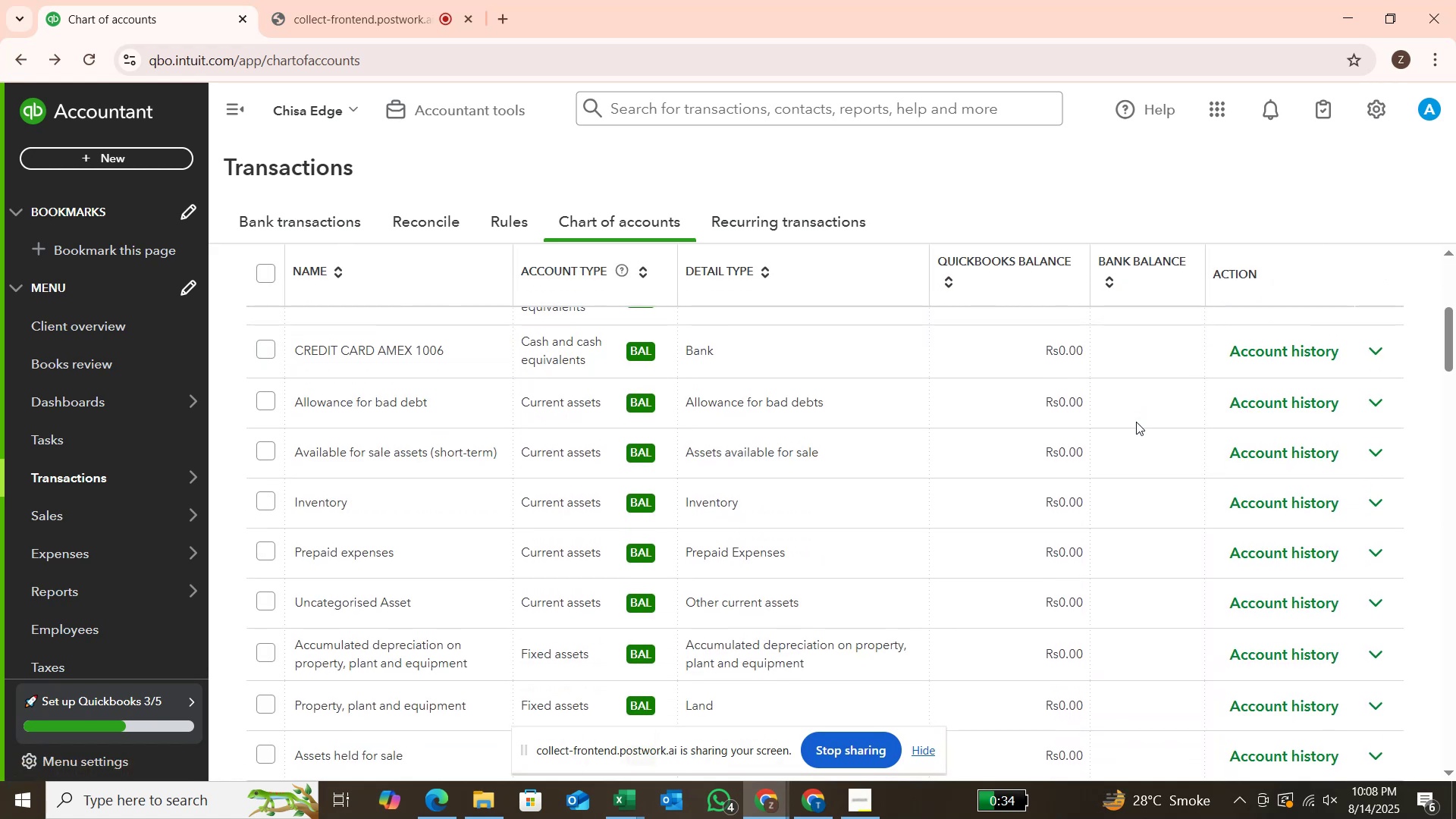 
scroll: coordinate [1135, 422], scroll_direction: up, amount: 2.0
 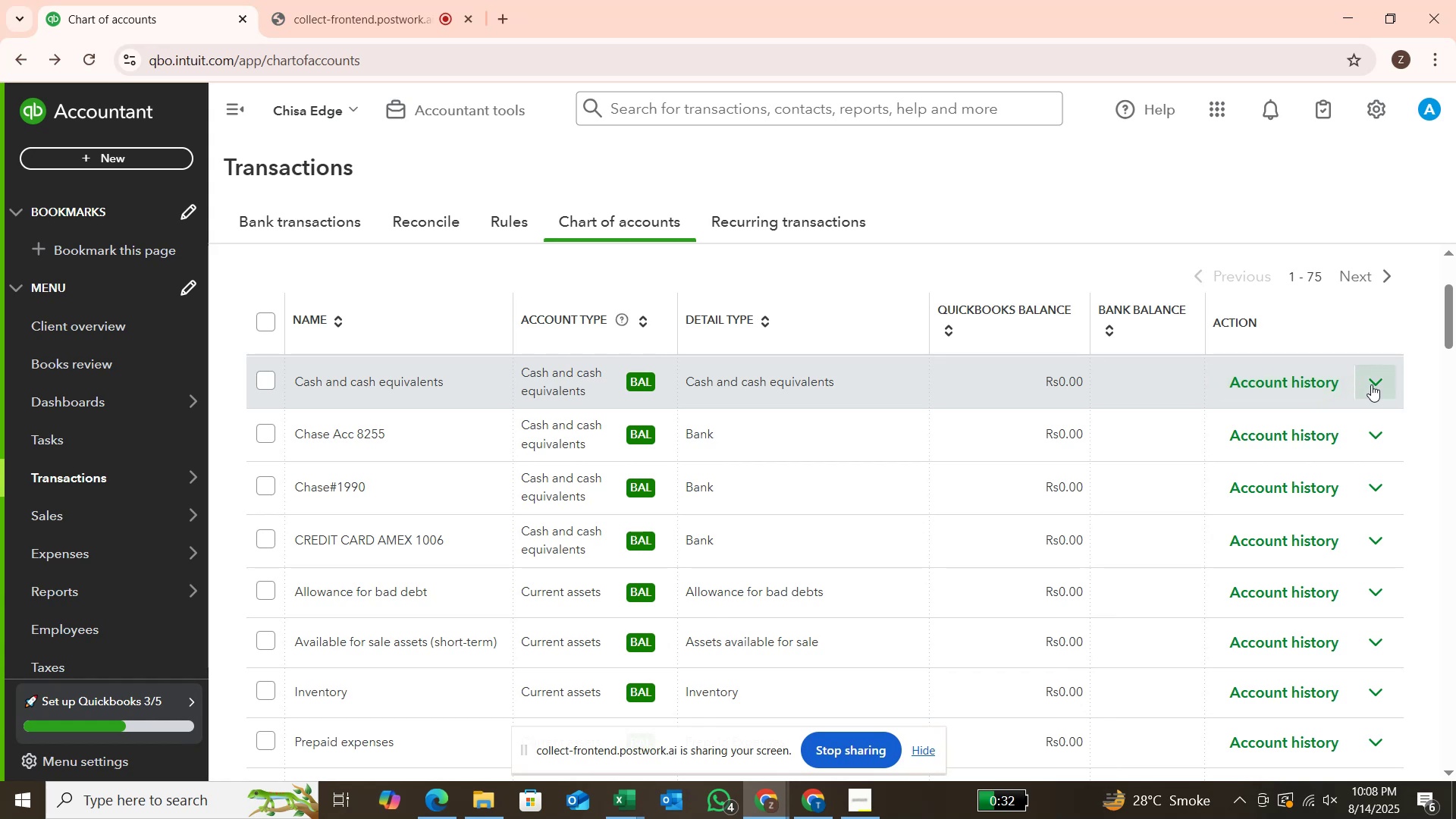 
right_click([1371, 384])
 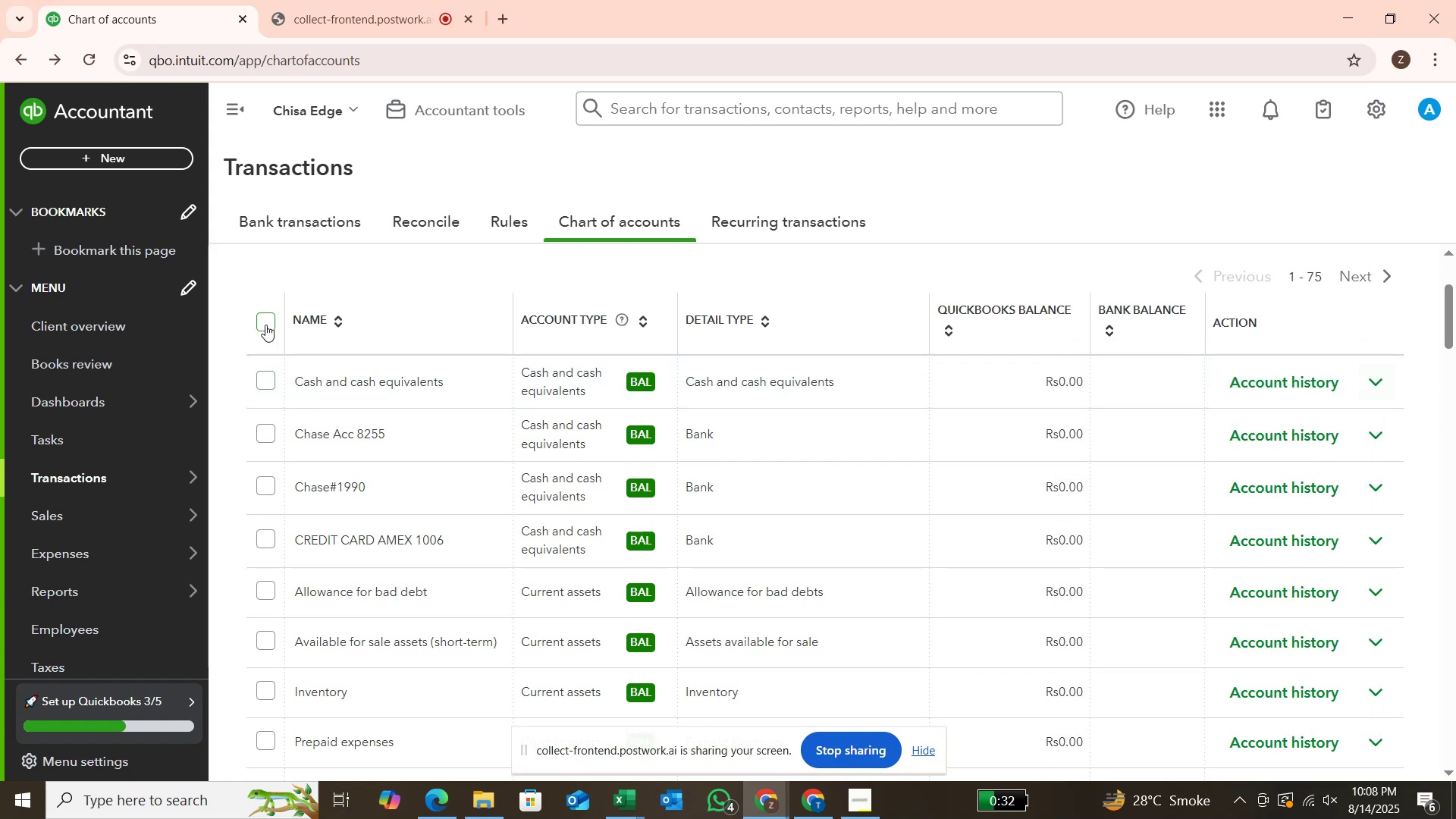 
wait(5.94)
 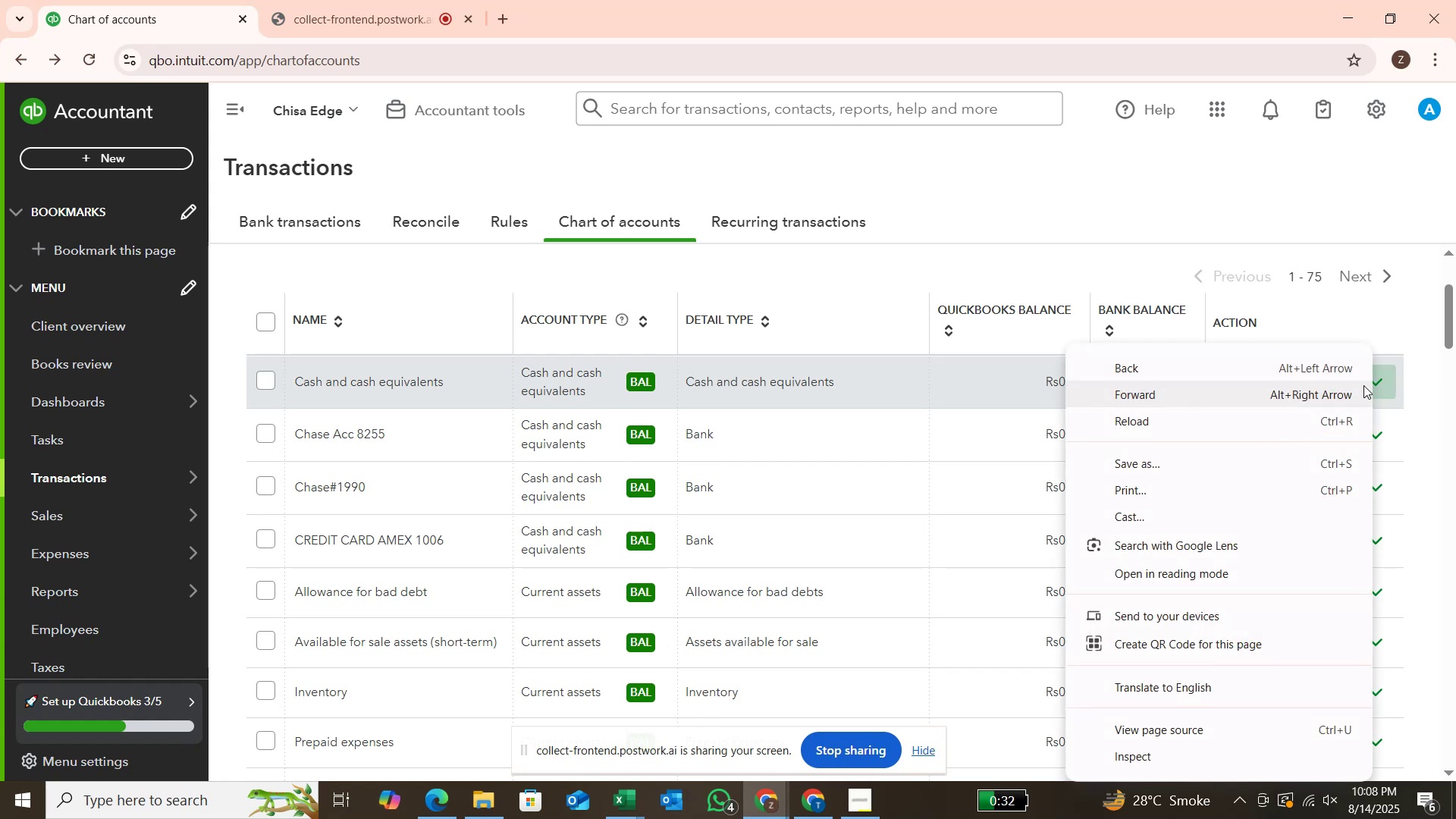 
left_click([265, 324])
 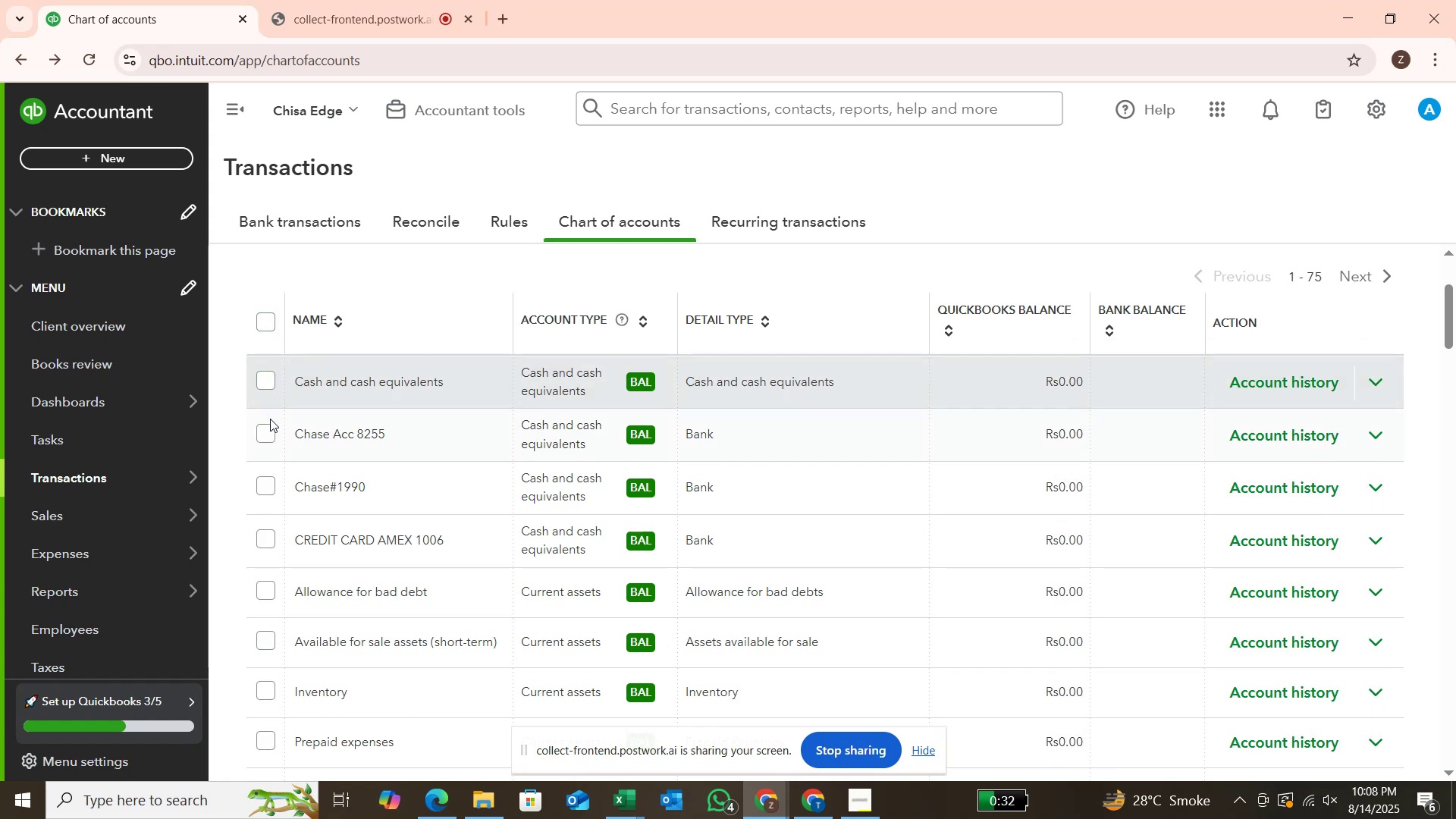 
left_click([270, 431])
 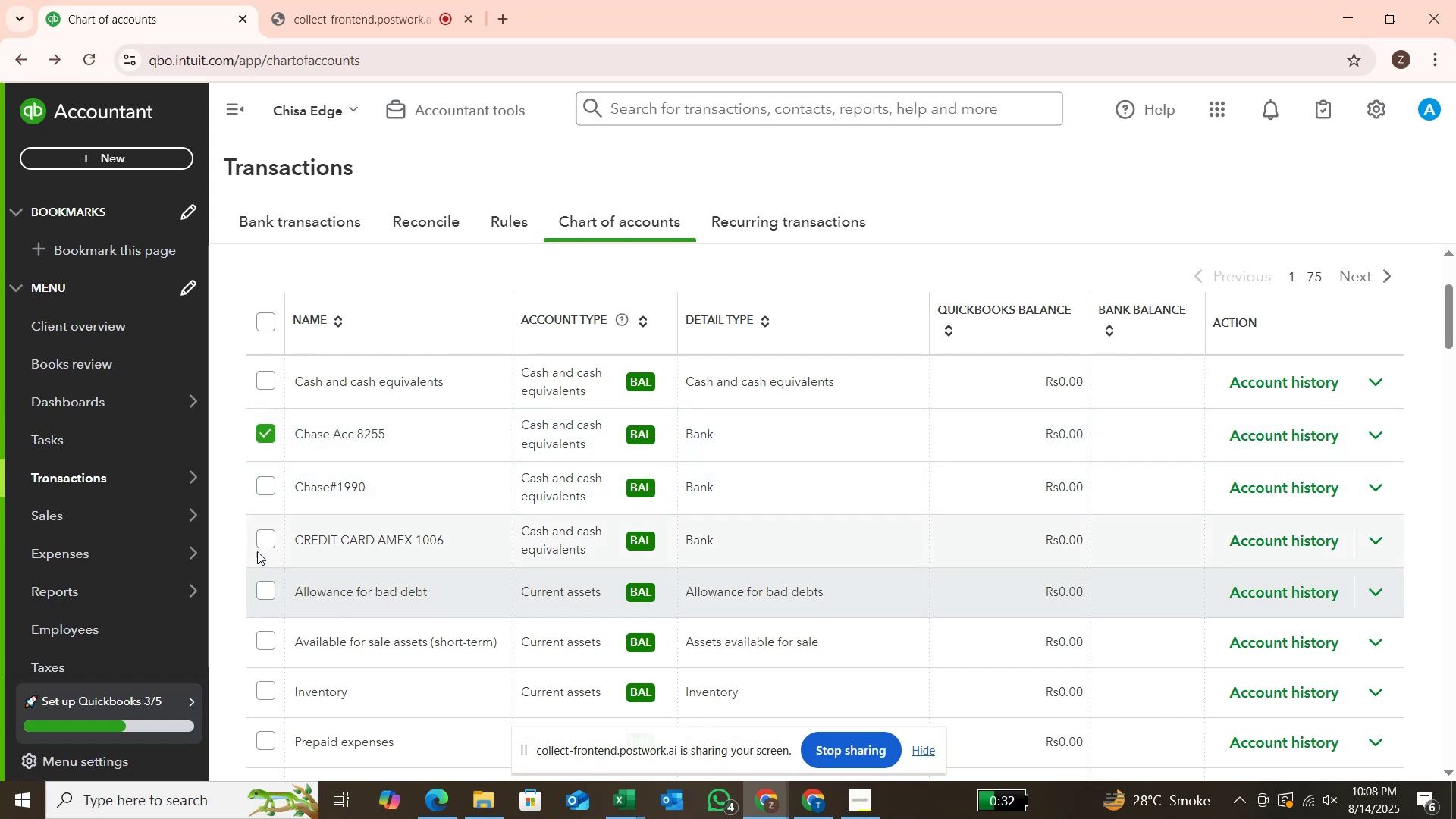 
left_click([264, 541])
 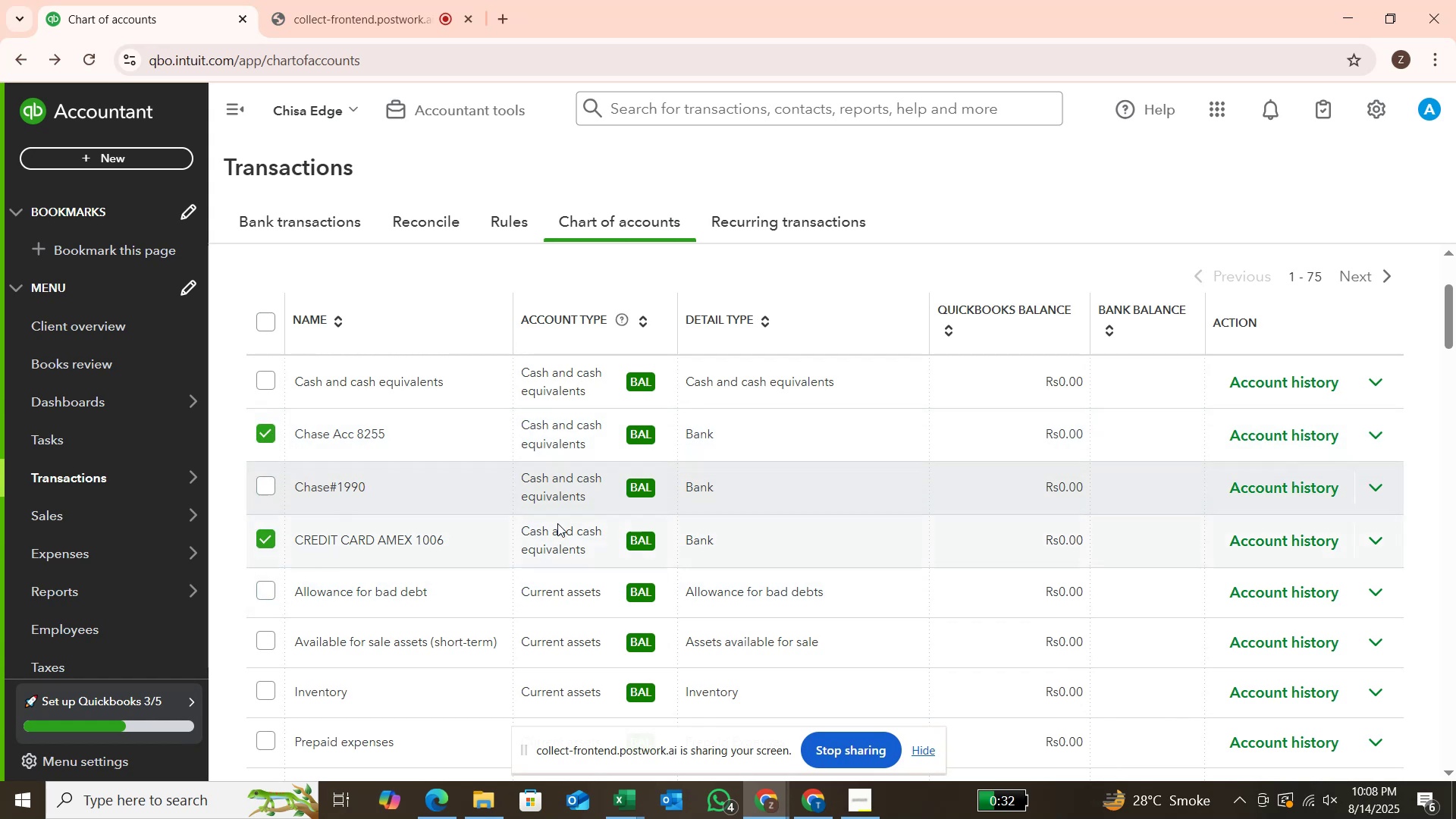 
wait(6.62)
 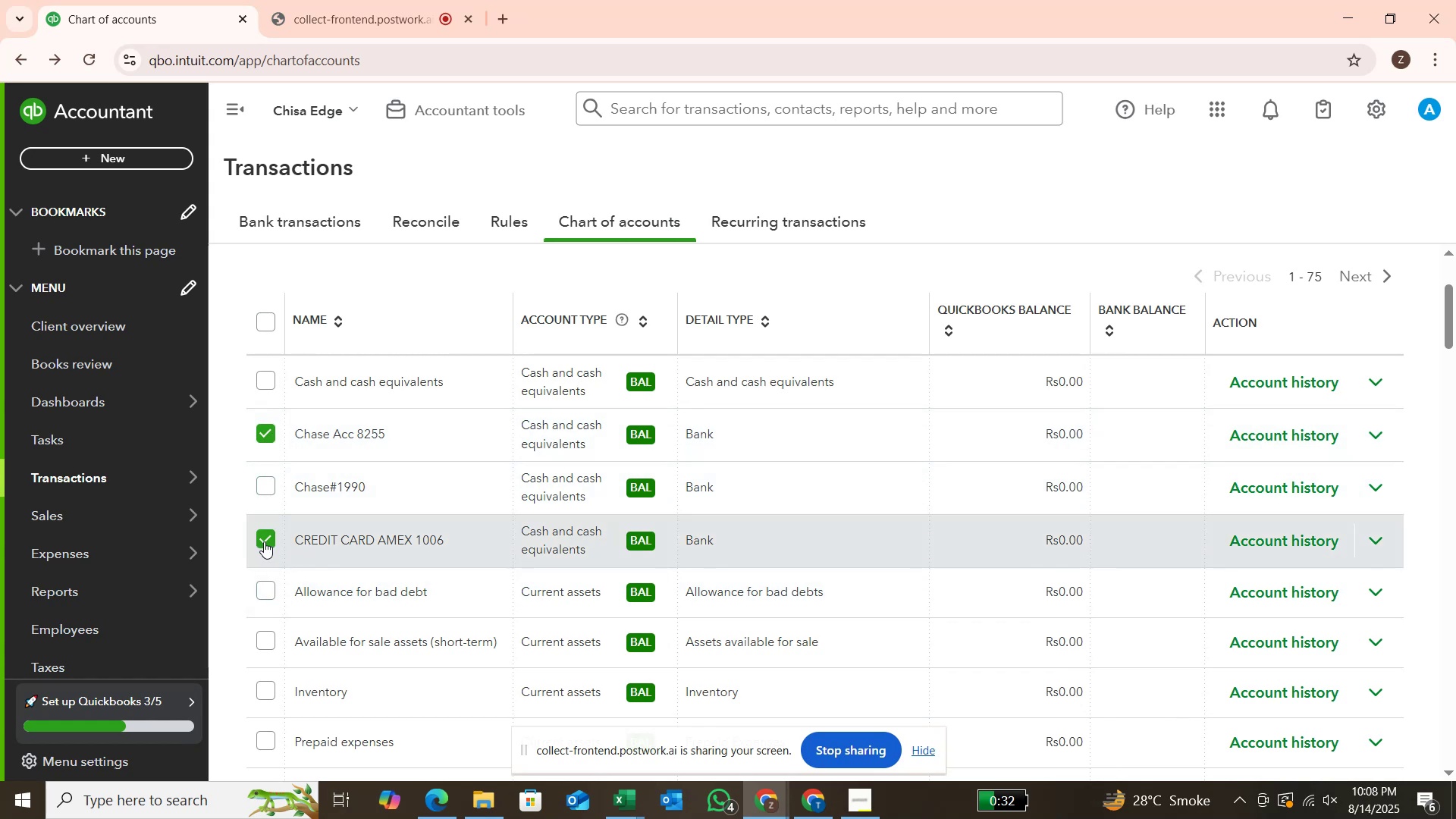 
left_click([268, 542])
 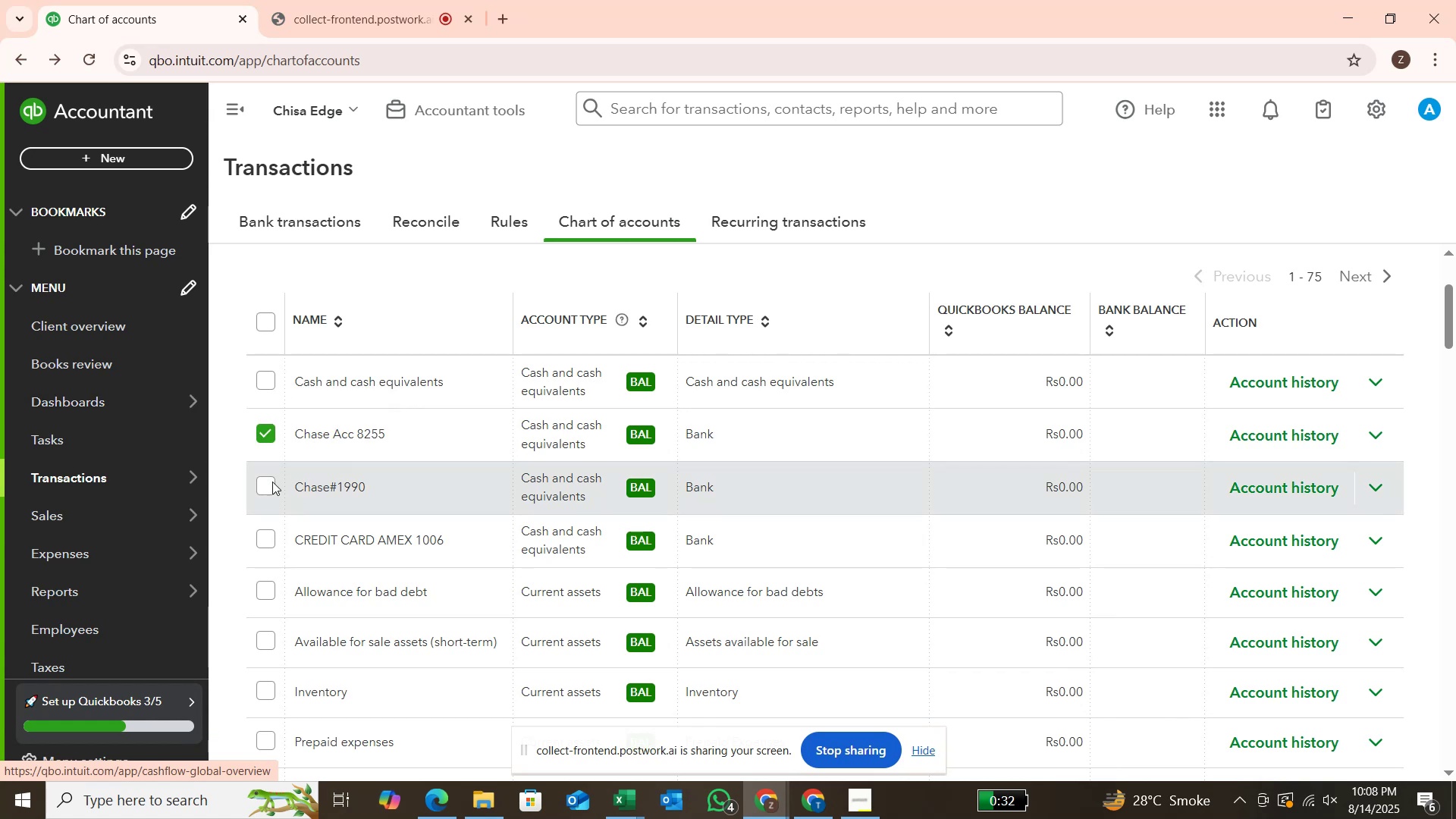 
left_click([263, 446])
 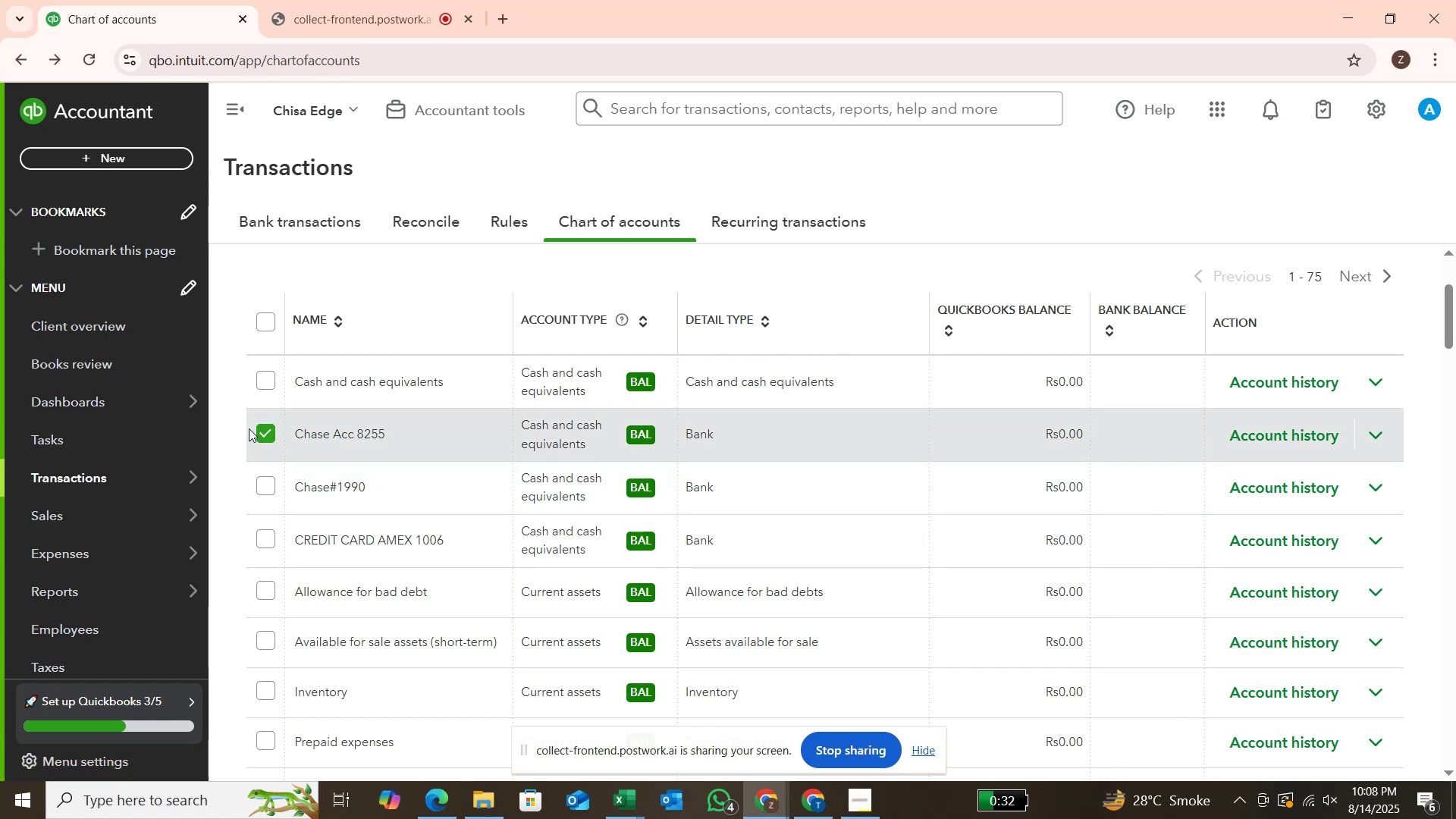 
left_click_drag(start_coordinate=[251, 428], to_coordinate=[256, 429])
 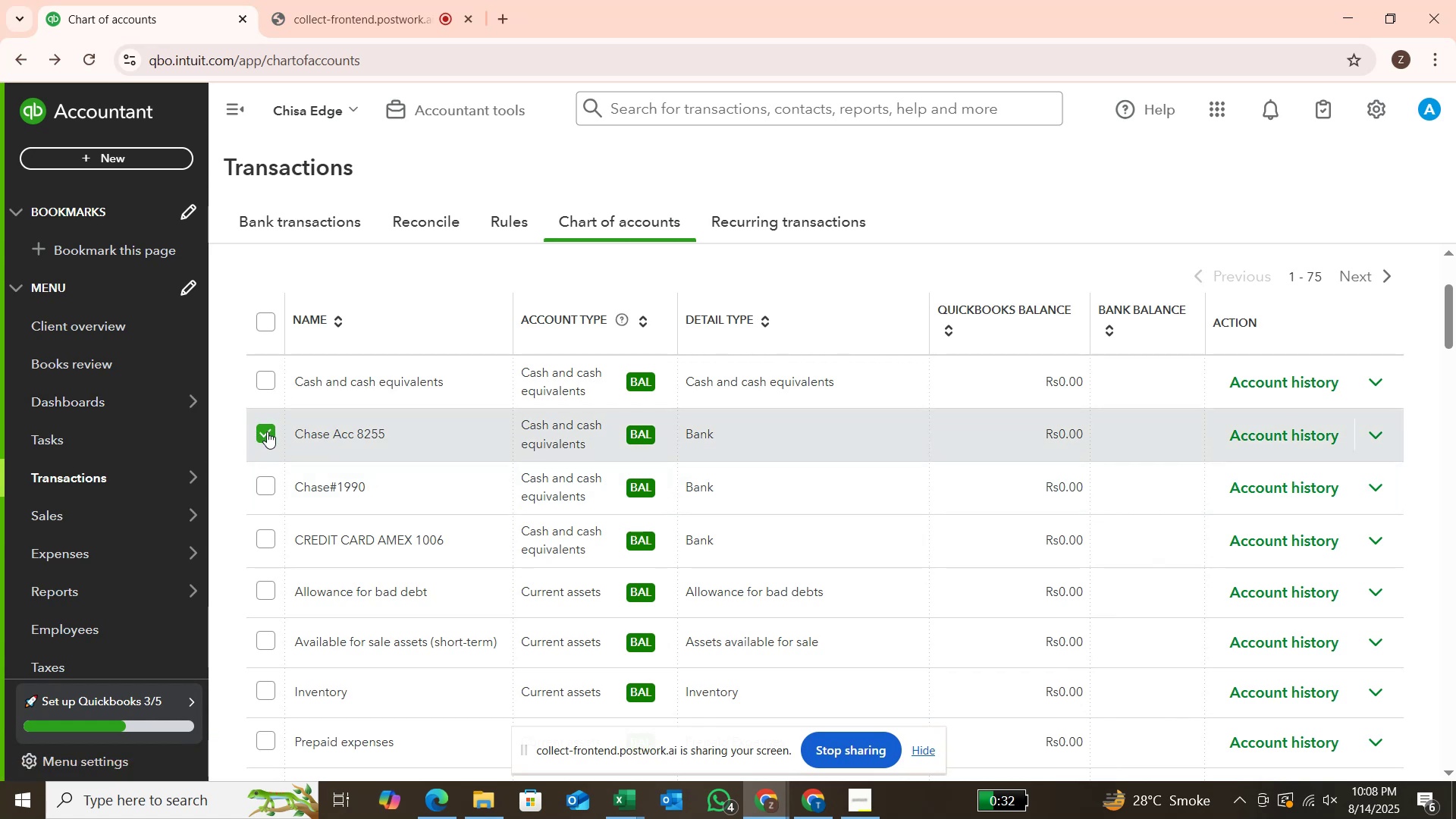 
left_click([267, 431])
 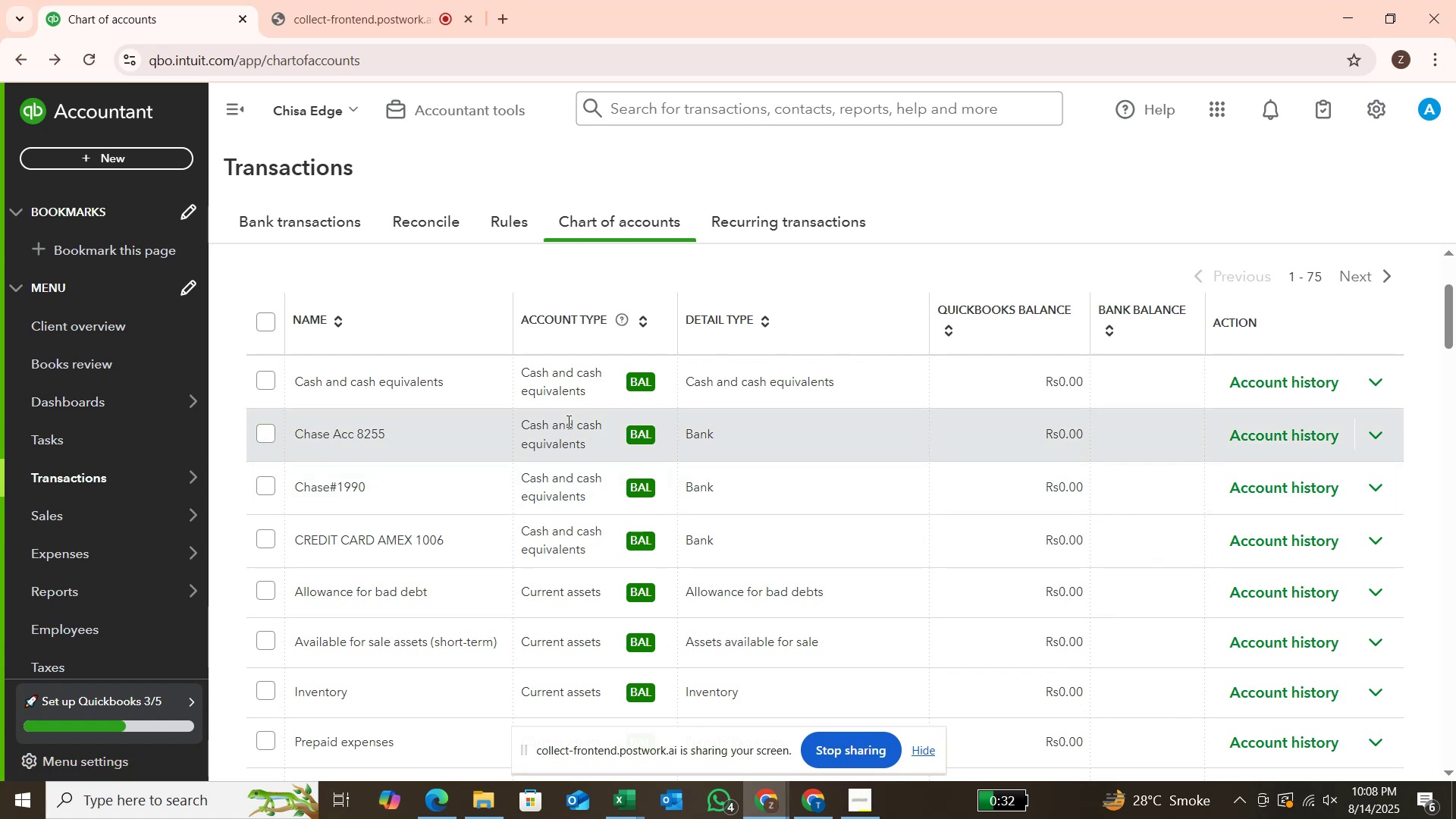 
left_click([570, 428])
 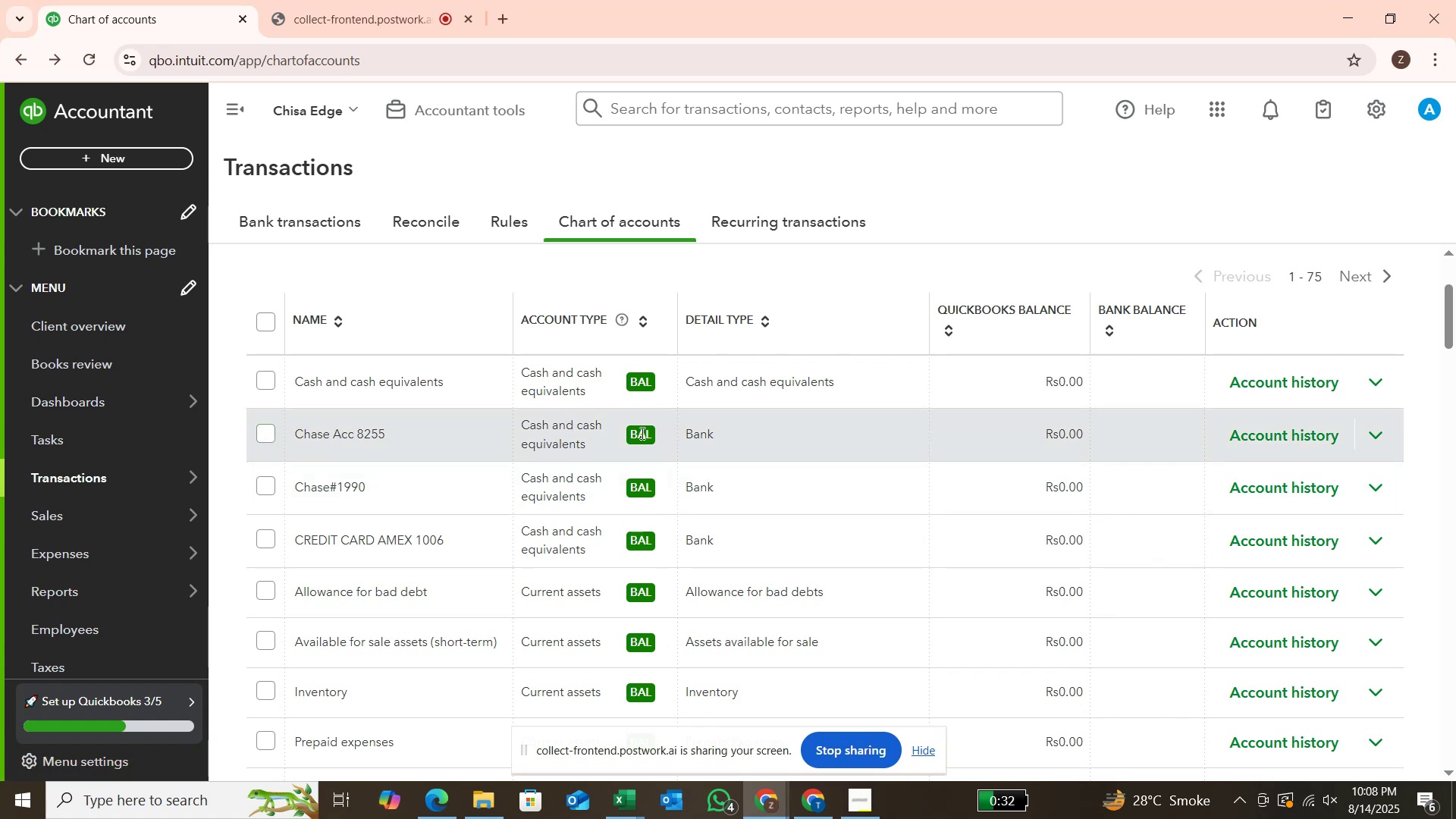 
left_click([641, 433])
 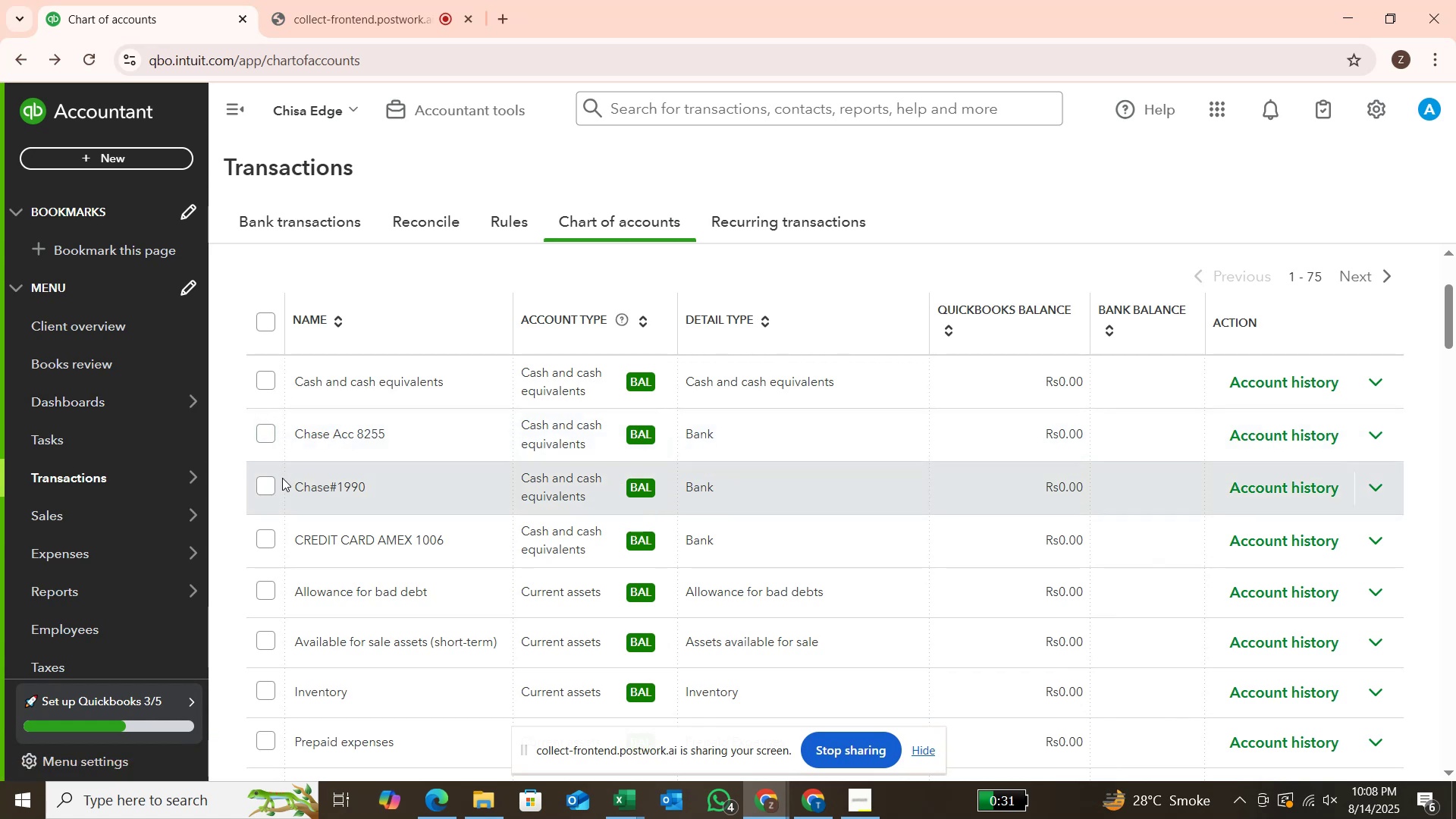 
left_click([262, 490])
 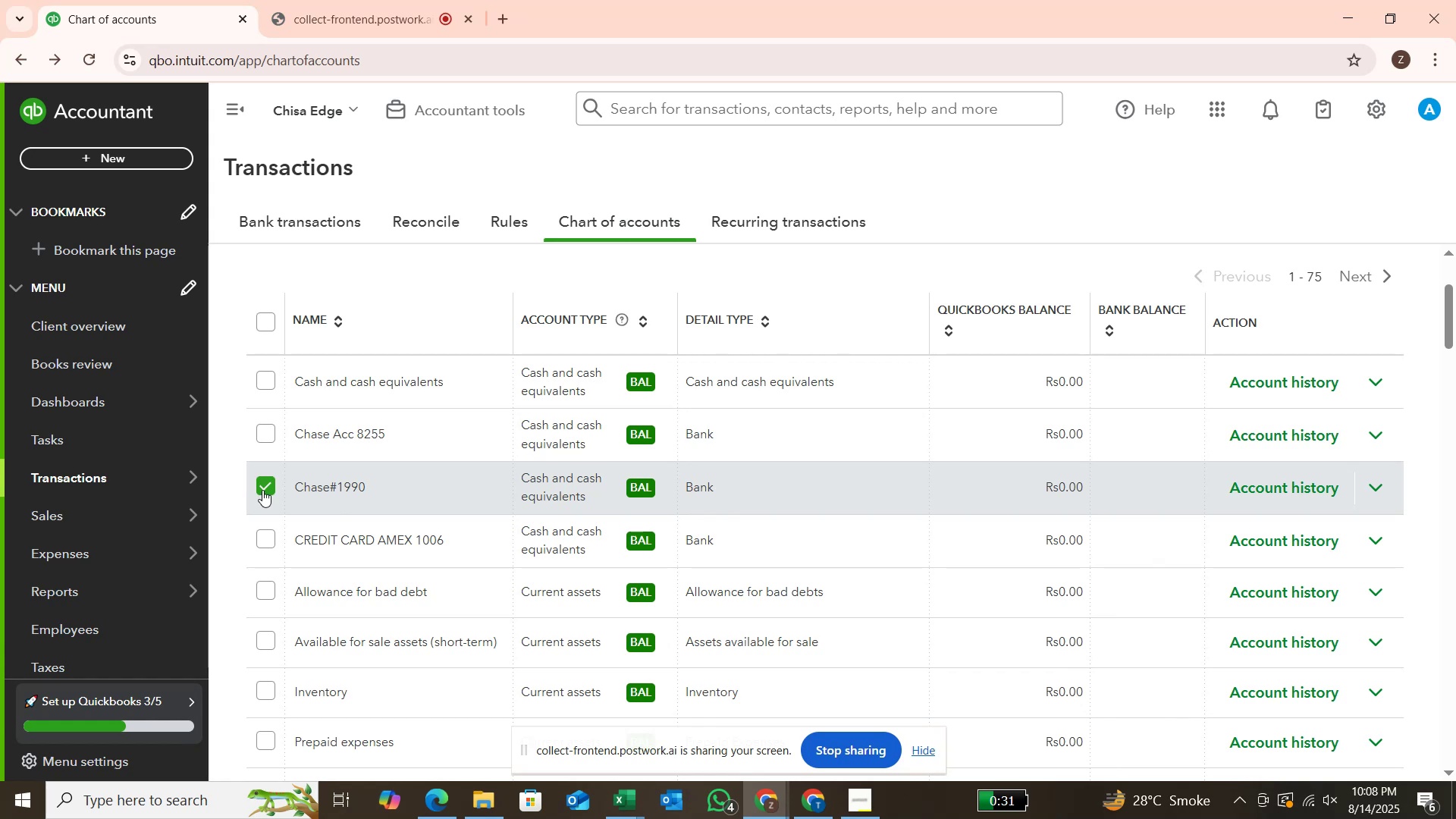 
left_click([262, 490])
 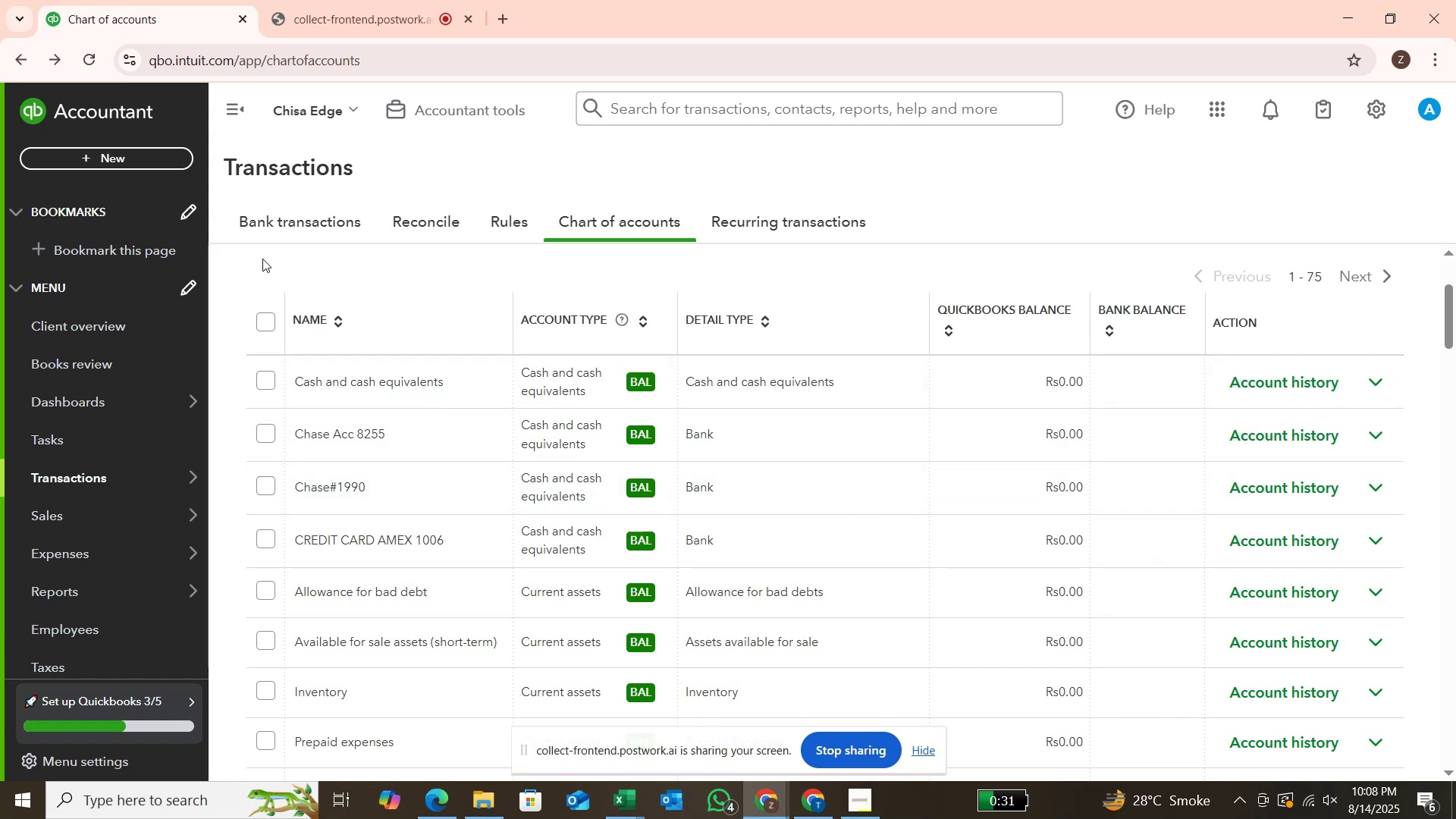 
left_click([293, 221])
 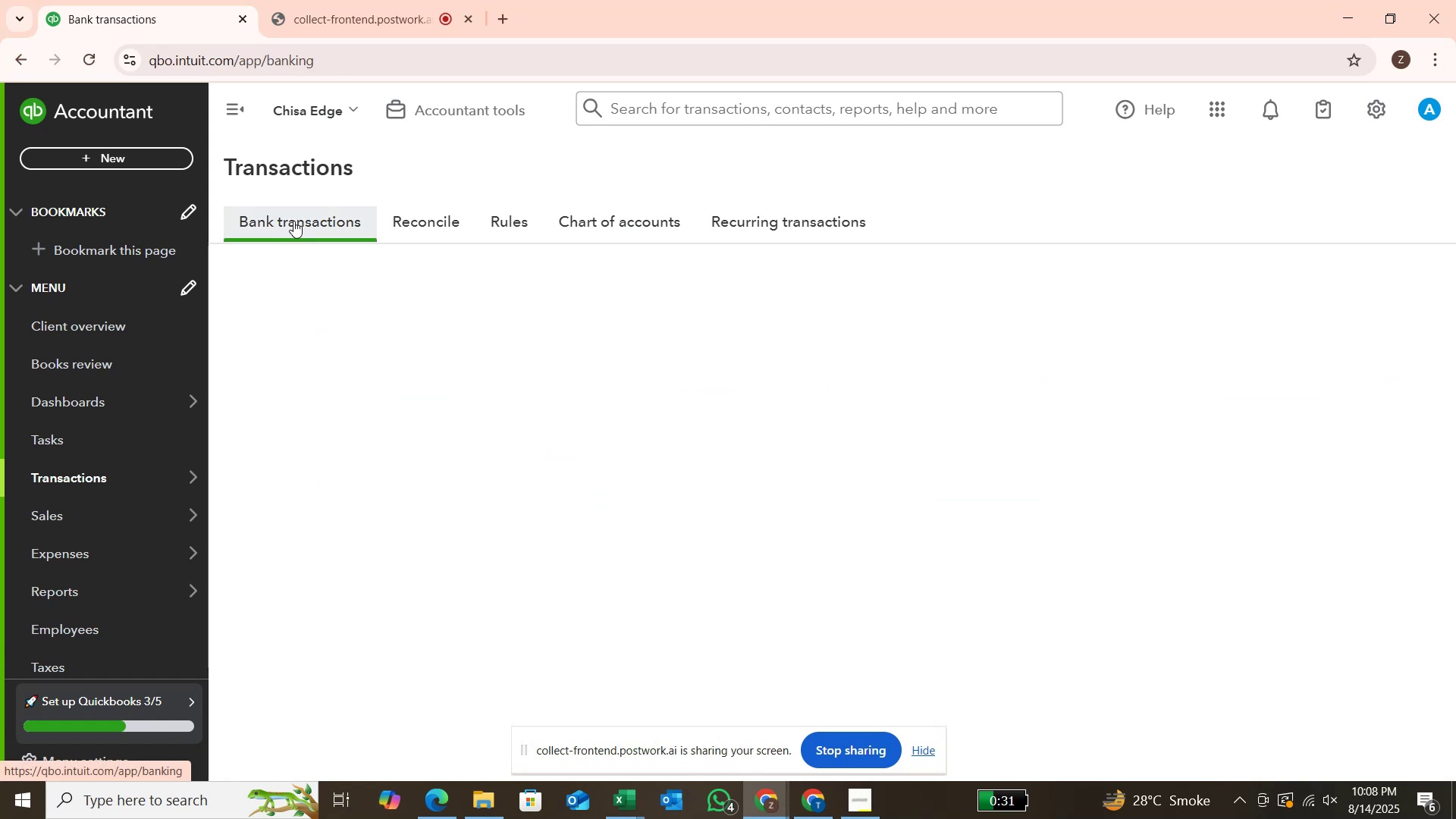 
mouse_move([464, 373])
 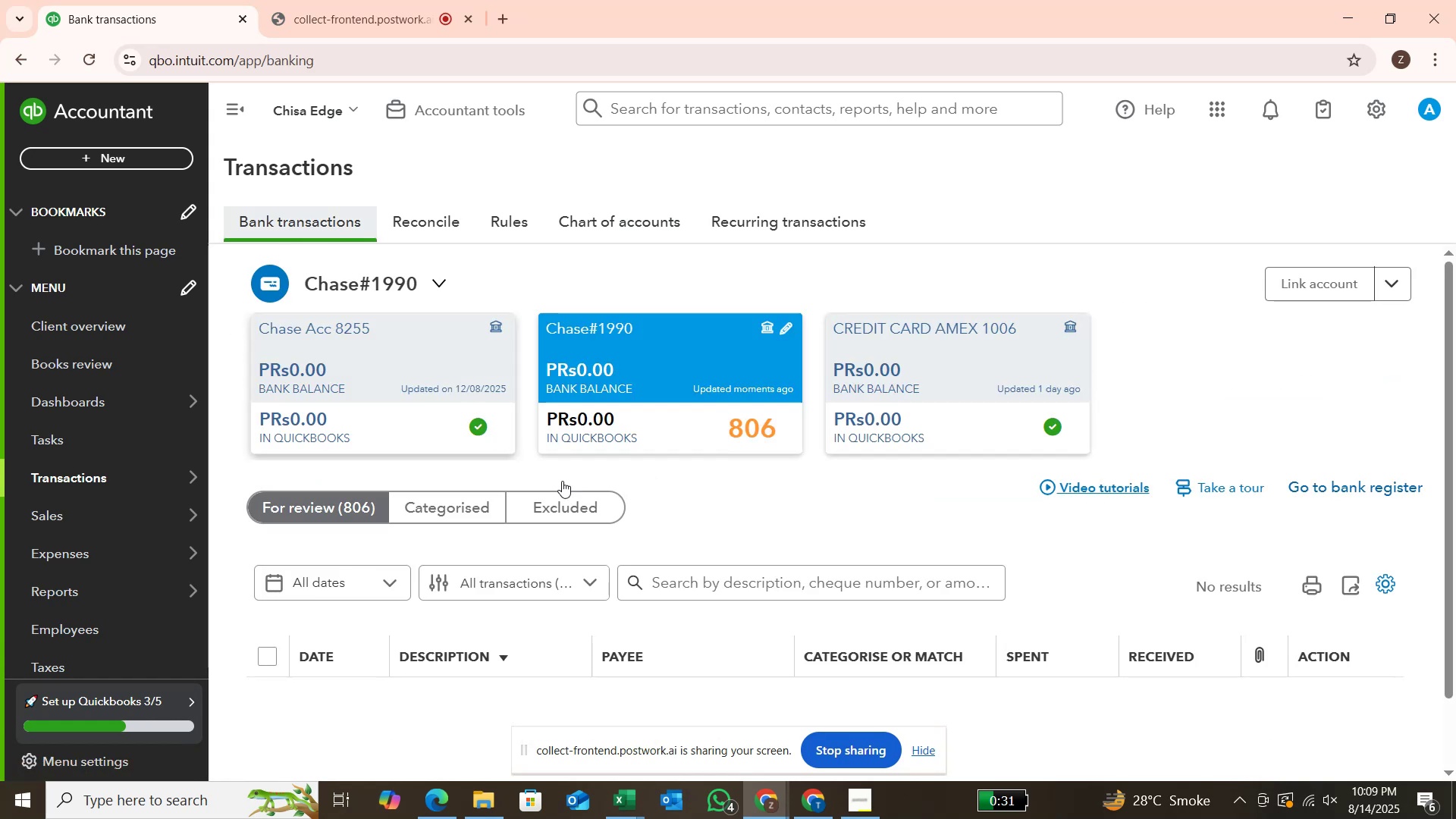 
scroll: coordinate [721, 493], scroll_direction: down, amount: 8.0
 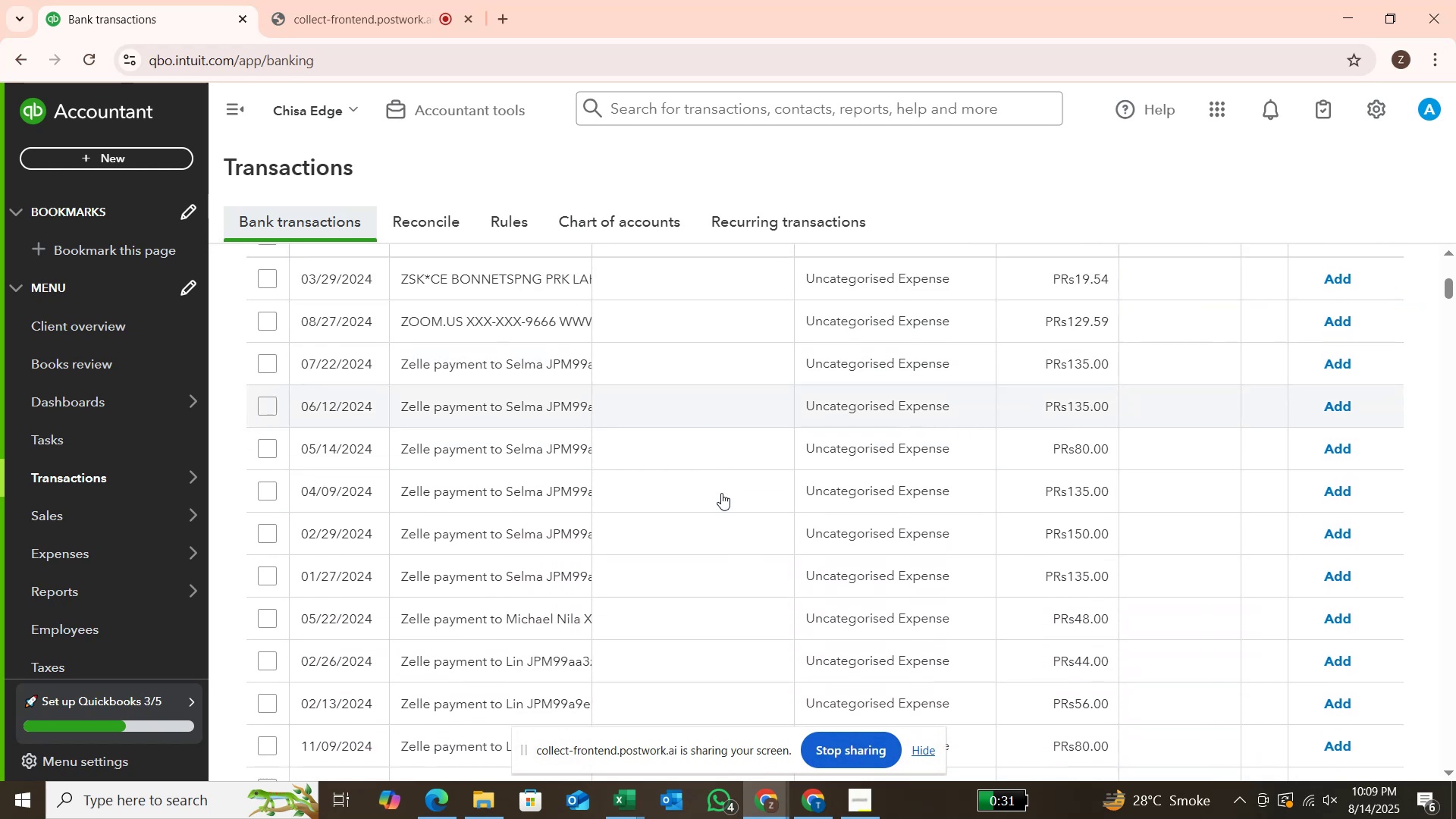 
scroll: coordinate [721, 493], scroll_direction: up, amount: 2.0
 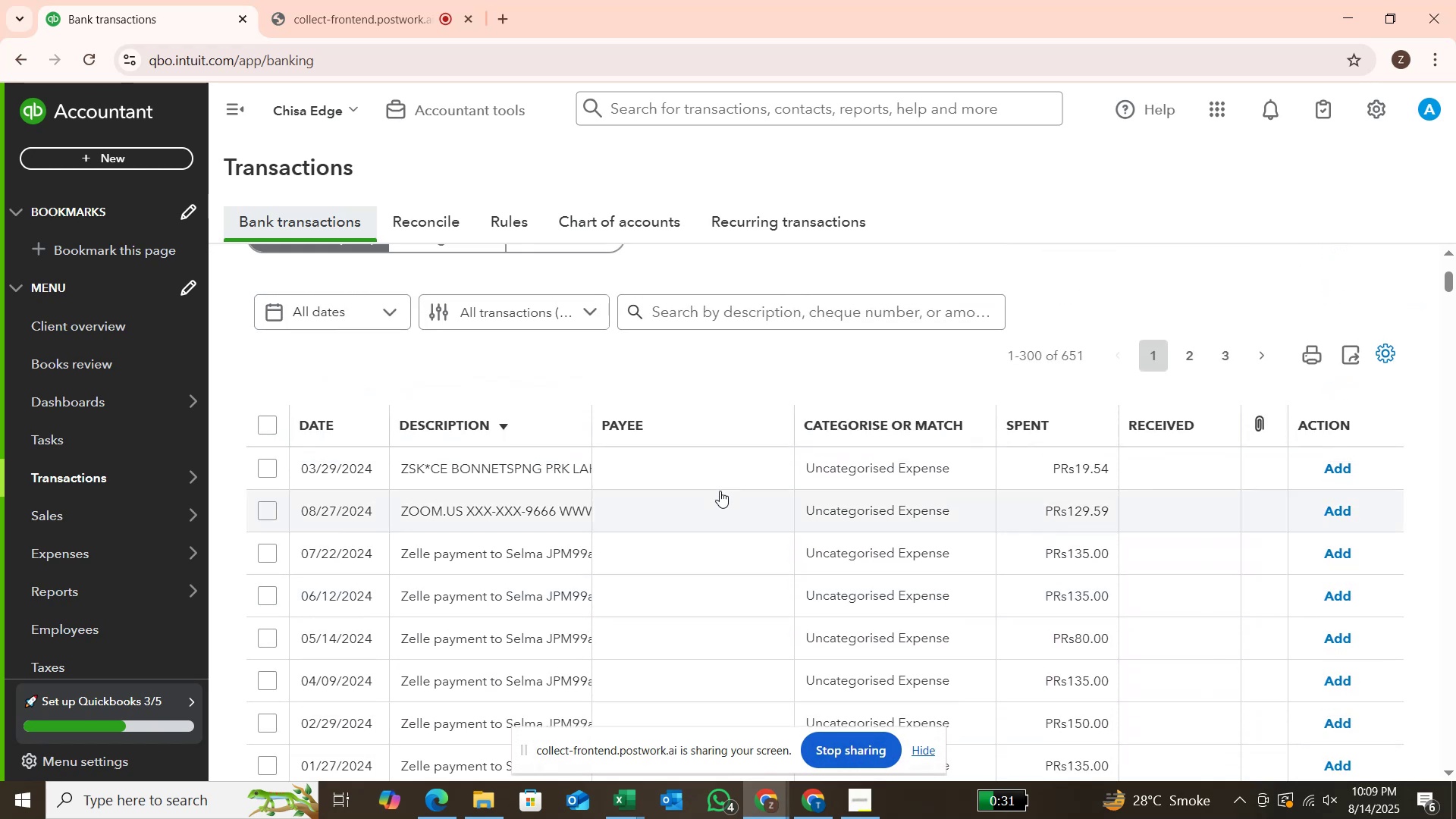 
scroll: coordinate [719, 488], scroll_direction: down, amount: 14.0
 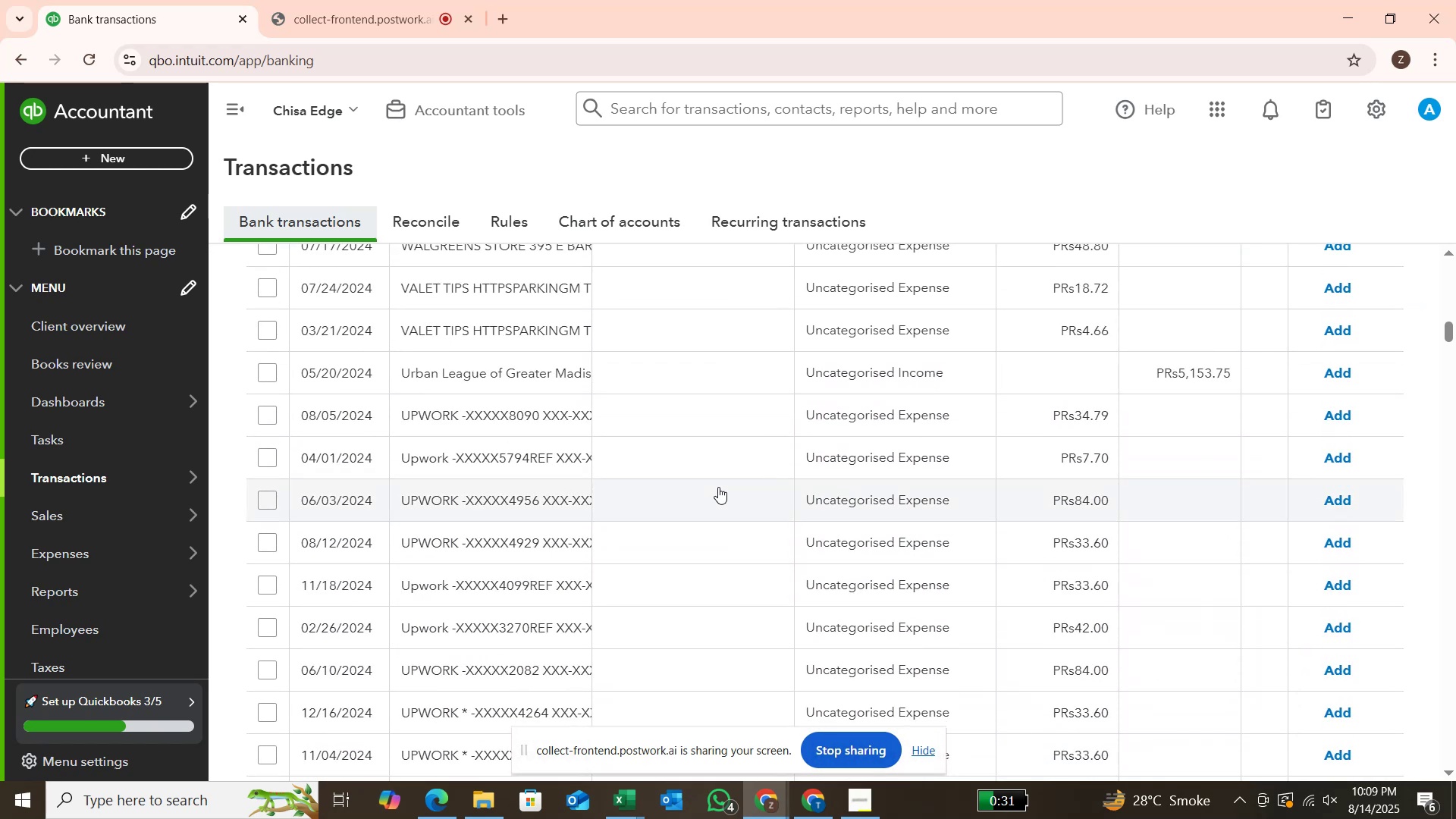 
scroll: coordinate [712, 471], scroll_direction: up, amount: 18.0
 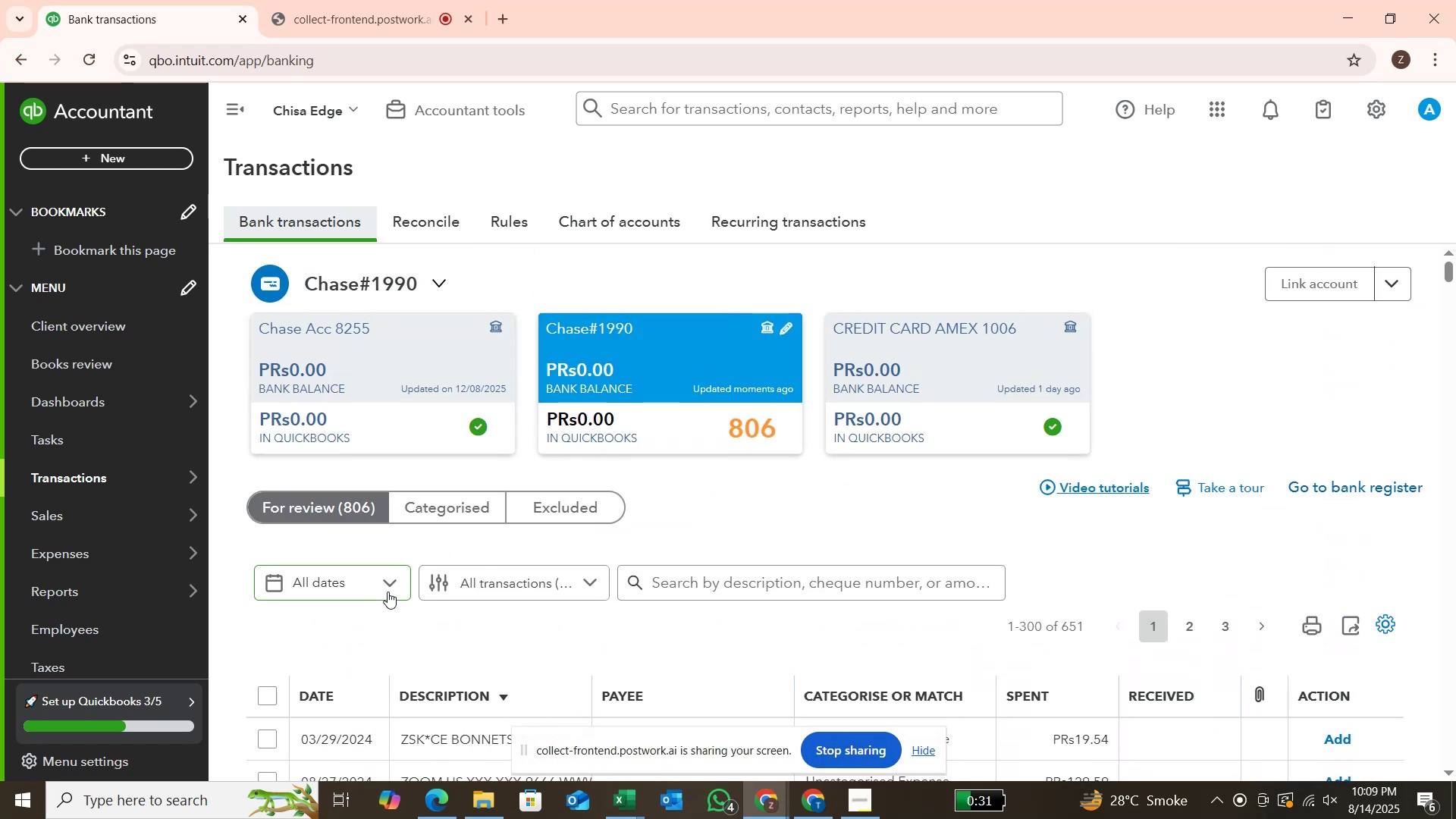 
left_click([392, 587])
 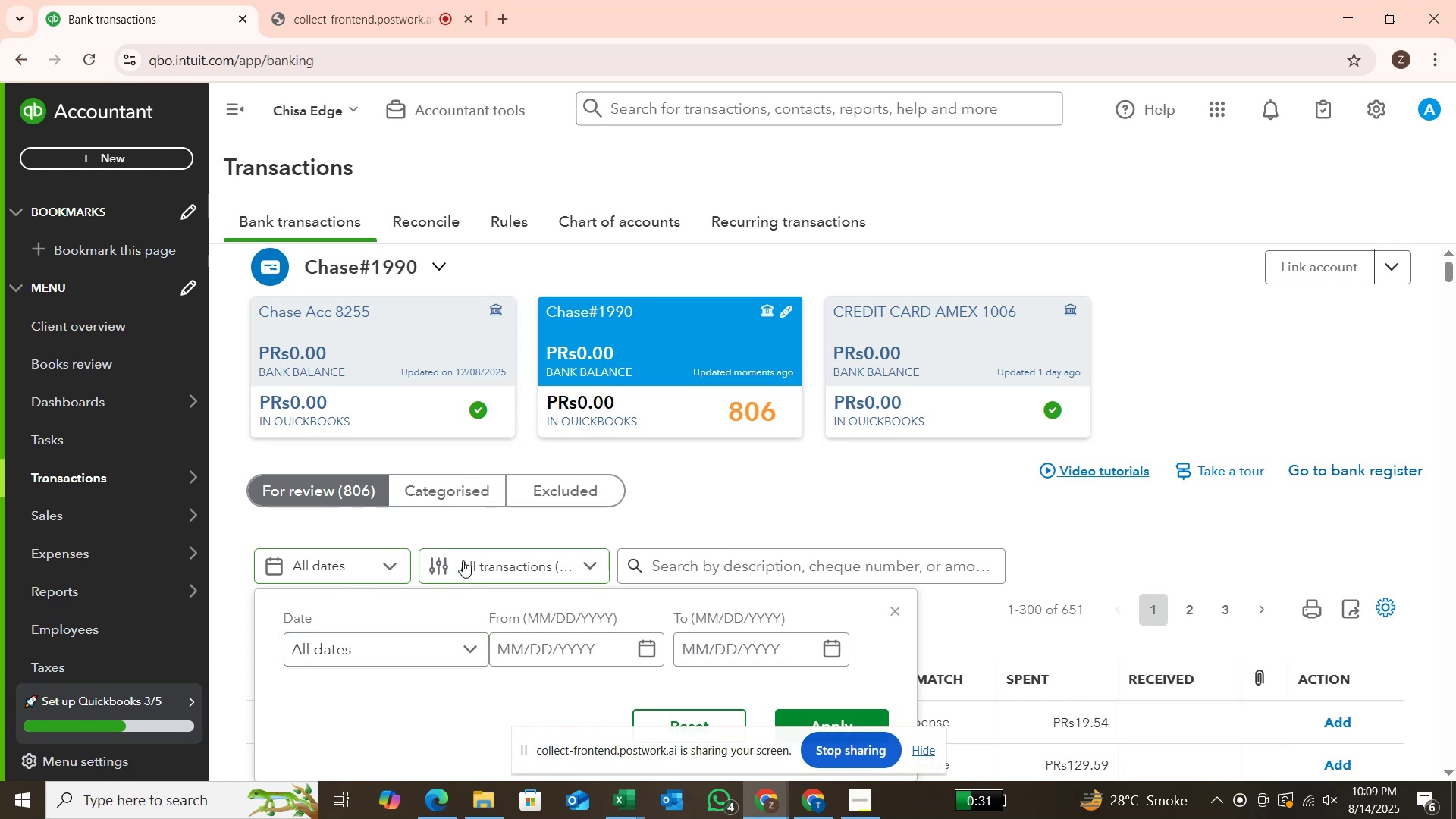 
left_click([483, 529])
 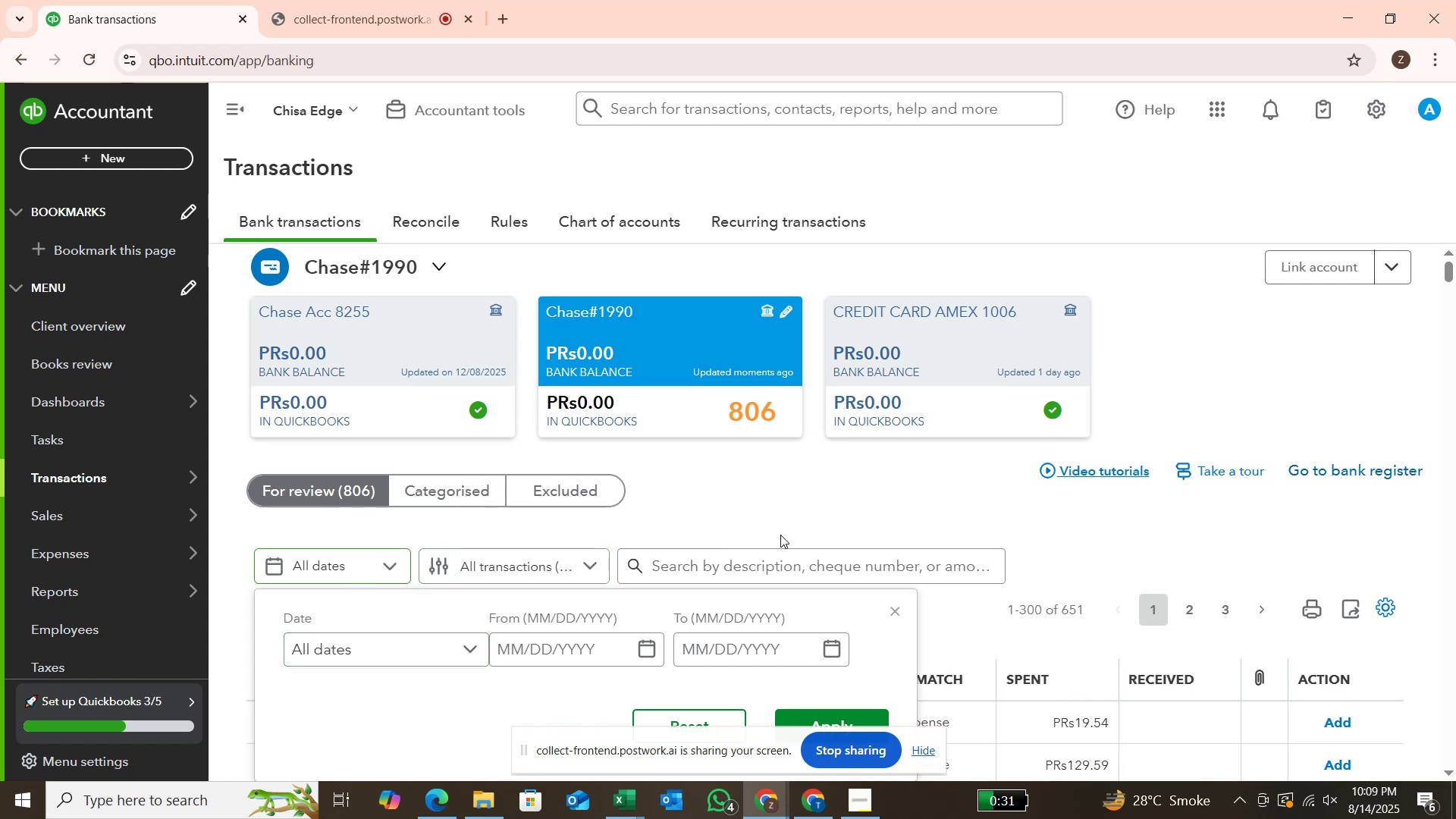 
scroll: coordinate [781, 535], scroll_direction: down, amount: 2.0
 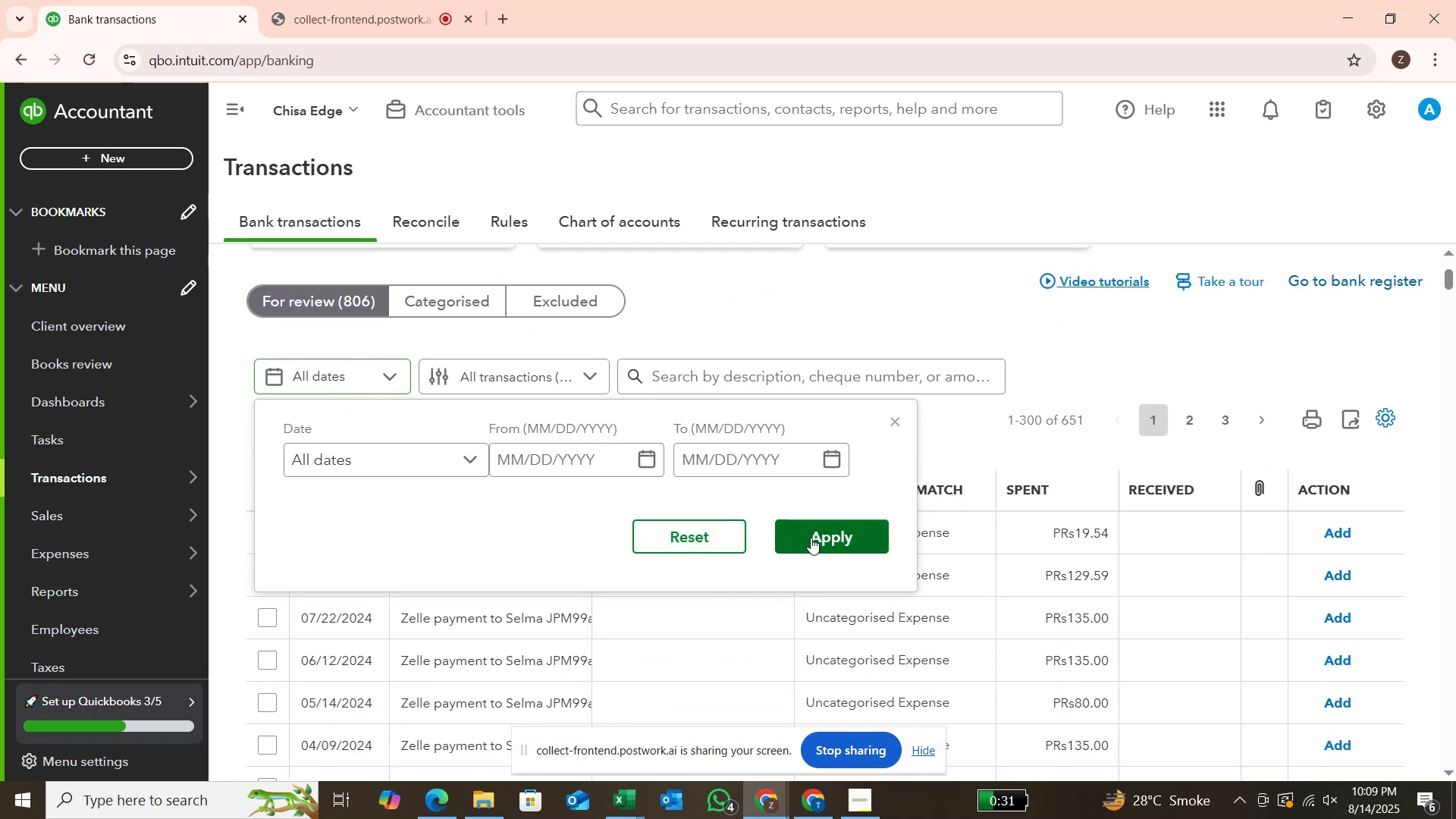 
left_click([811, 538])
 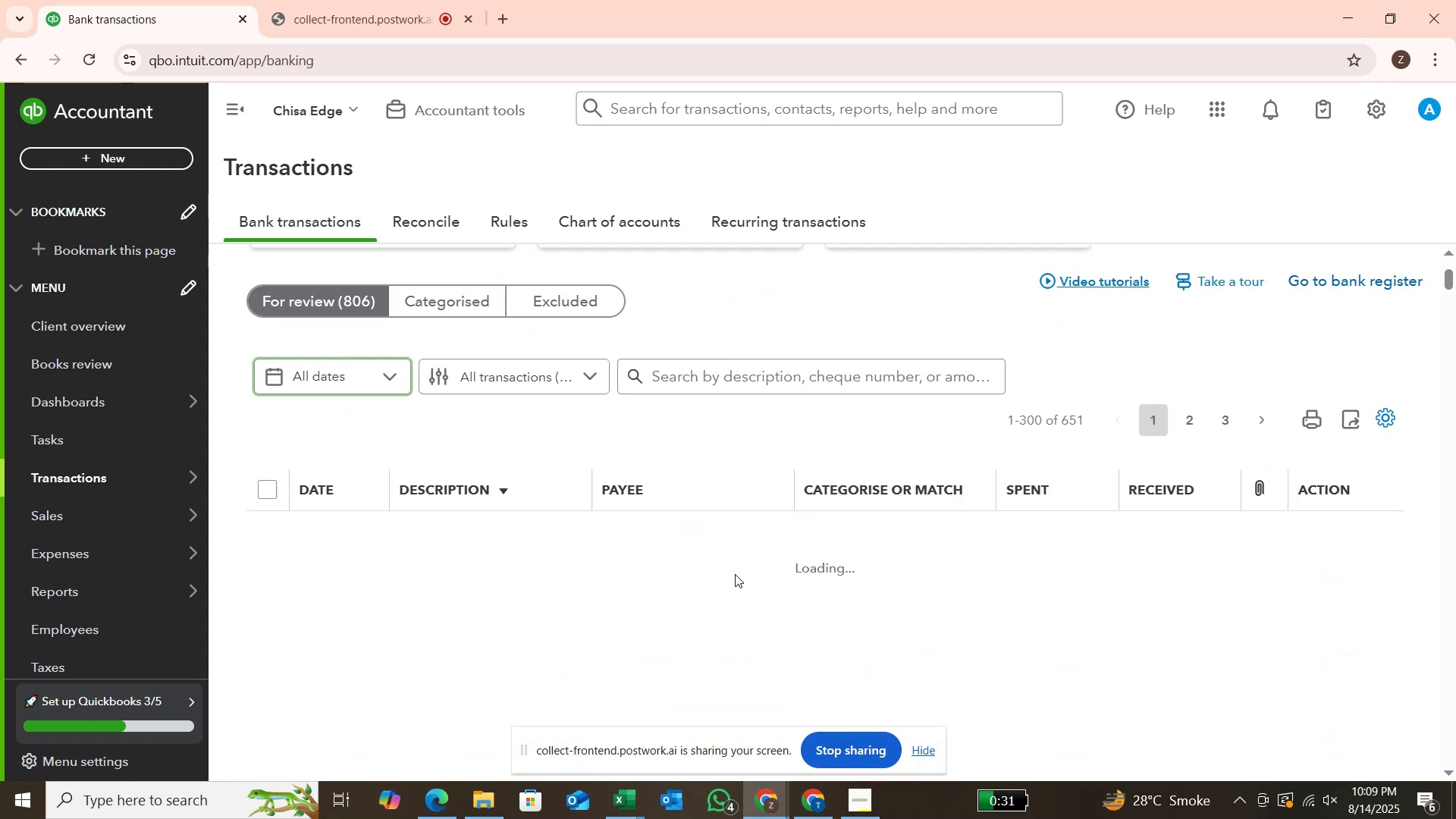 
scroll: coordinate [723, 582], scroll_direction: down, amount: 1.0
 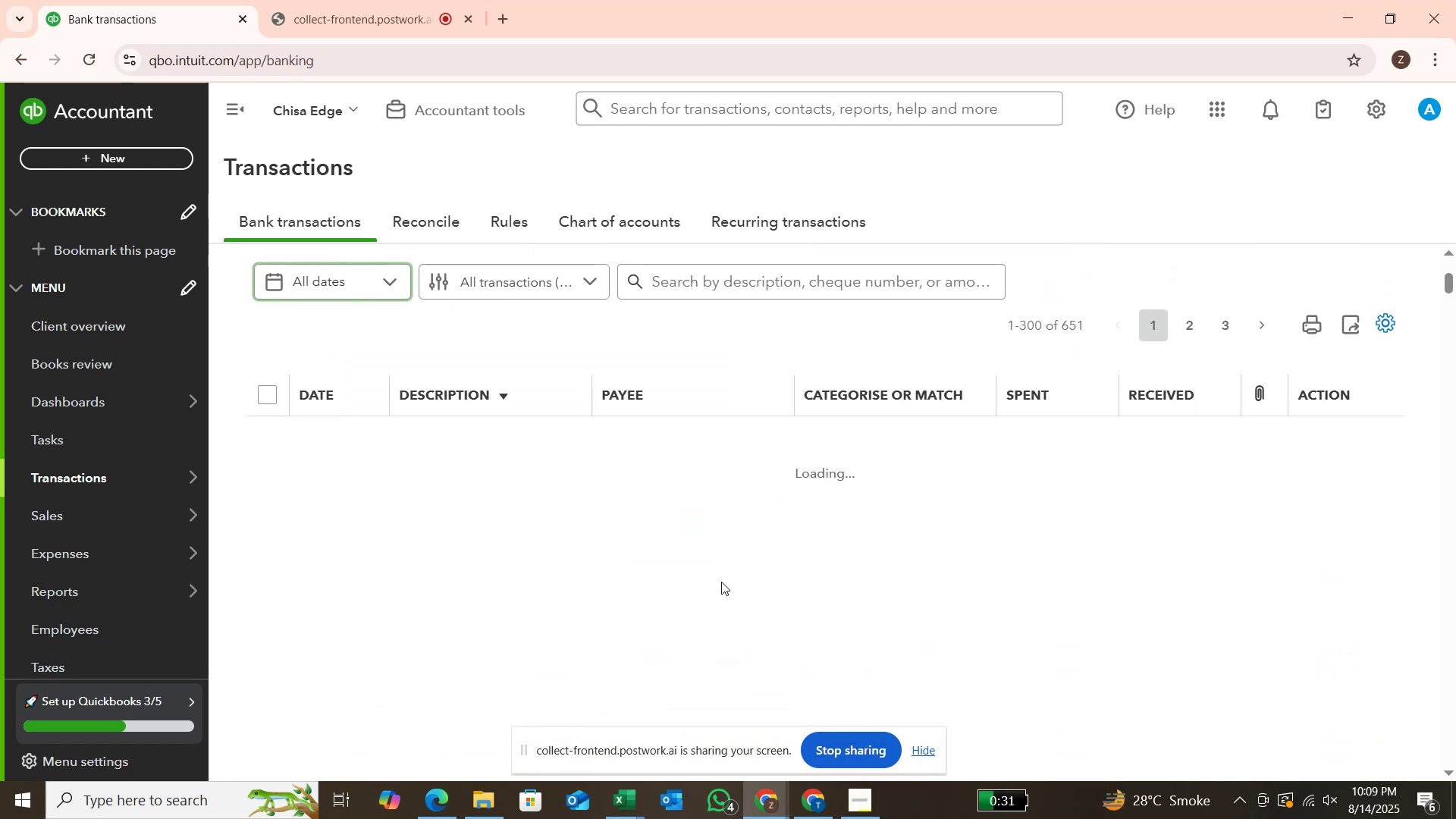 
scroll: coordinate [743, 556], scroll_direction: up, amount: 4.0
 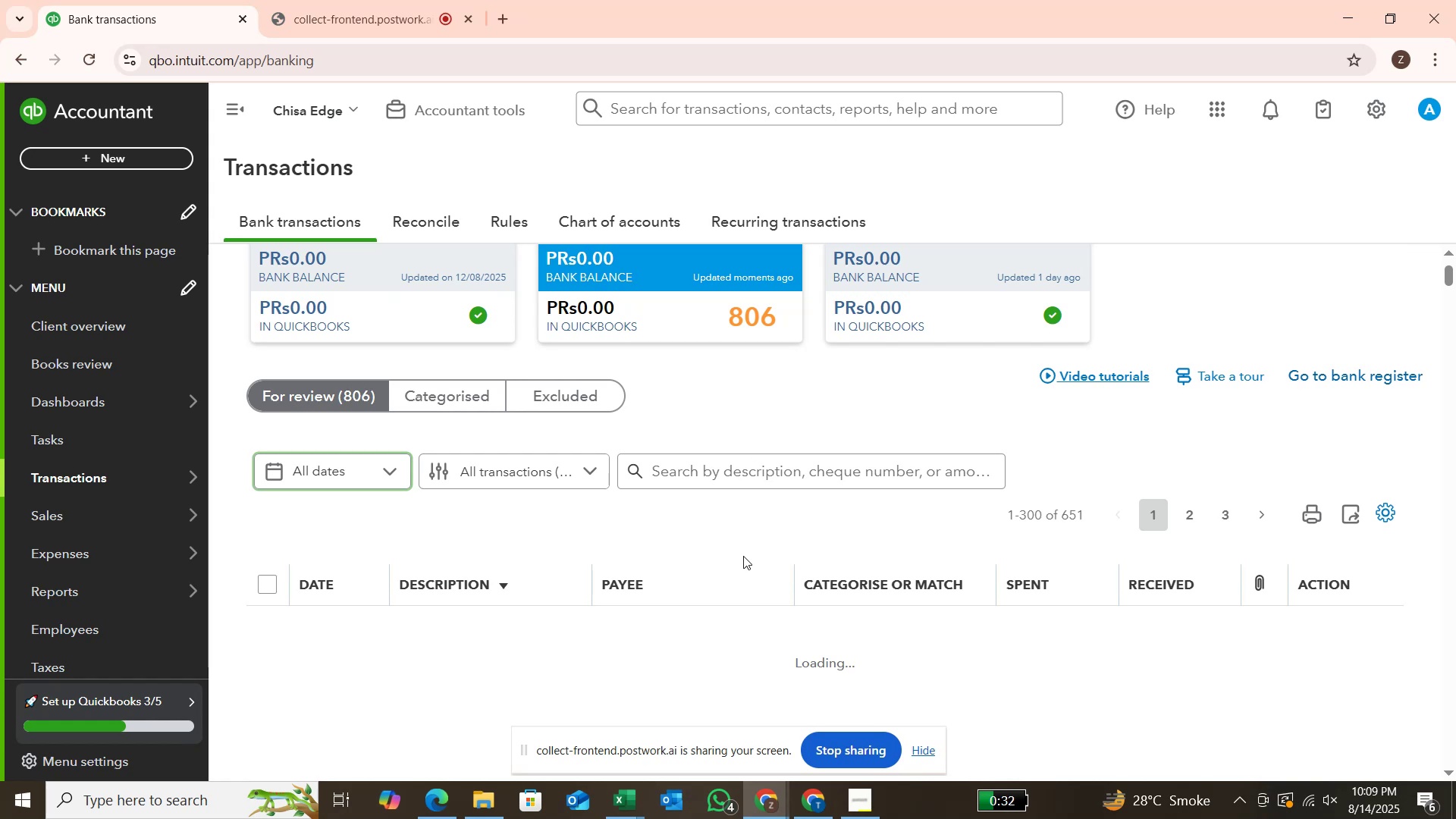 
scroll: coordinate [744, 551], scroll_direction: down, amount: 4.0
 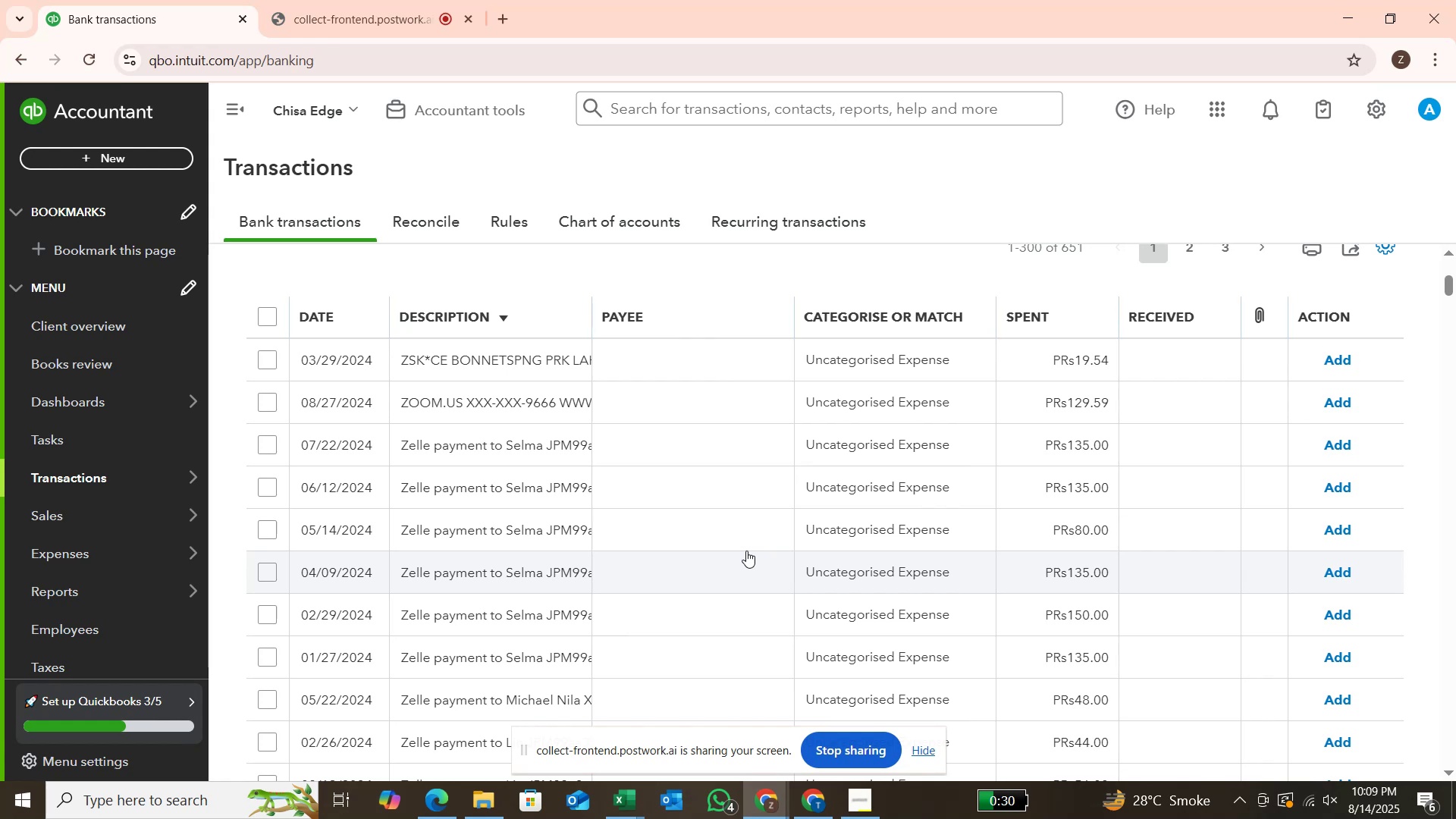 
wait(7.24)
 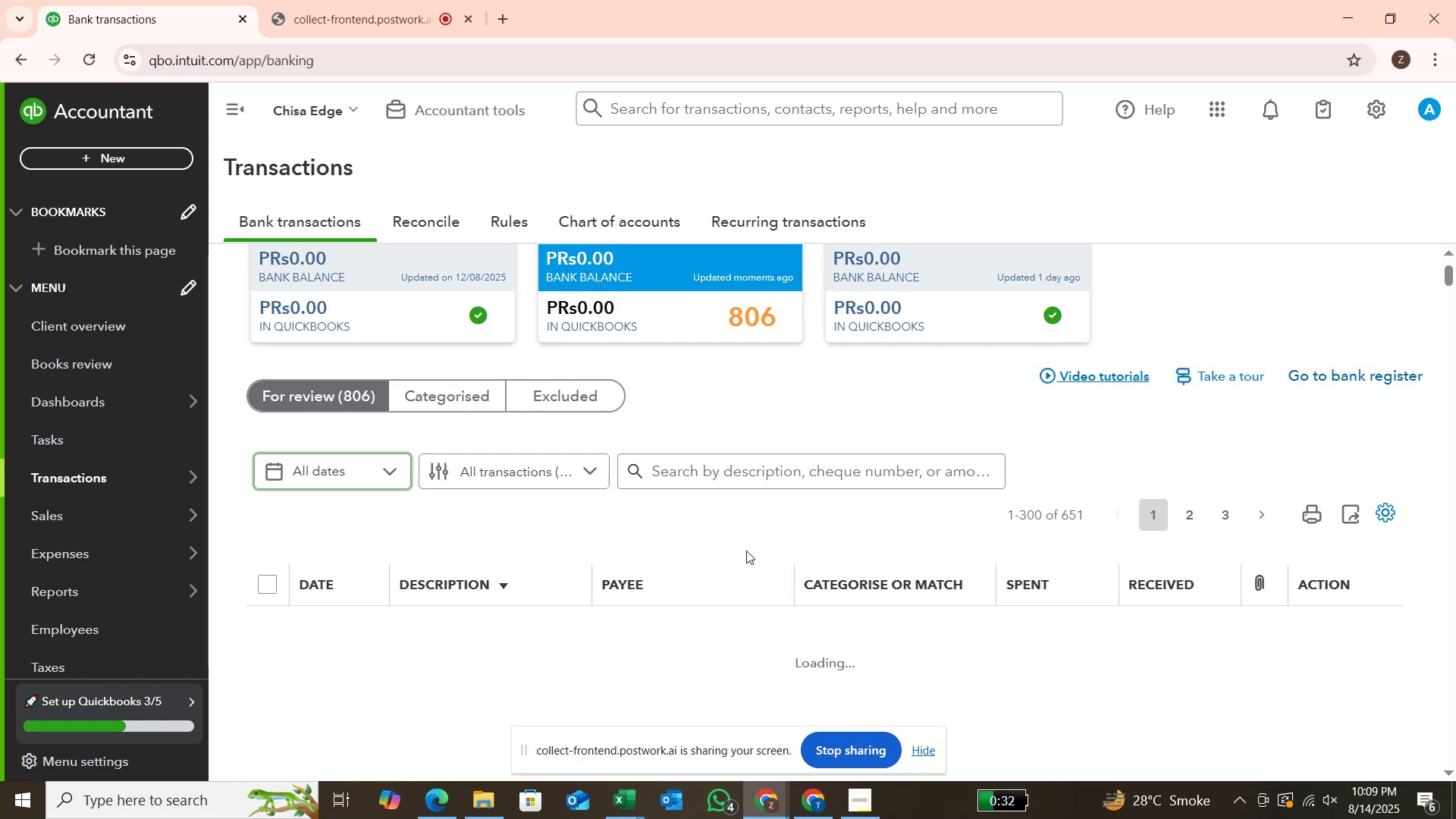 
scroll: coordinate [711, 529], scroll_direction: up, amount: 4.0
 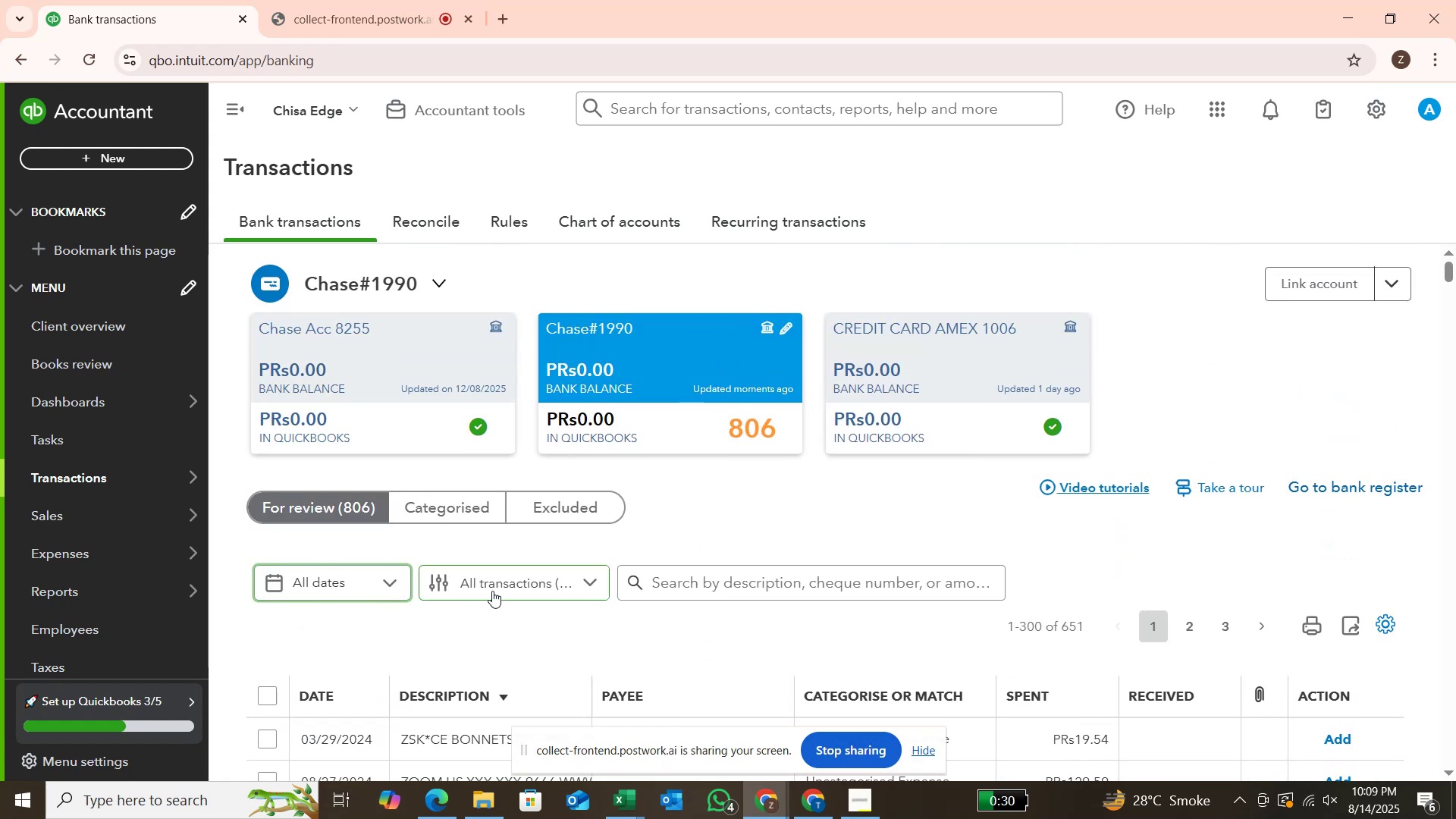 
scroll: coordinate [534, 623], scroll_direction: down, amount: 2.0
 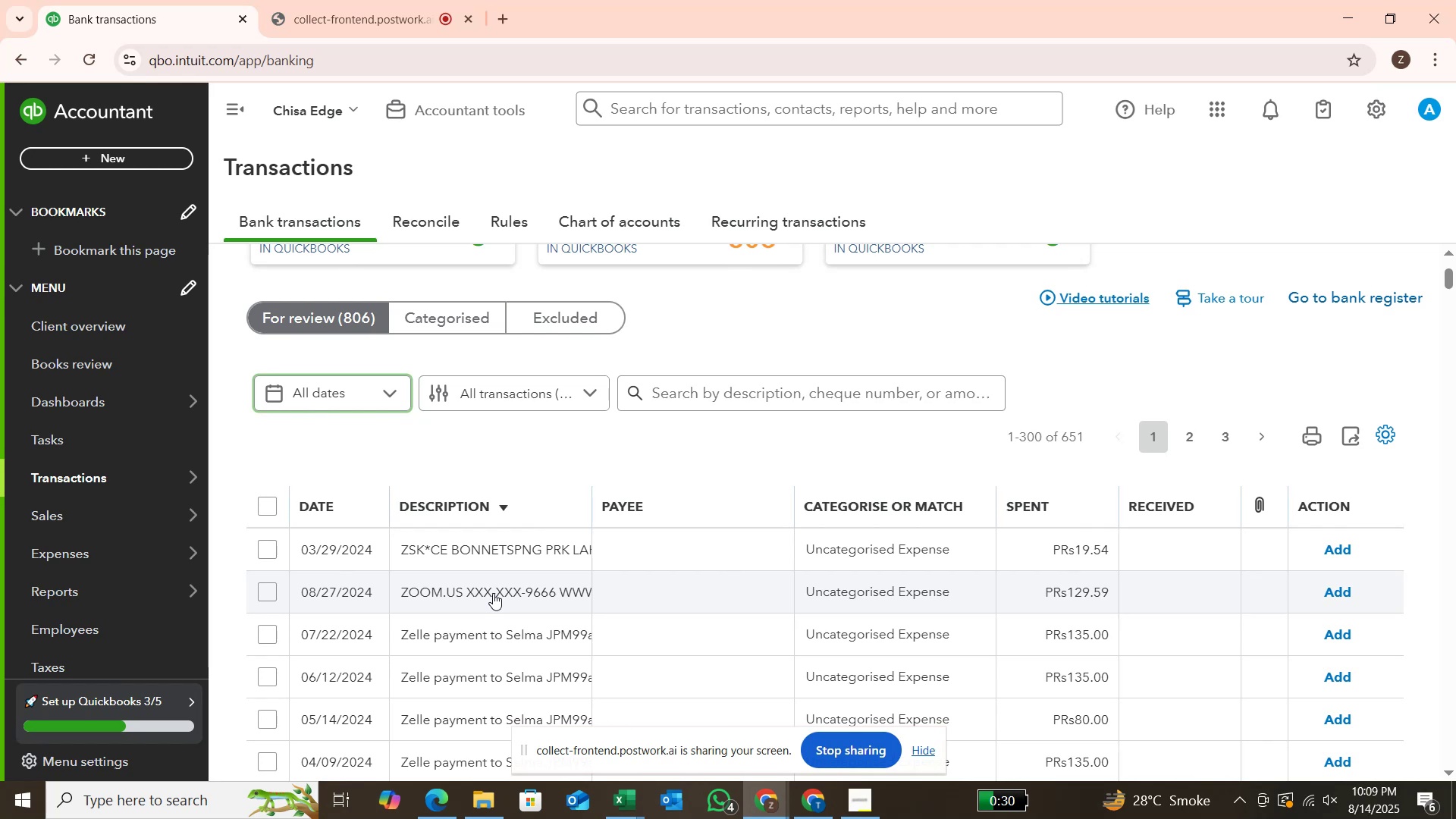 
wait(6.91)
 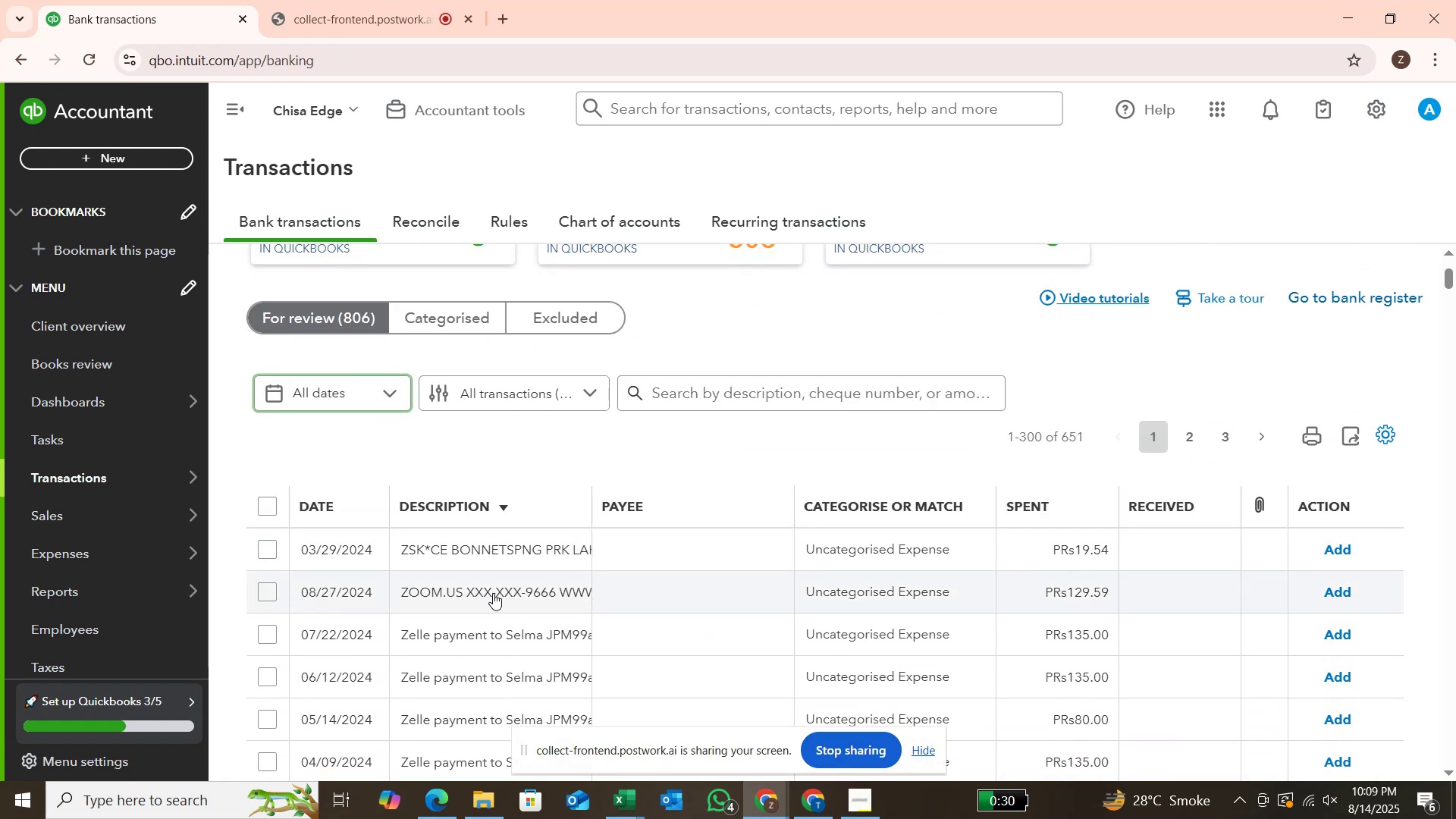 
left_click_drag(start_coordinate=[590, 516], to_coordinate=[721, 547])
 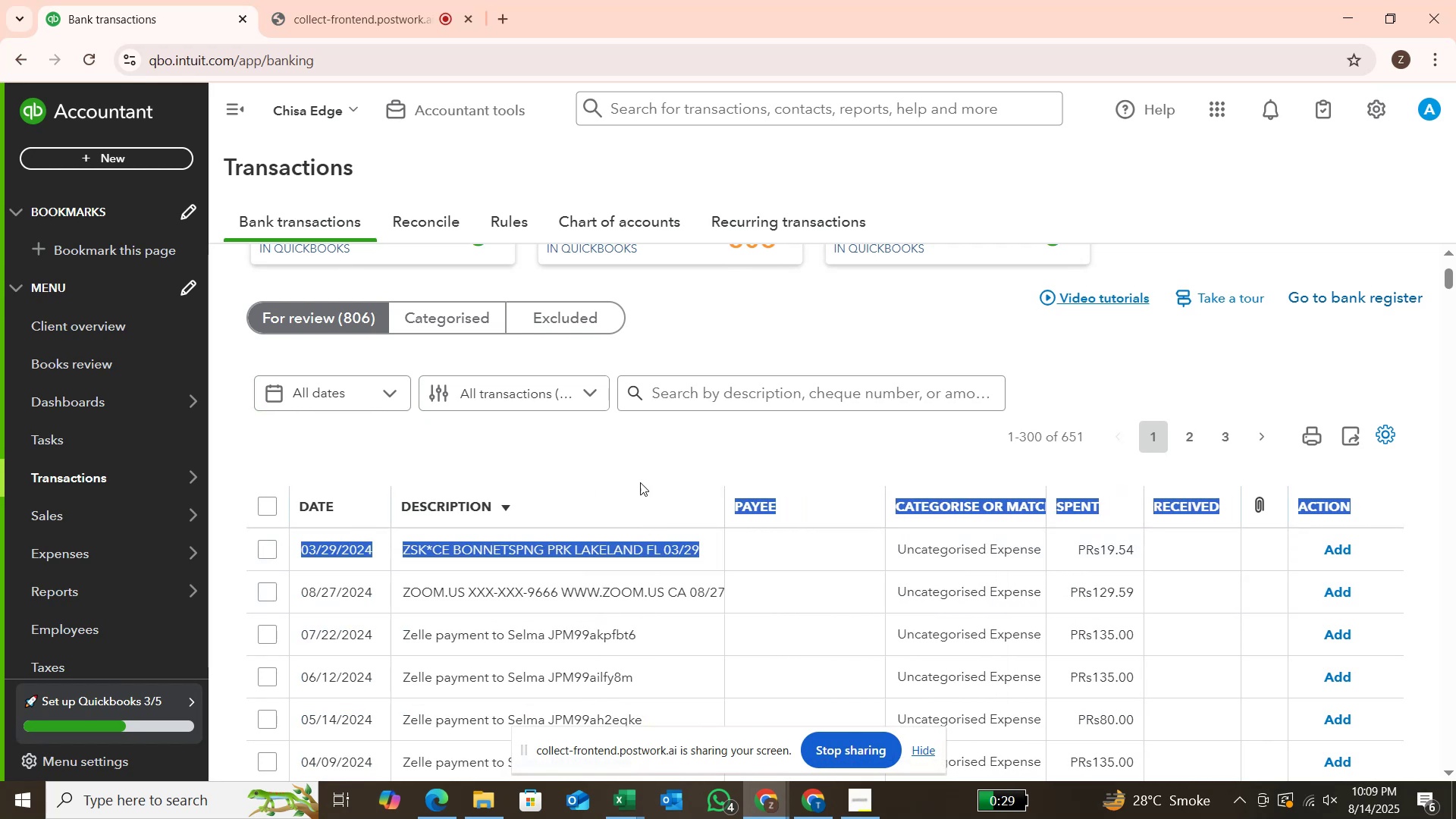 
left_click([640, 481])
 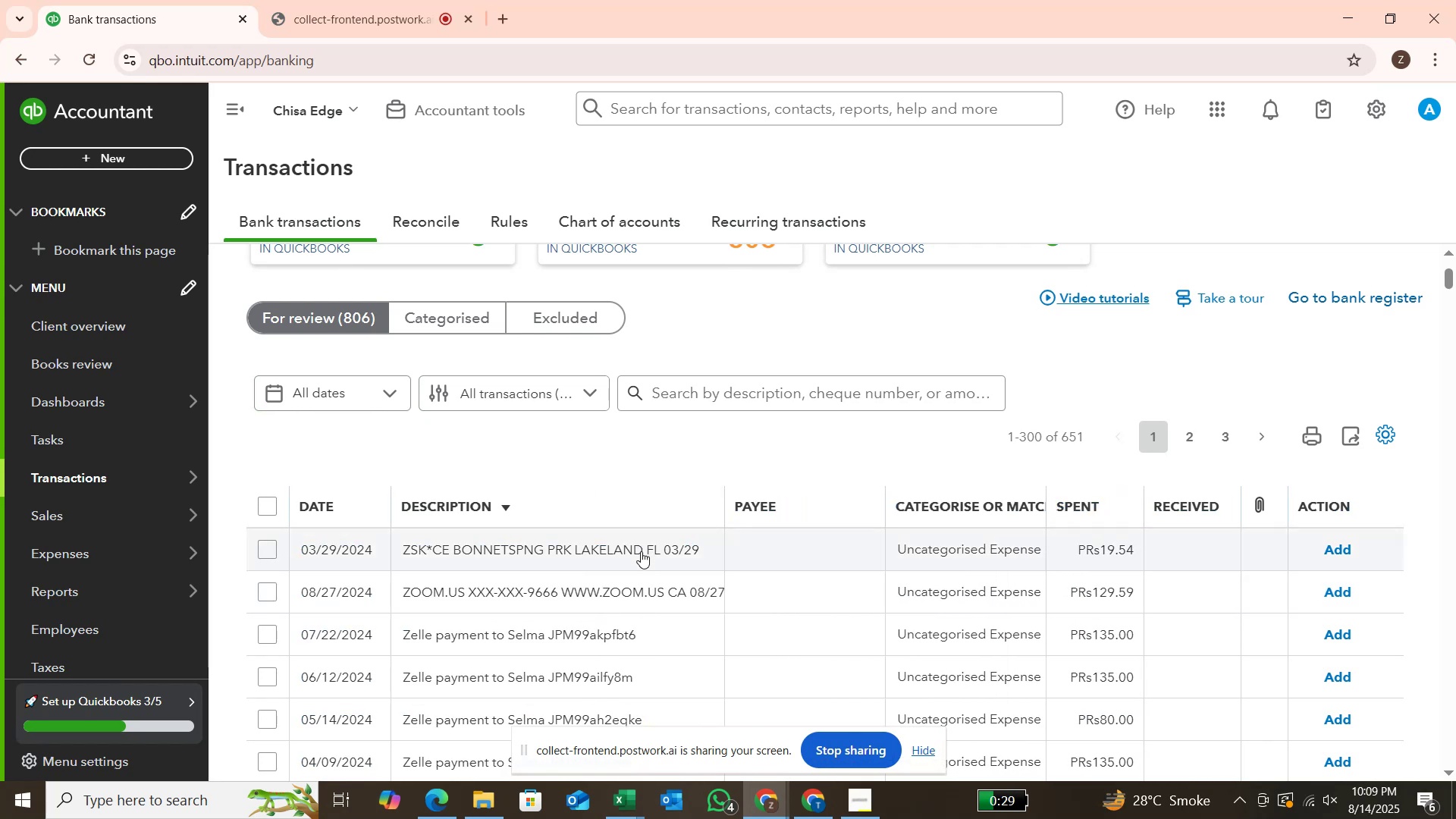 
scroll: coordinate [641, 551], scroll_direction: down, amount: 1.0
 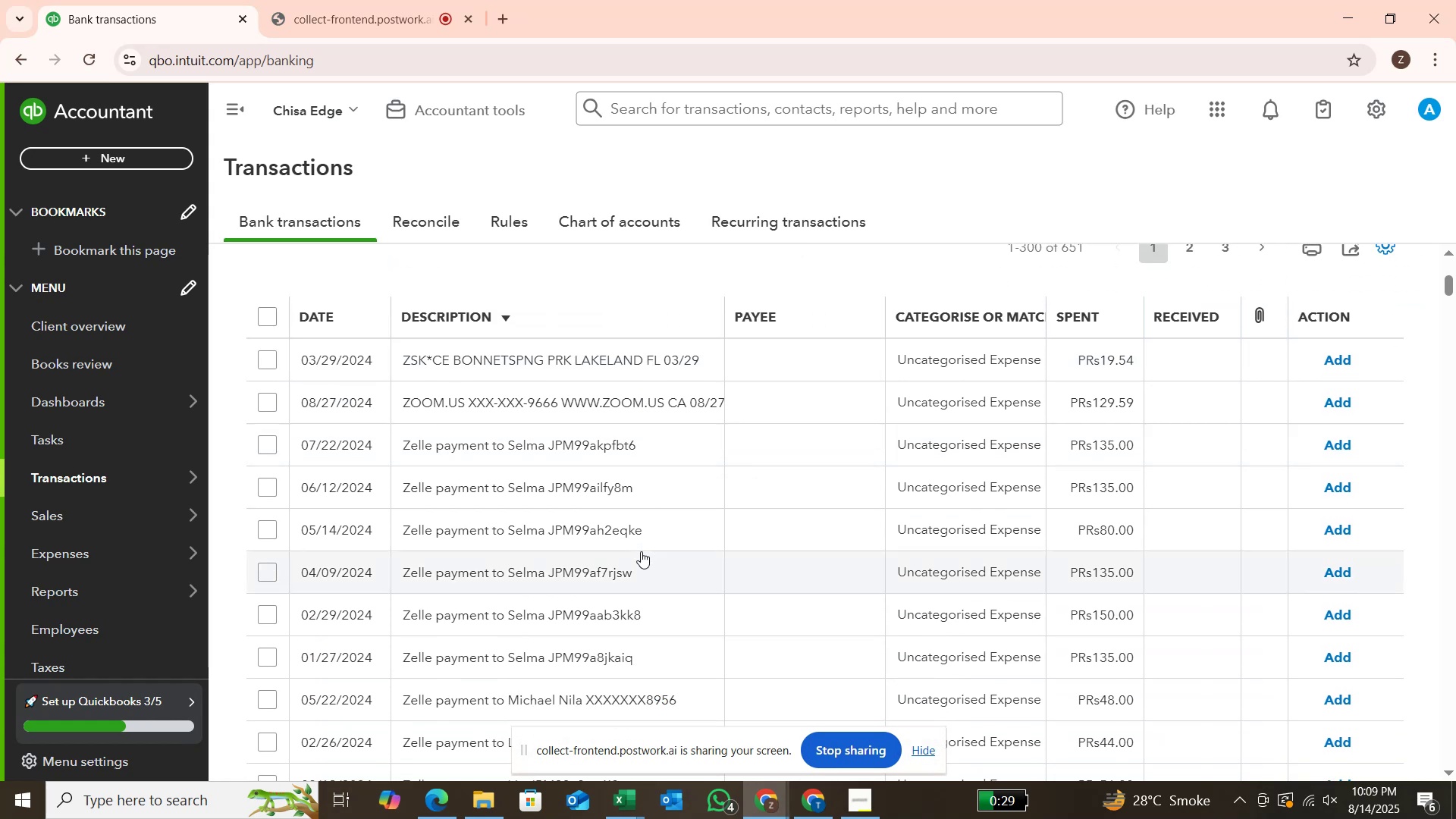 
scroll: coordinate [641, 551], scroll_direction: up, amount: 2.0
 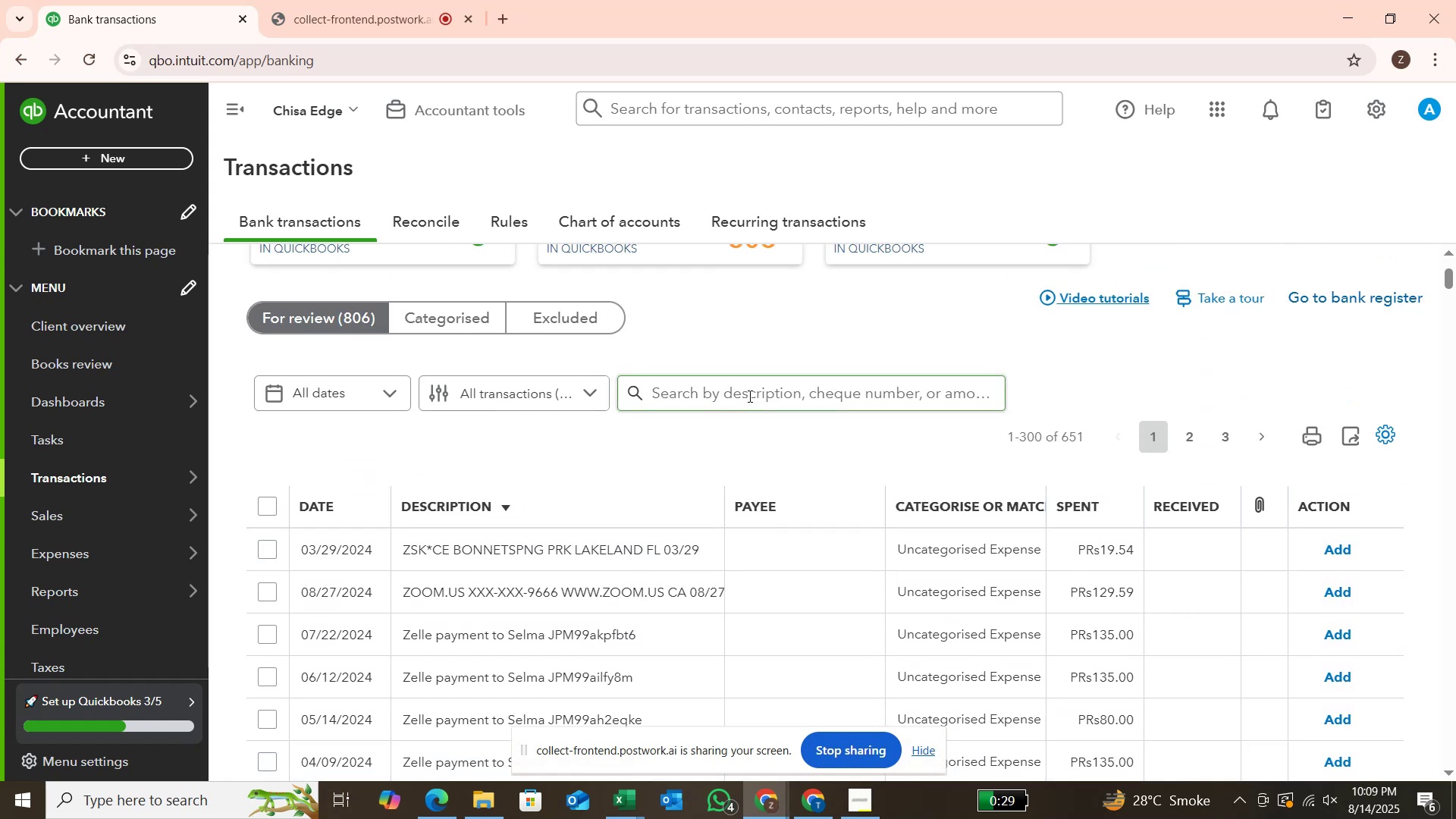 
left_click([748, 396])
 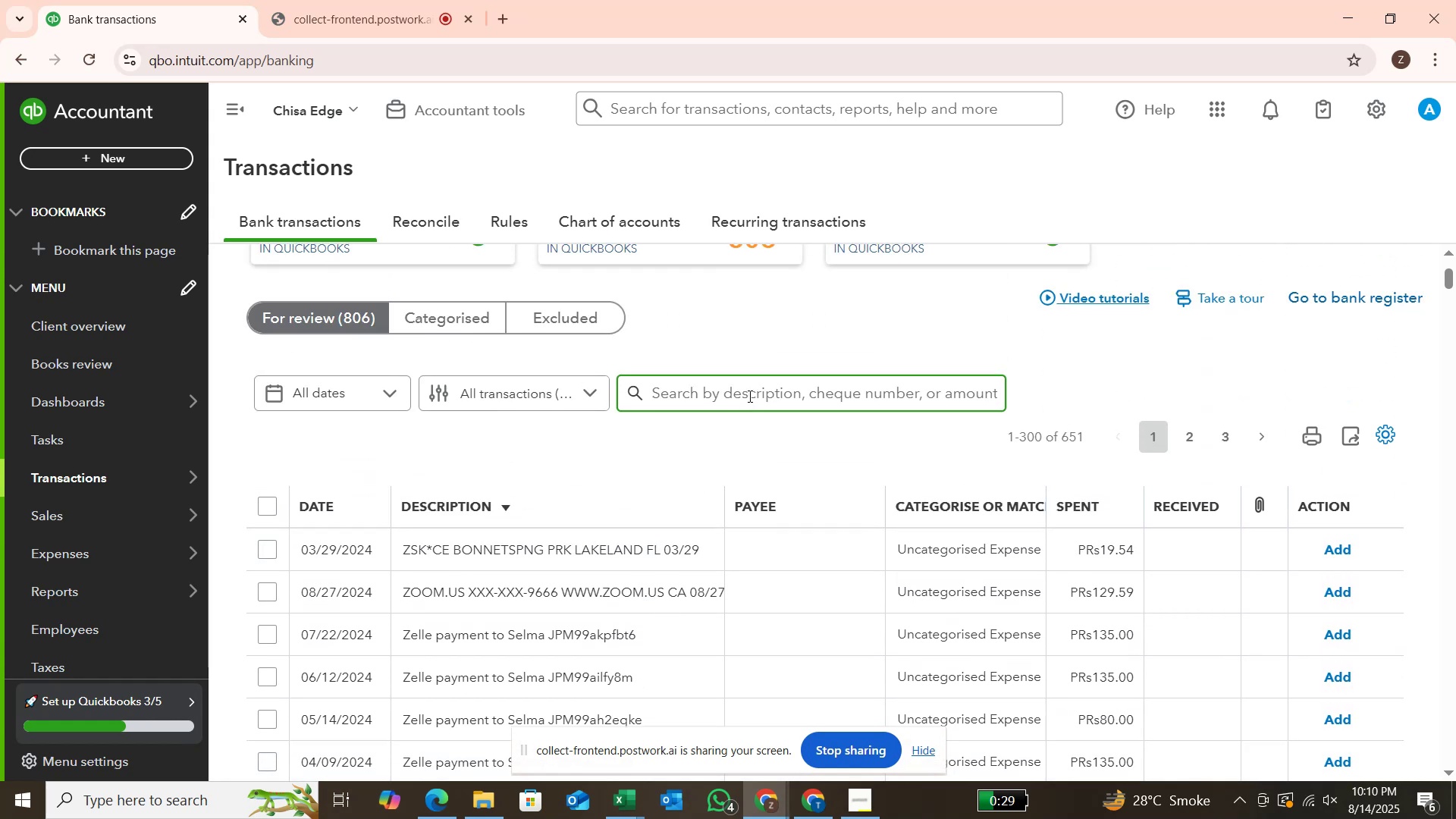 
type(zelle)
 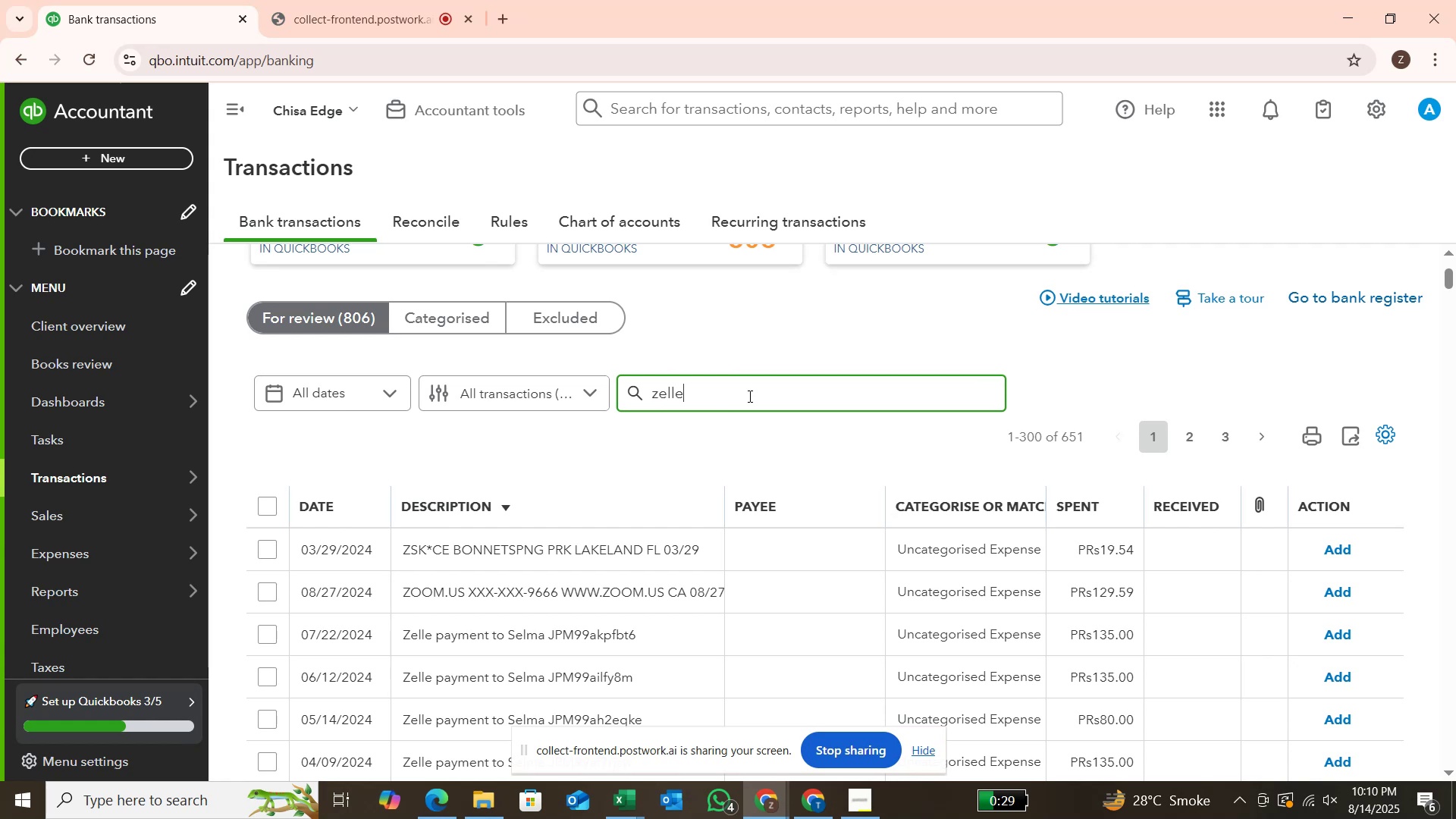 
key(Enter)
 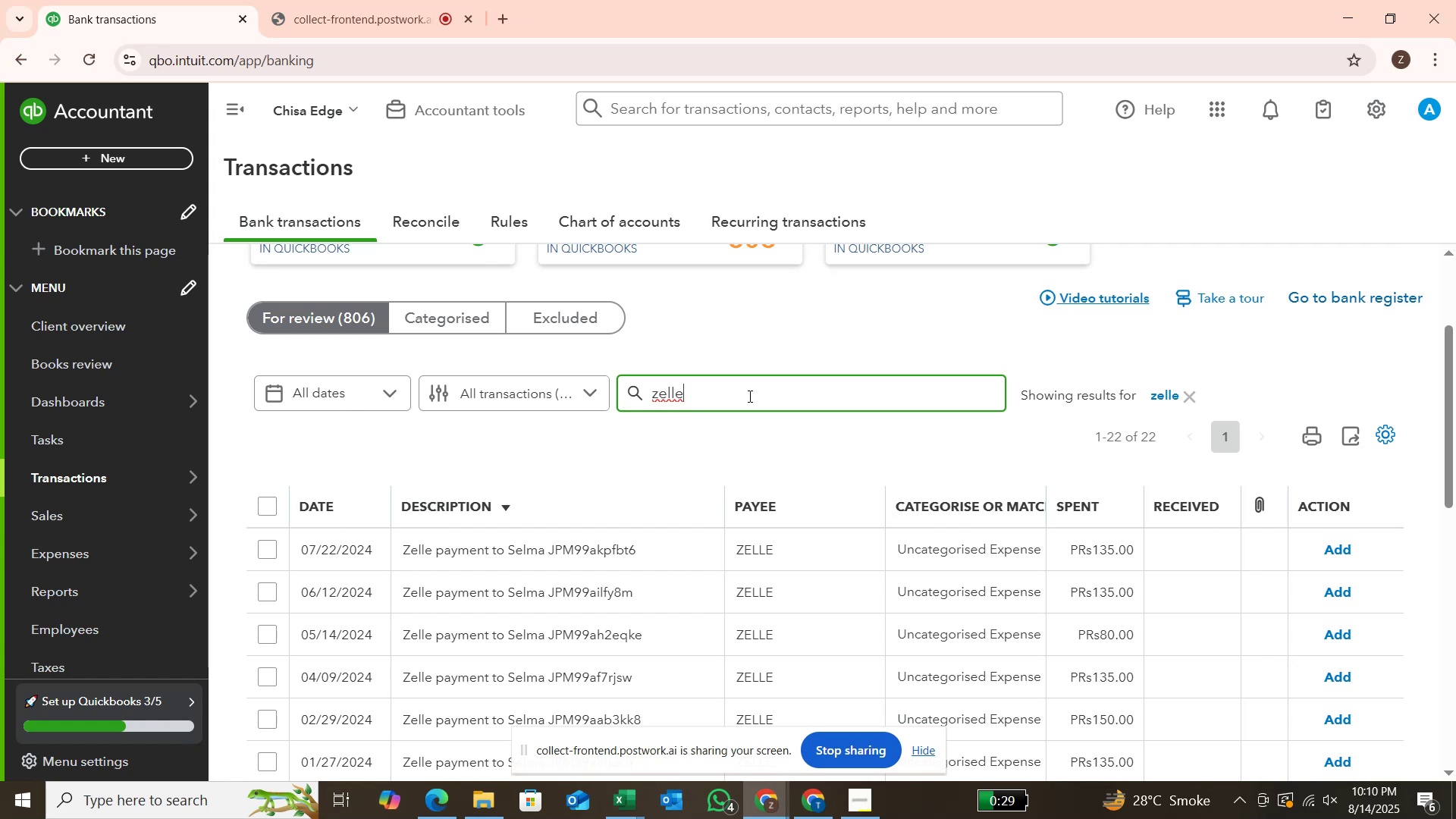 
wait(16.88)
 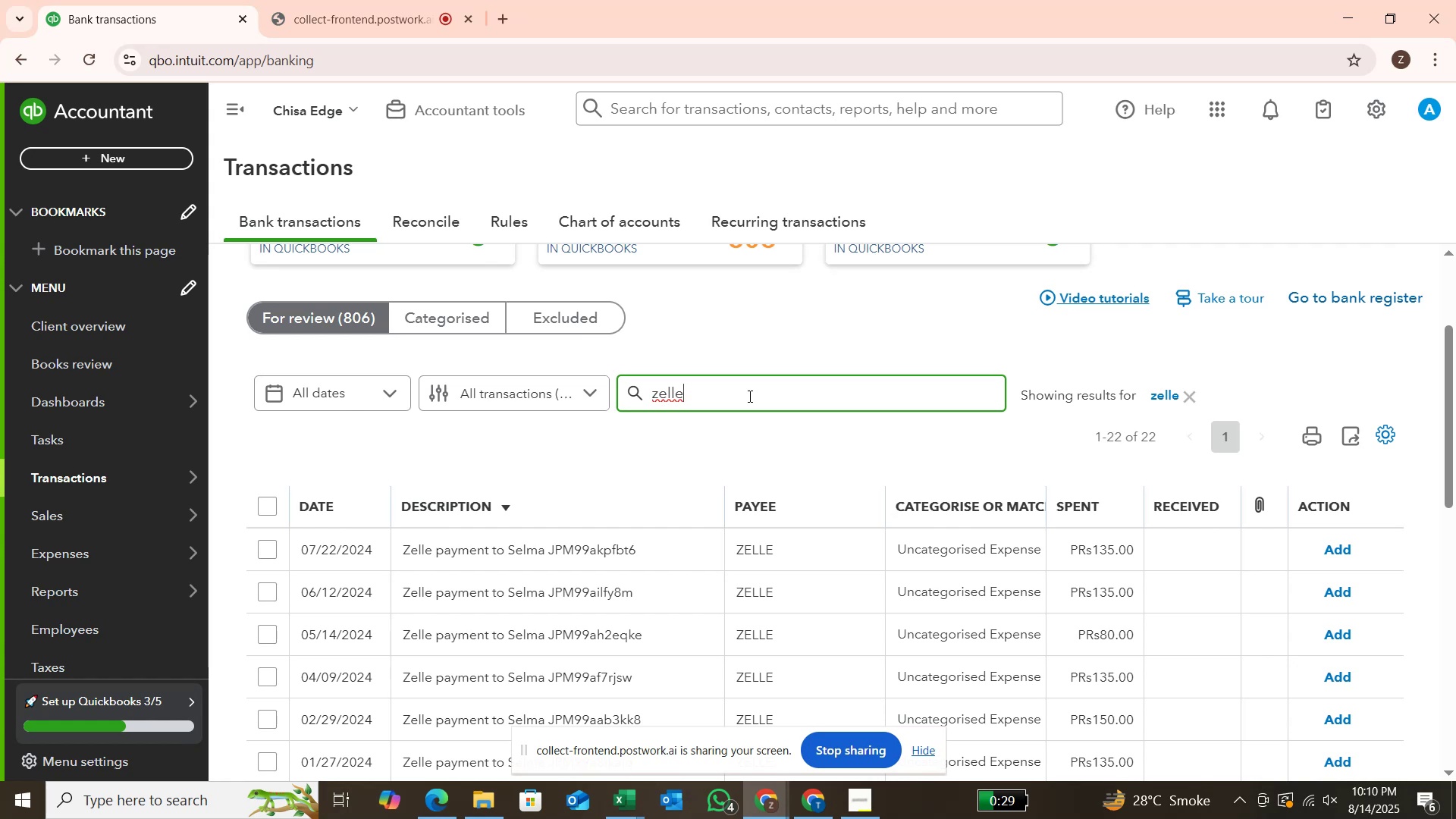 
scroll: coordinate [774, 477], scroll_direction: down, amount: 2.0
 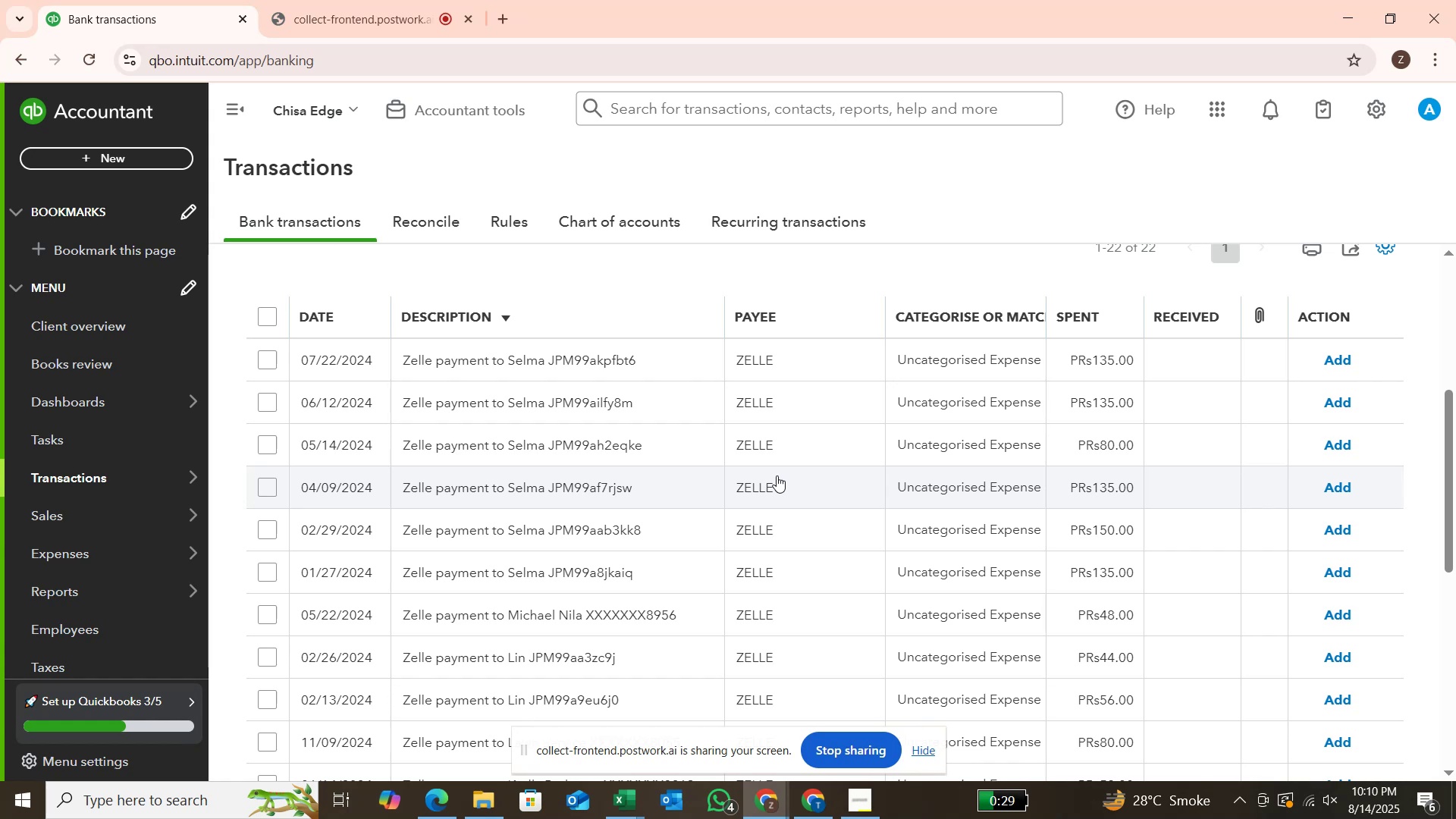 
wait(18.66)
 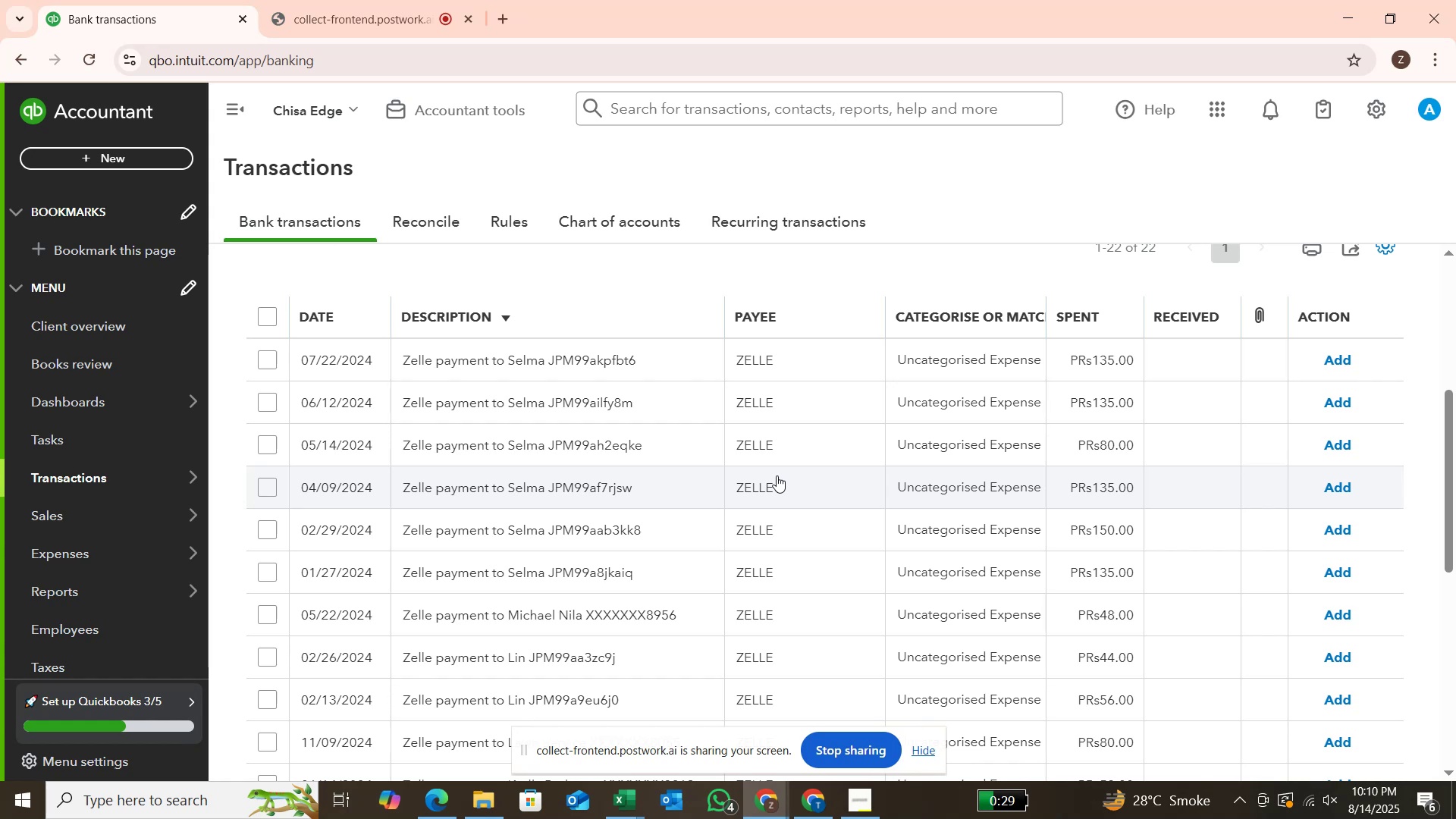 
scroll: coordinate [830, 633], scroll_direction: down, amount: 5.0
 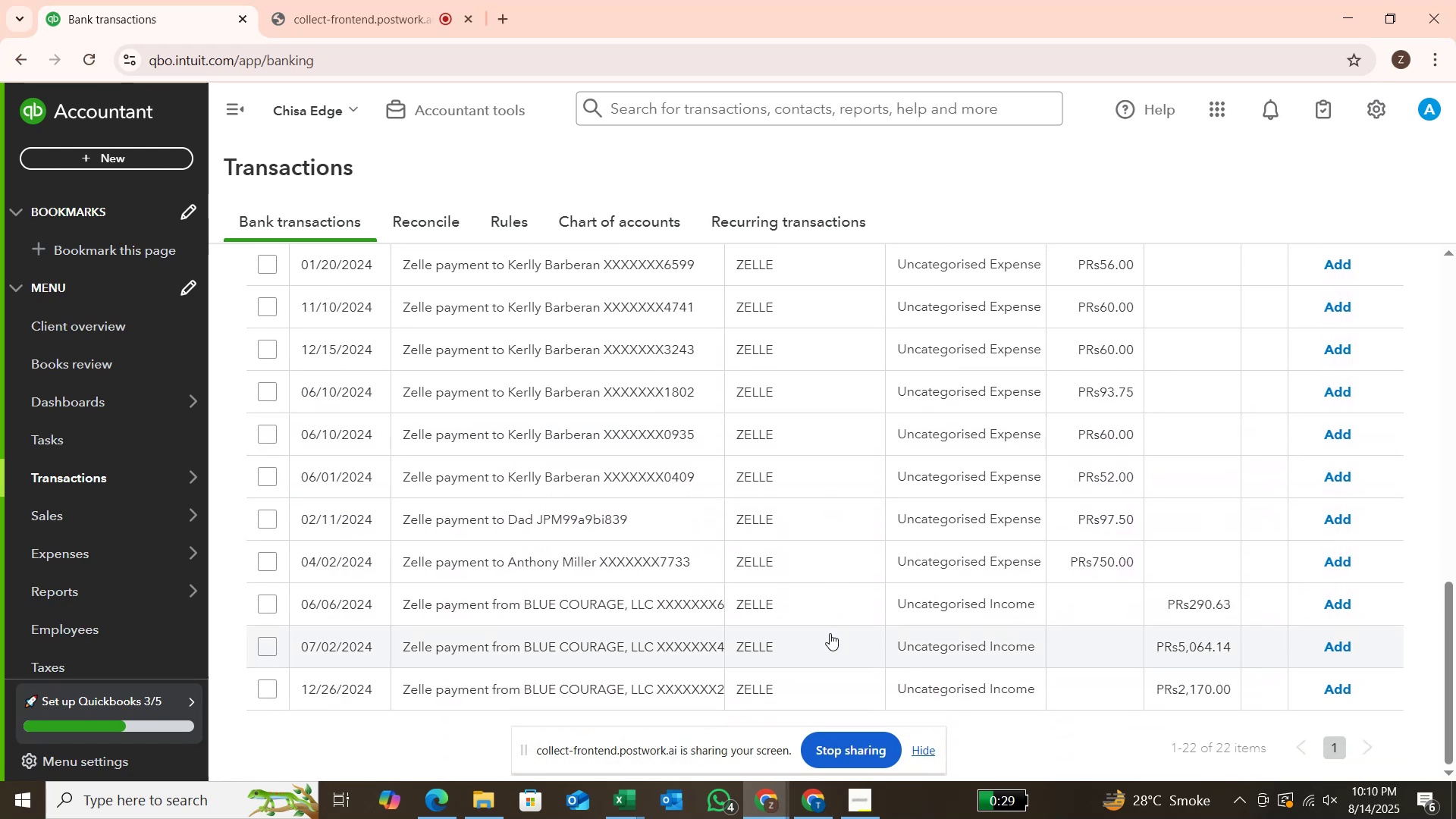 
scroll: coordinate [825, 616], scroll_direction: up, amount: 10.0
 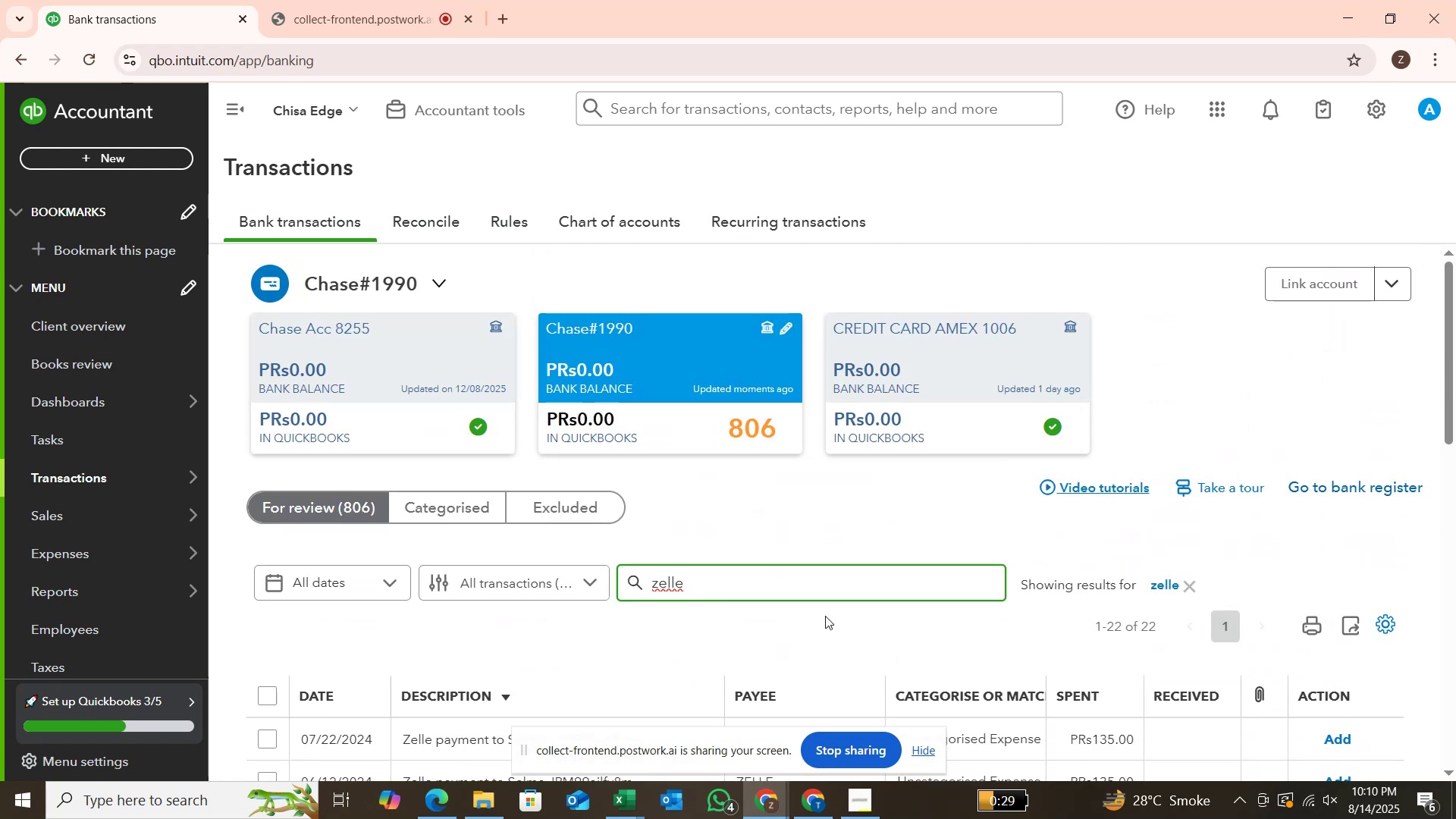 
scroll: coordinate [825, 616], scroll_direction: down, amount: 3.0
 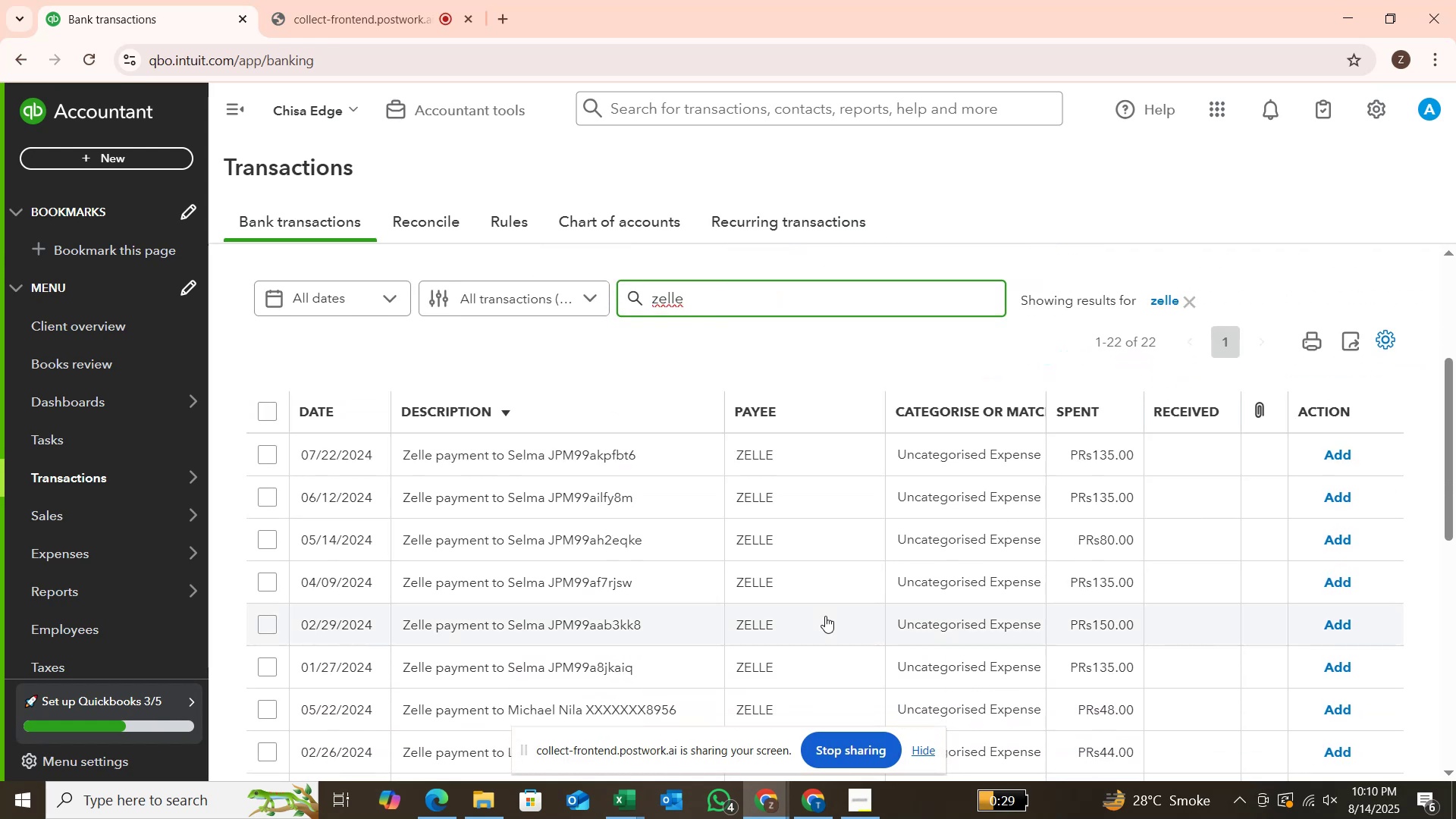 
wait(8.49)
 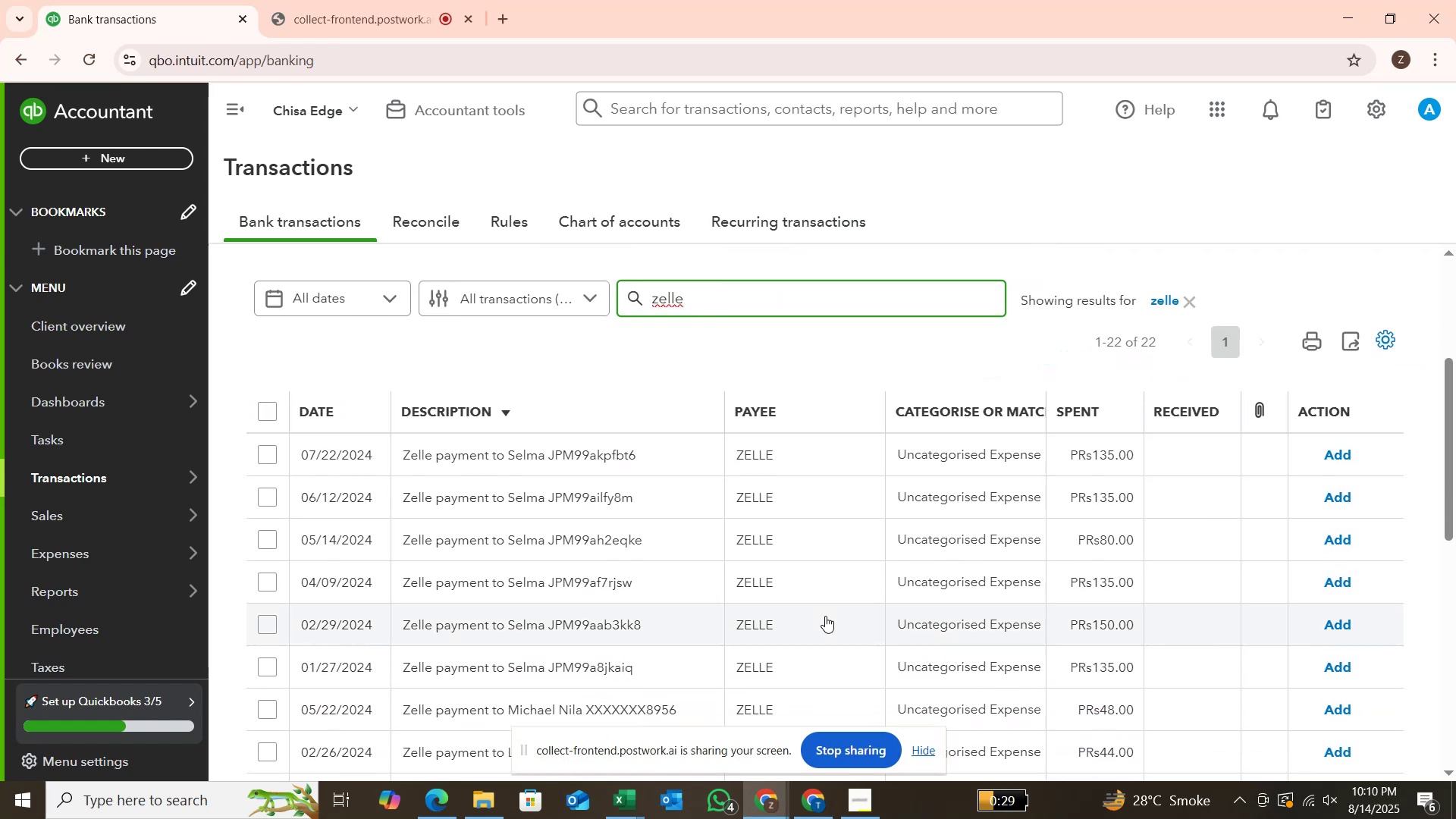 
scroll: coordinate [593, 656], scroll_direction: down, amount: 3.0
 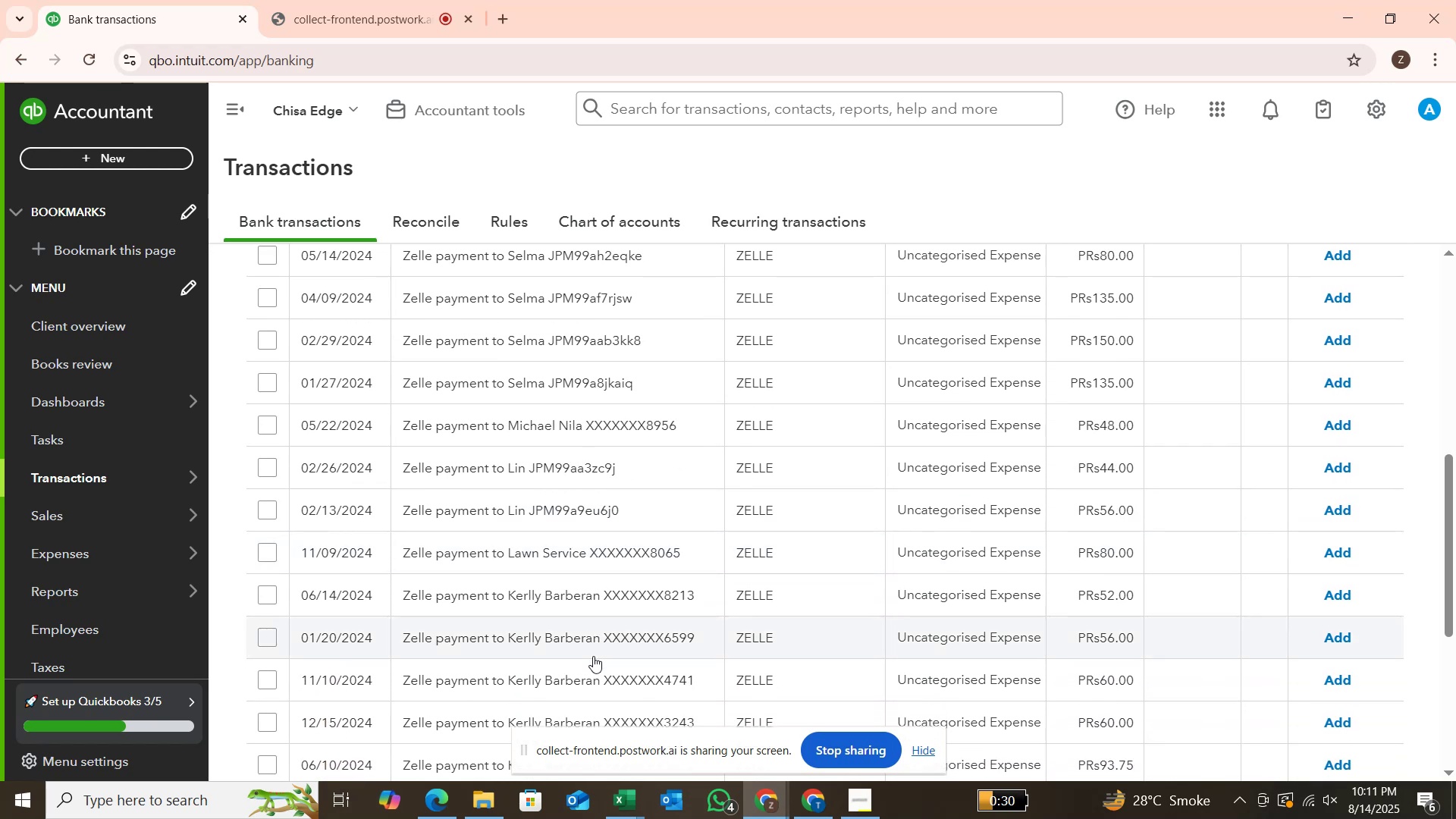 
scroll: coordinate [617, 579], scroll_direction: up, amount: 5.0
 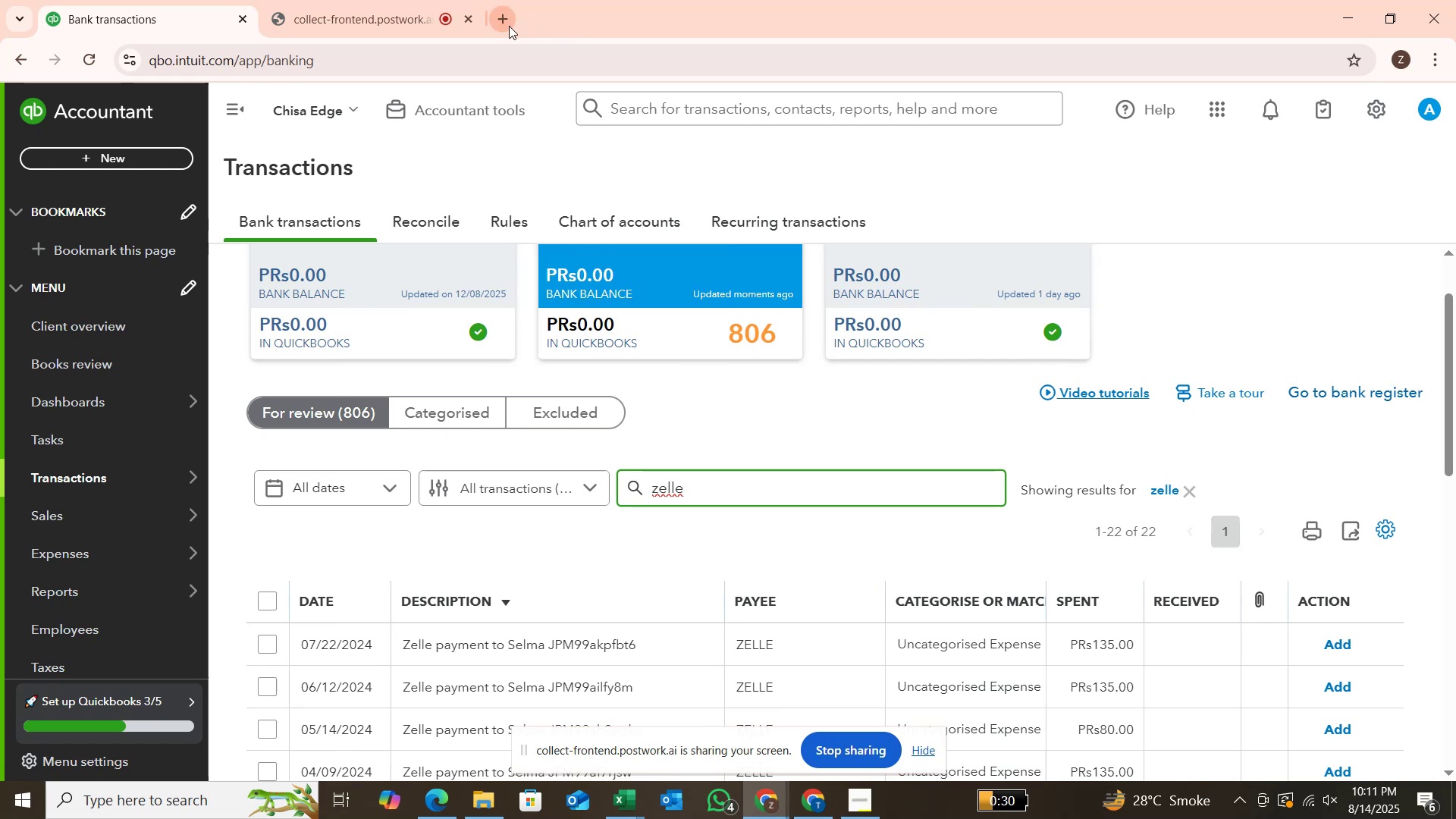 
scroll: coordinate [704, 653], scroll_direction: down, amount: 9.0
 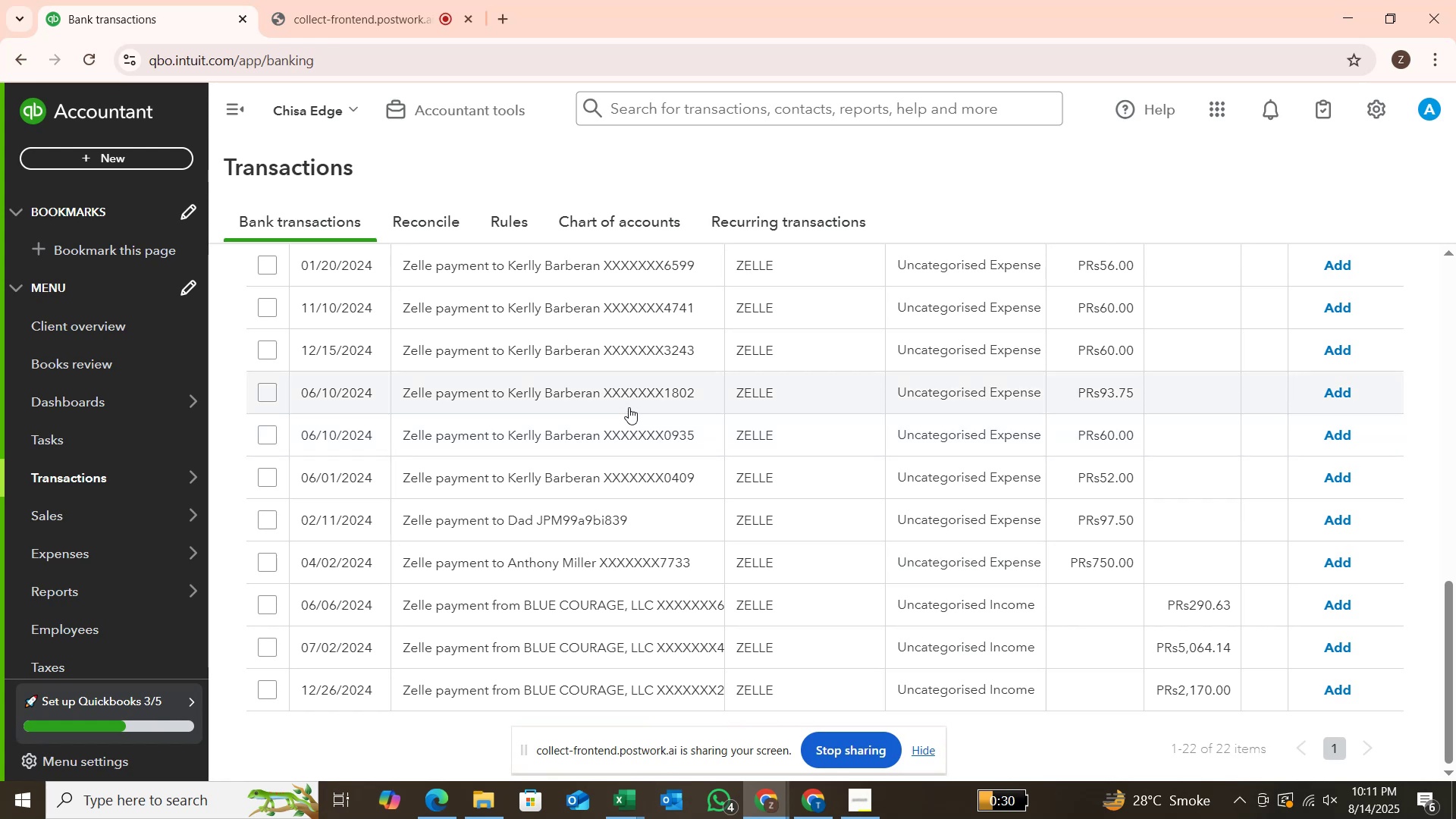 
wait(5.14)
 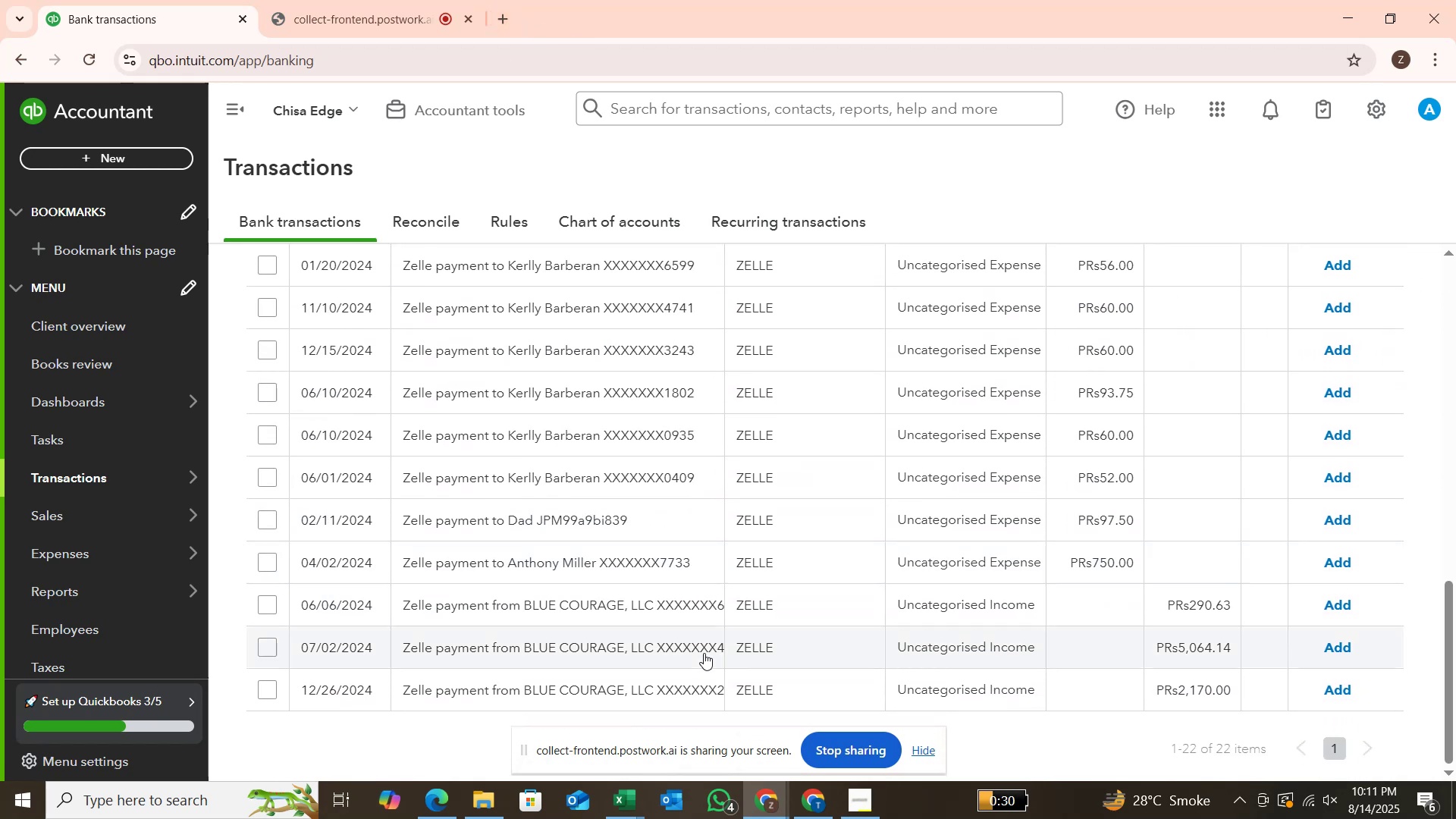 
left_click([504, 18])
 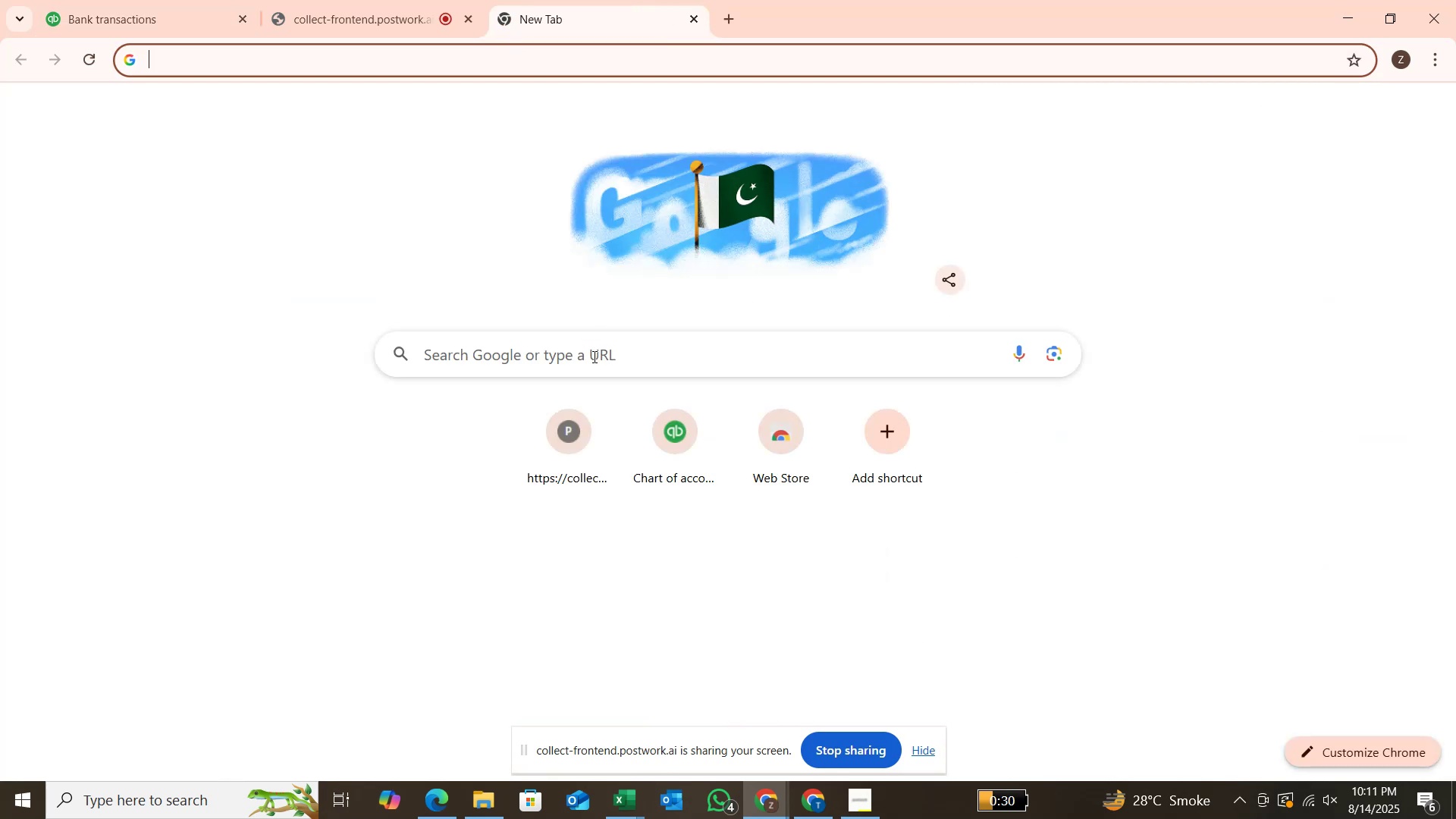 
left_click([594, 362])
 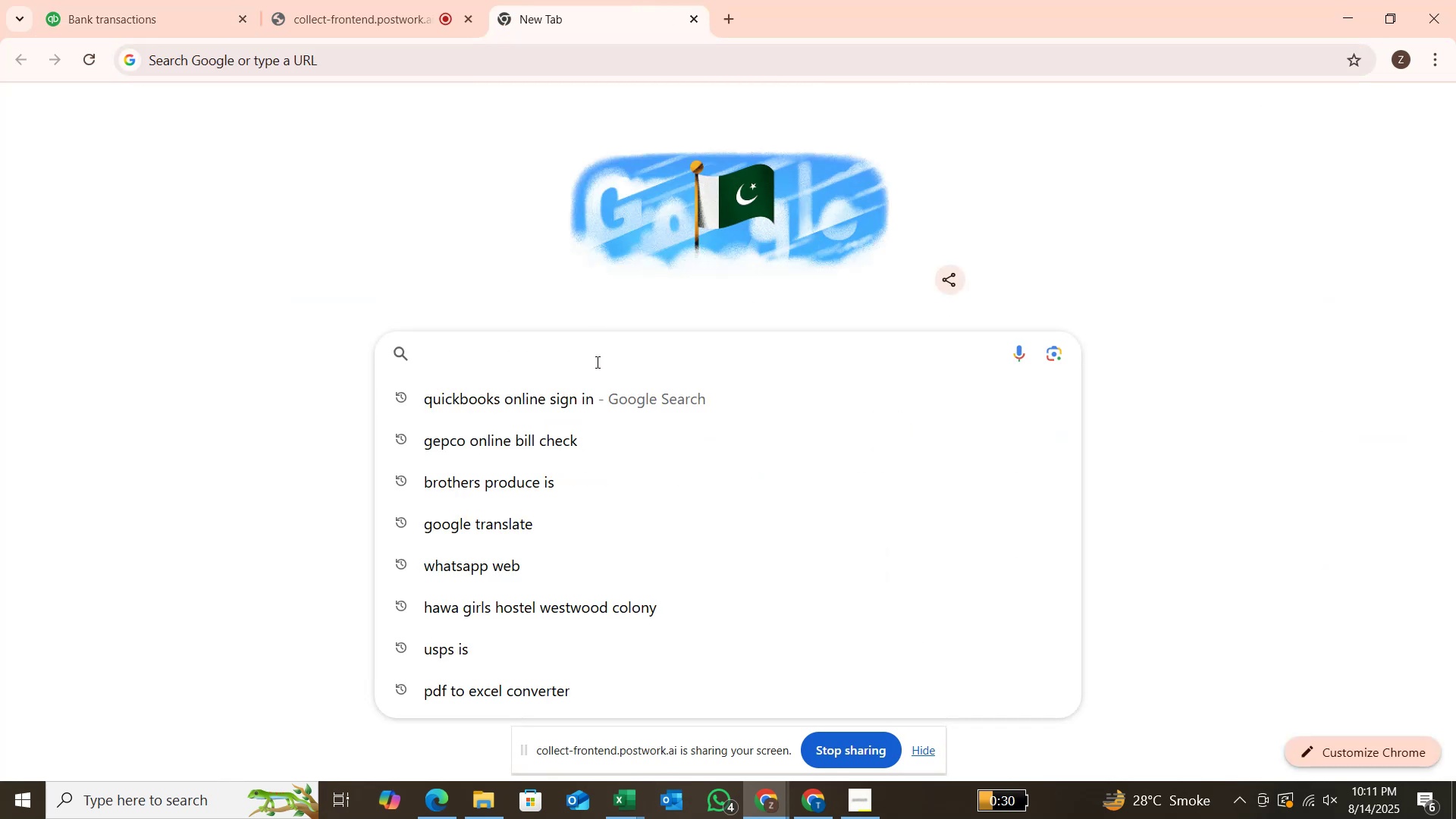 
type(blue coura)
 